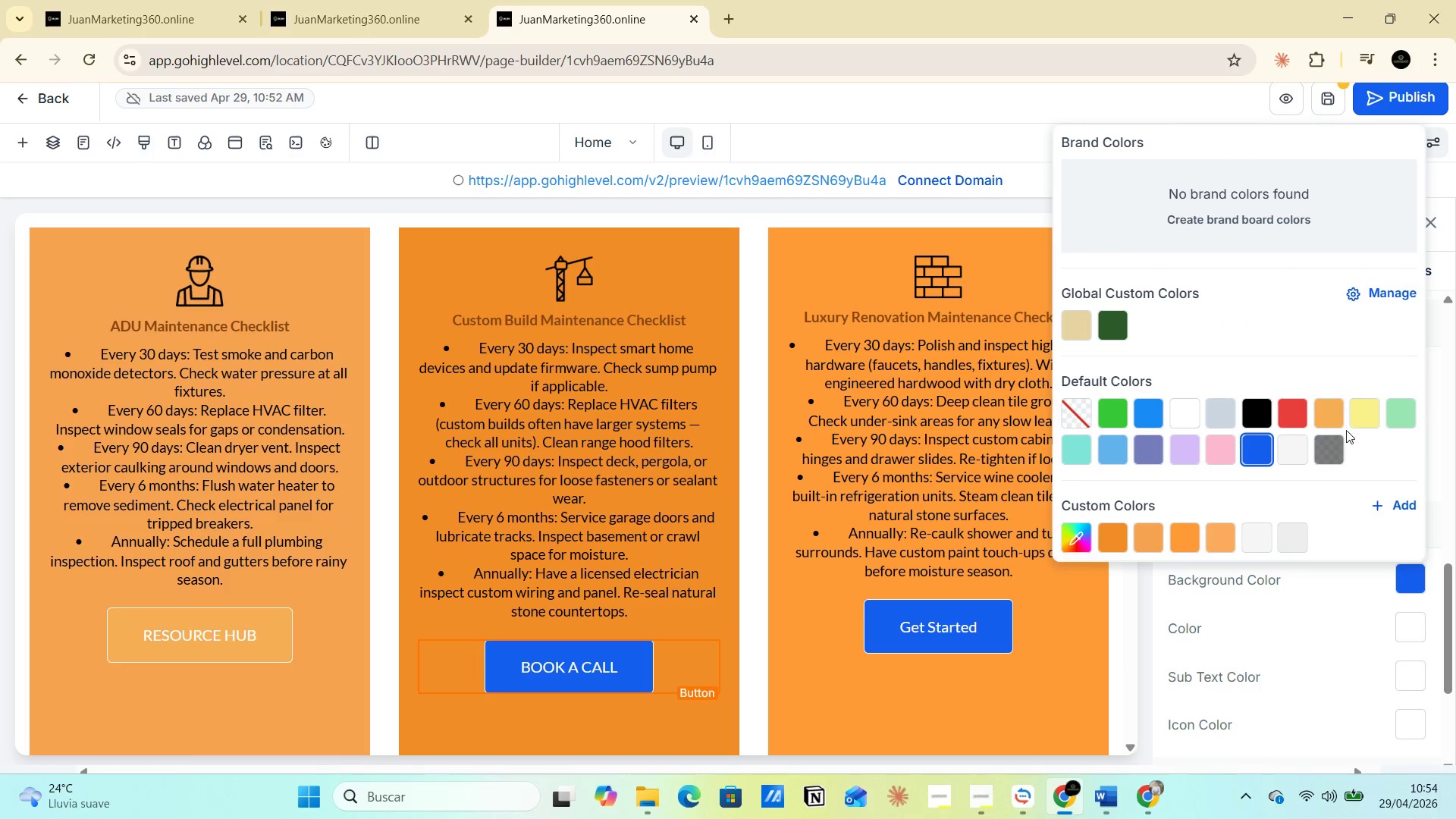 
left_click([1322, 415])
 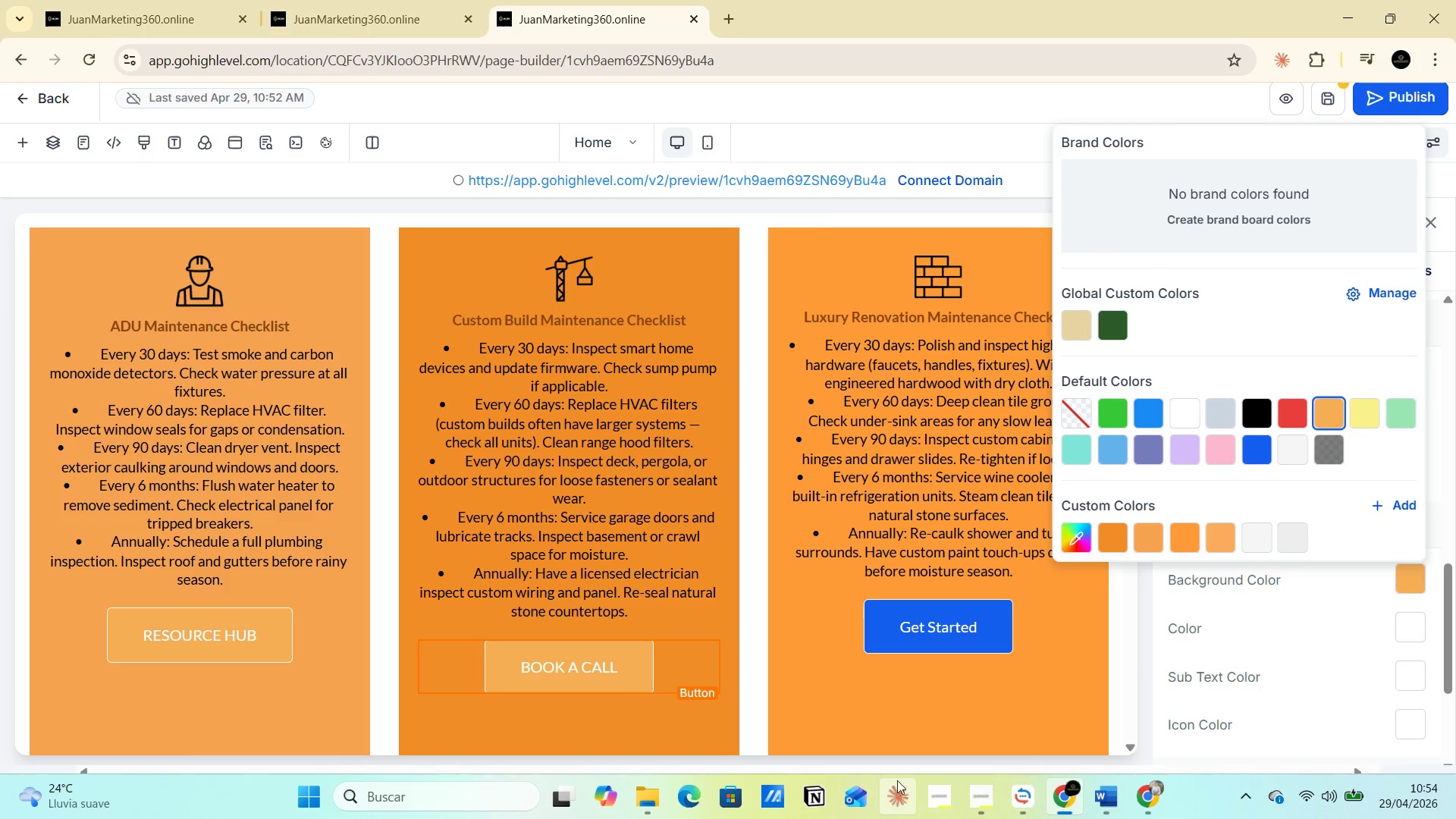 
left_click([974, 635])
 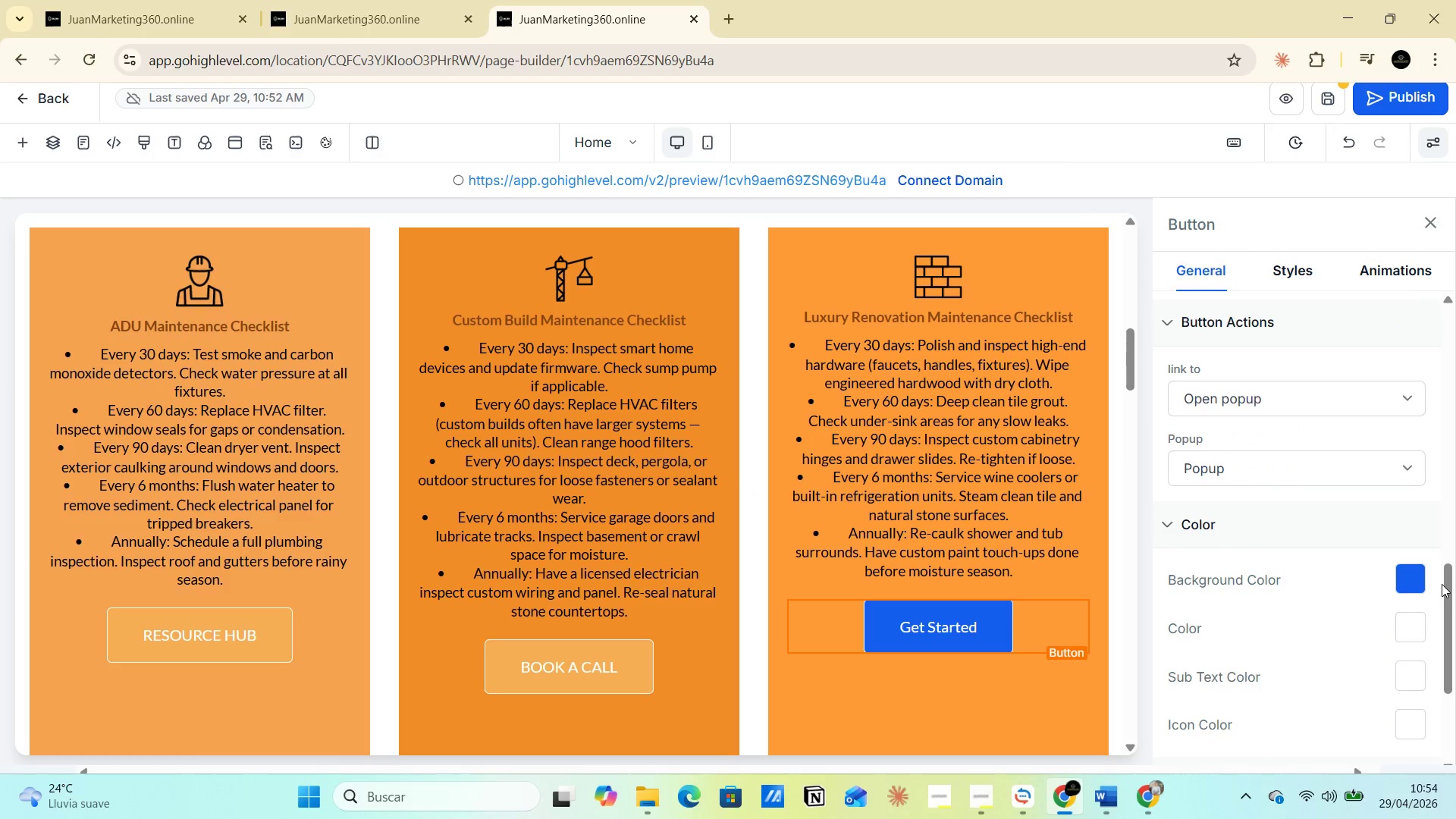 
left_click([1407, 582])
 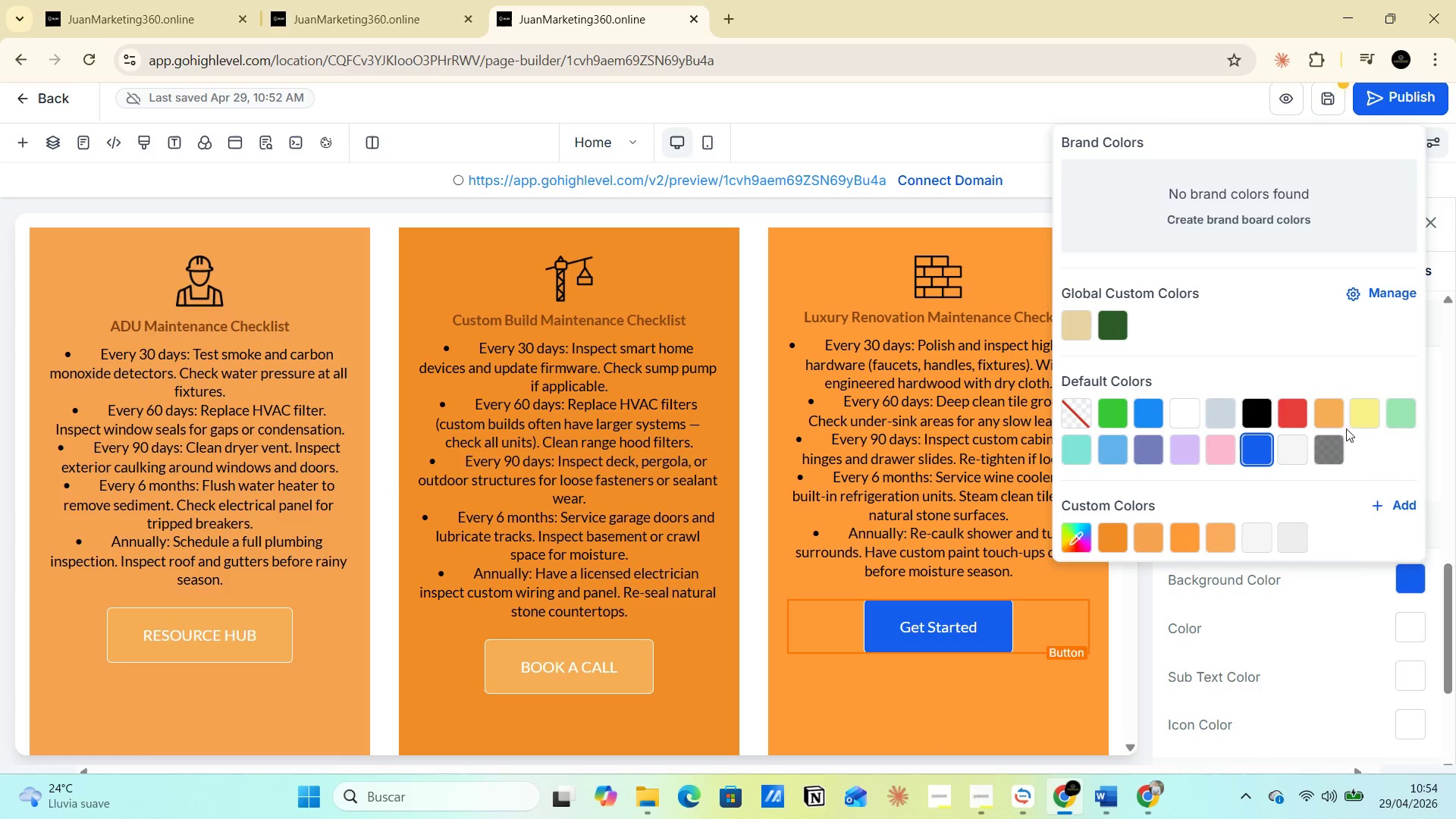 
left_click([1326, 414])
 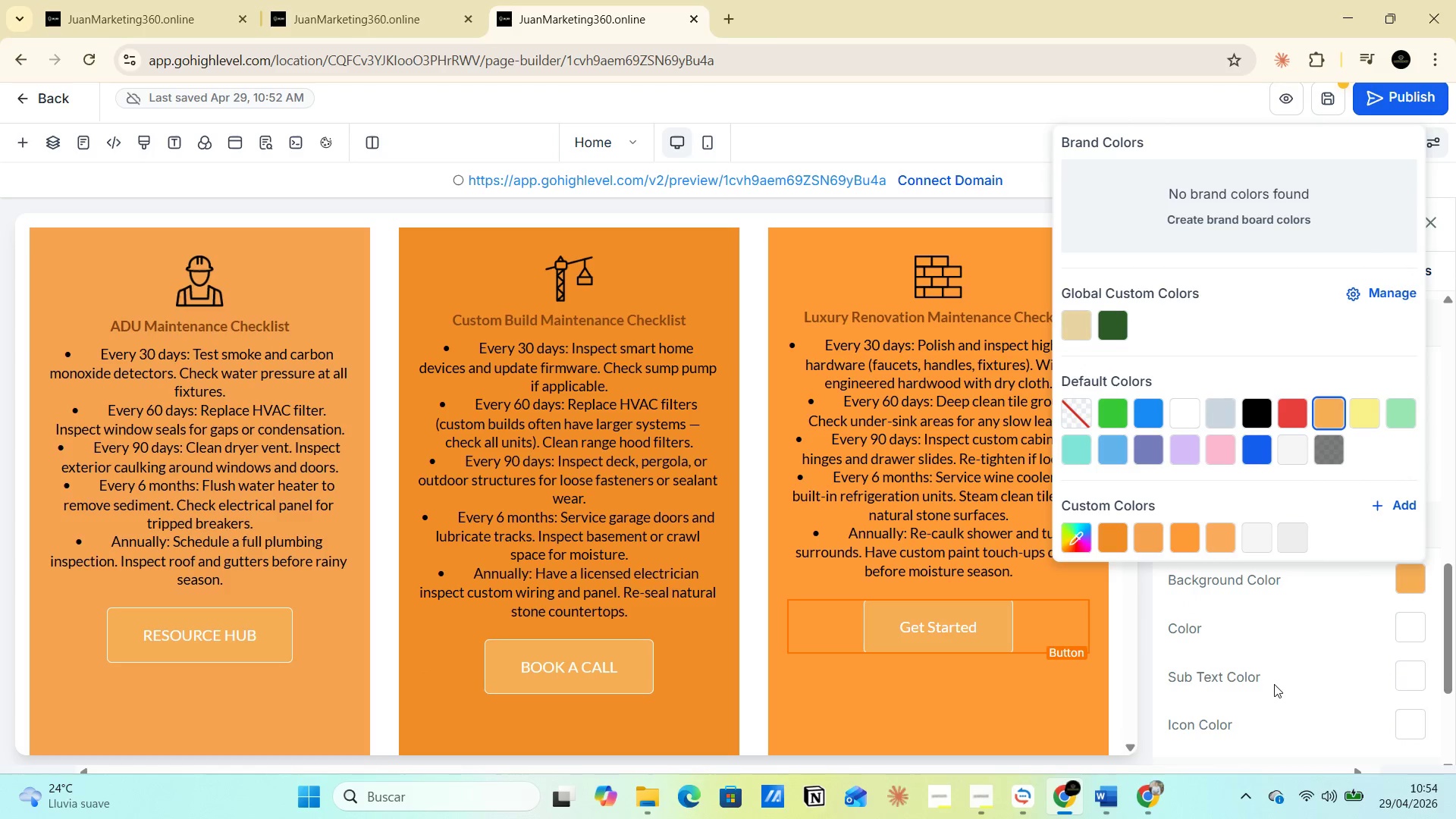 
left_click([1003, 708])
 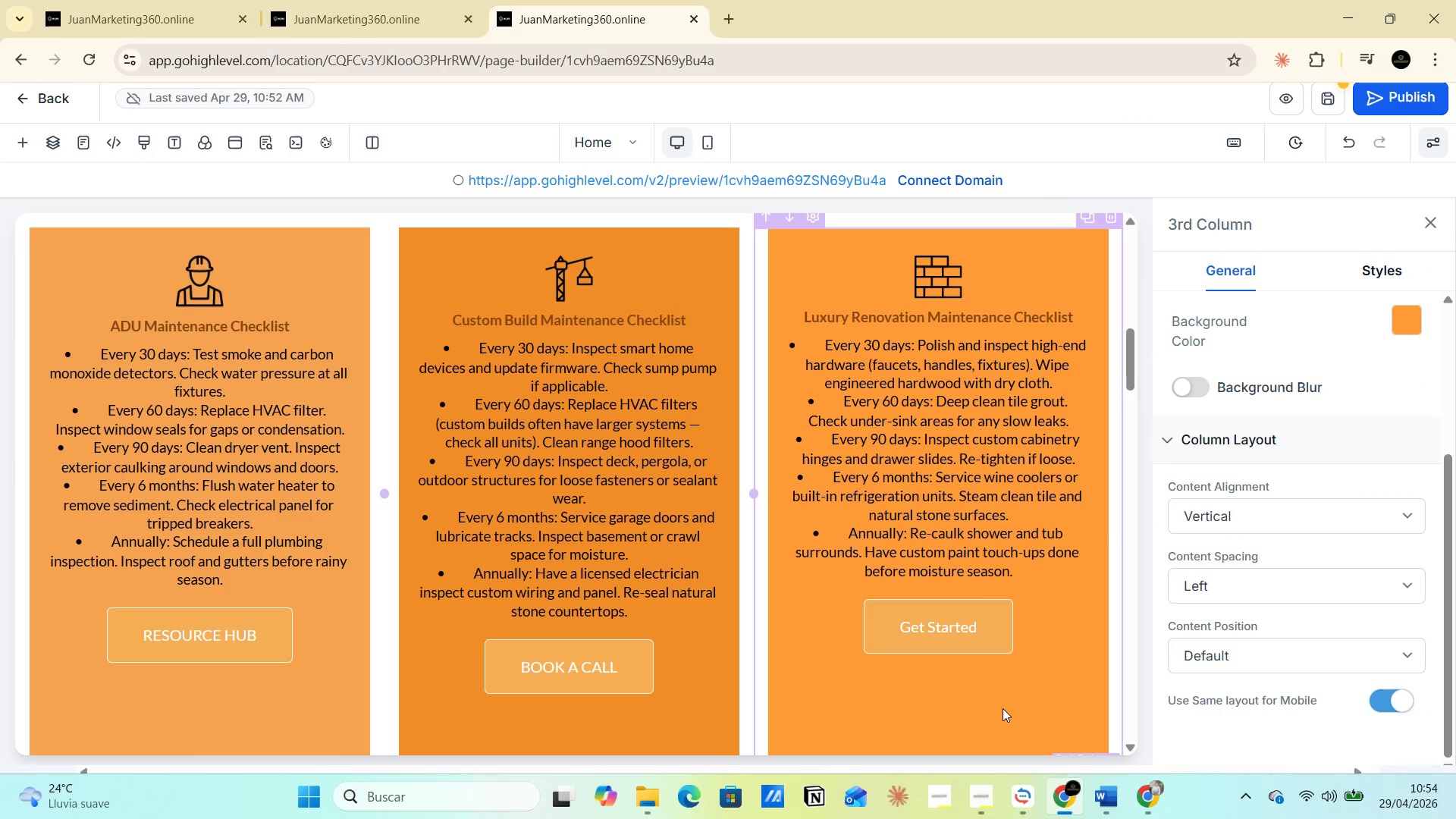 
wait(5.61)
 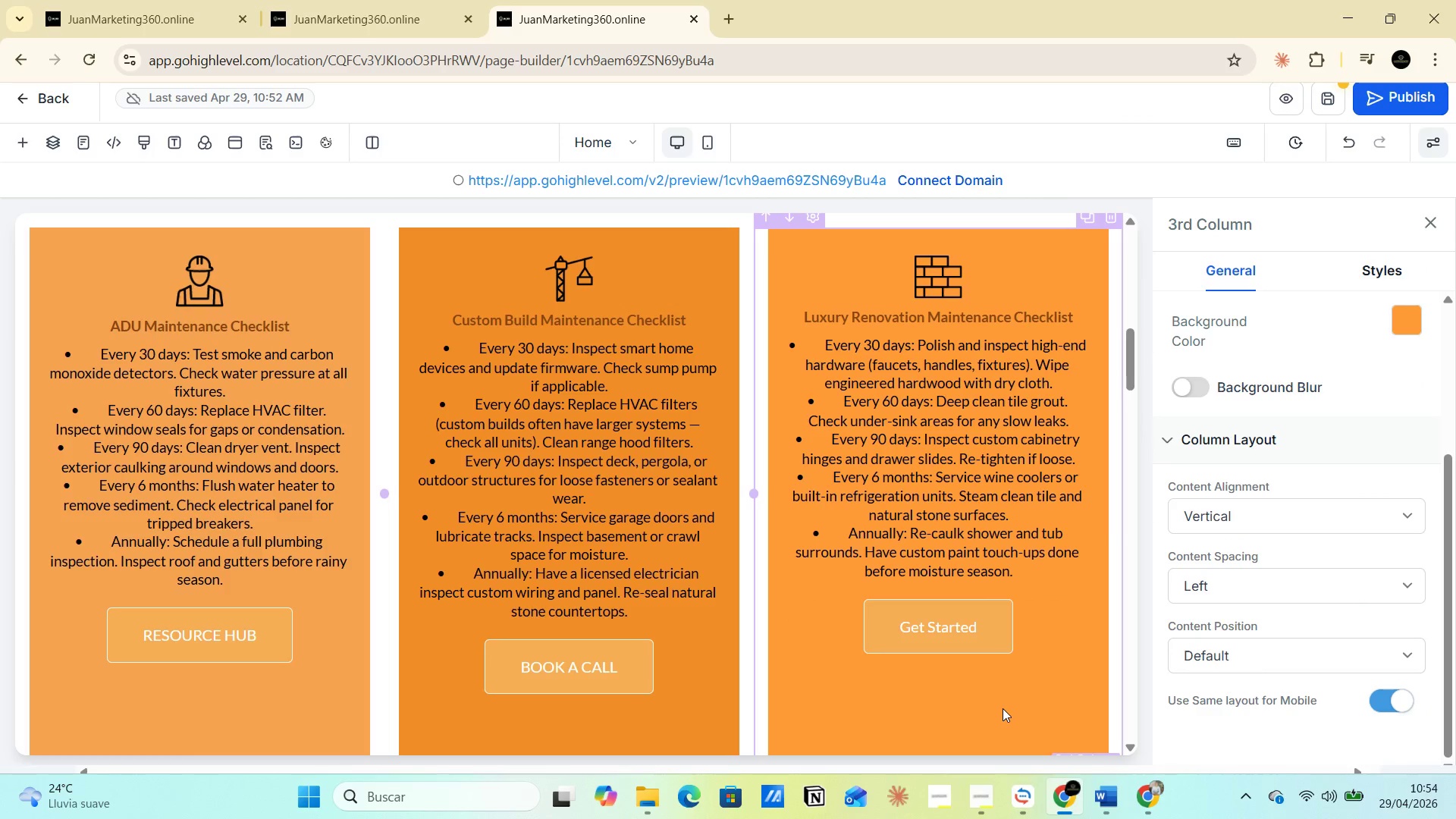 
scroll: coordinate [912, 626], scroll_direction: down, amount: 4.0
 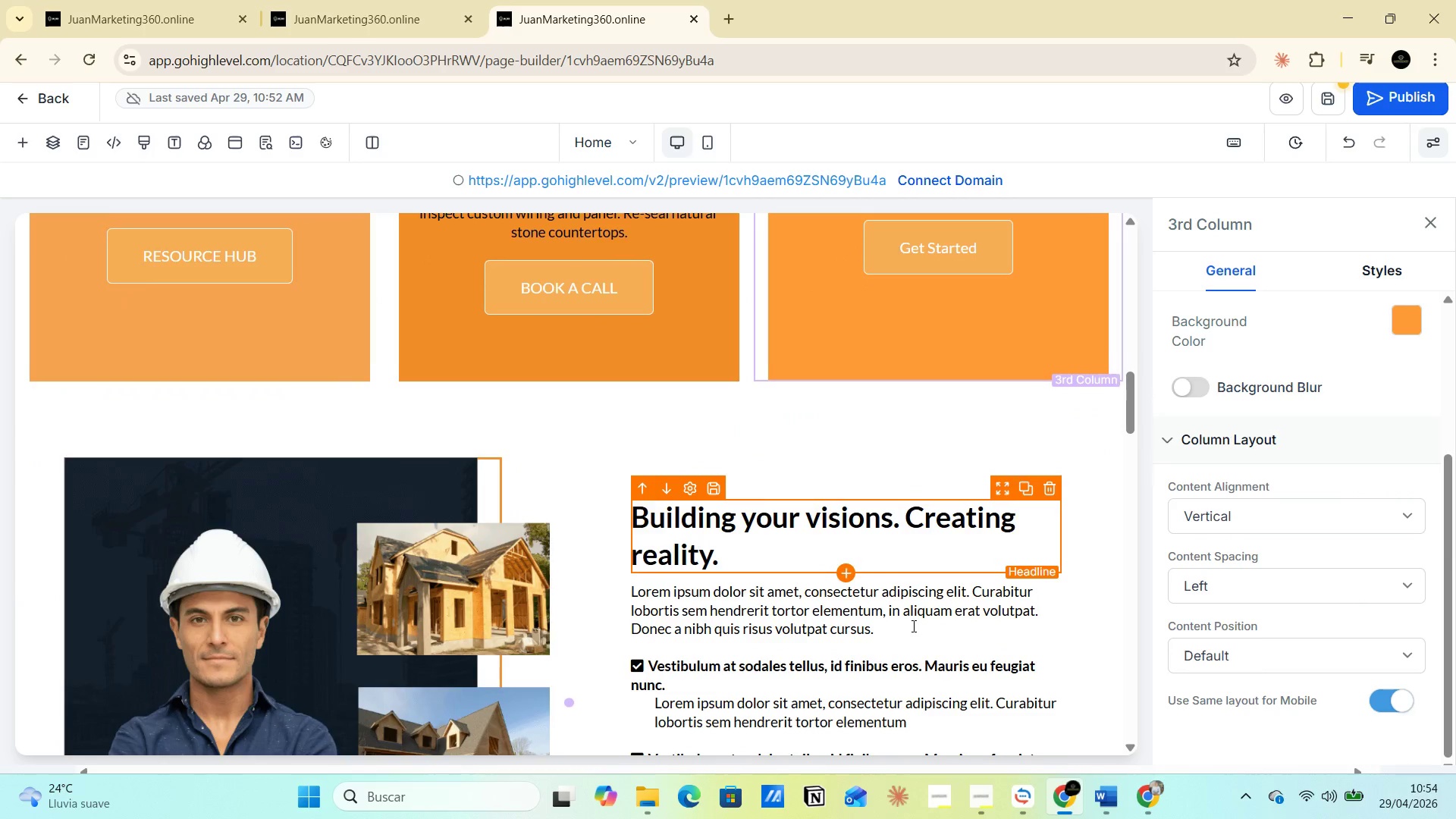 
scroll: coordinate [915, 613], scroll_direction: up, amount: 5.0
 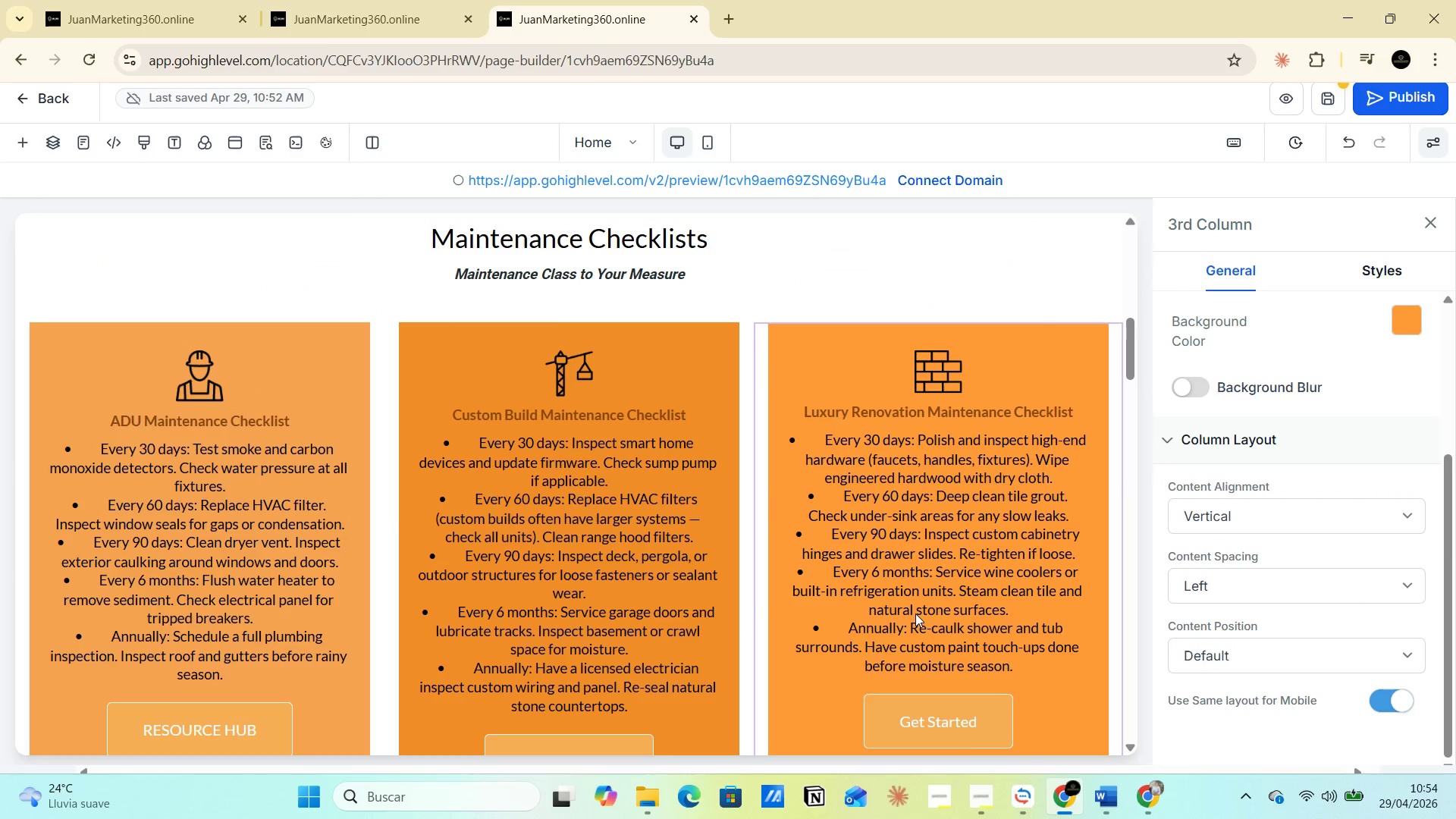 
scroll: coordinate [915, 613], scroll_direction: down, amount: 6.0
 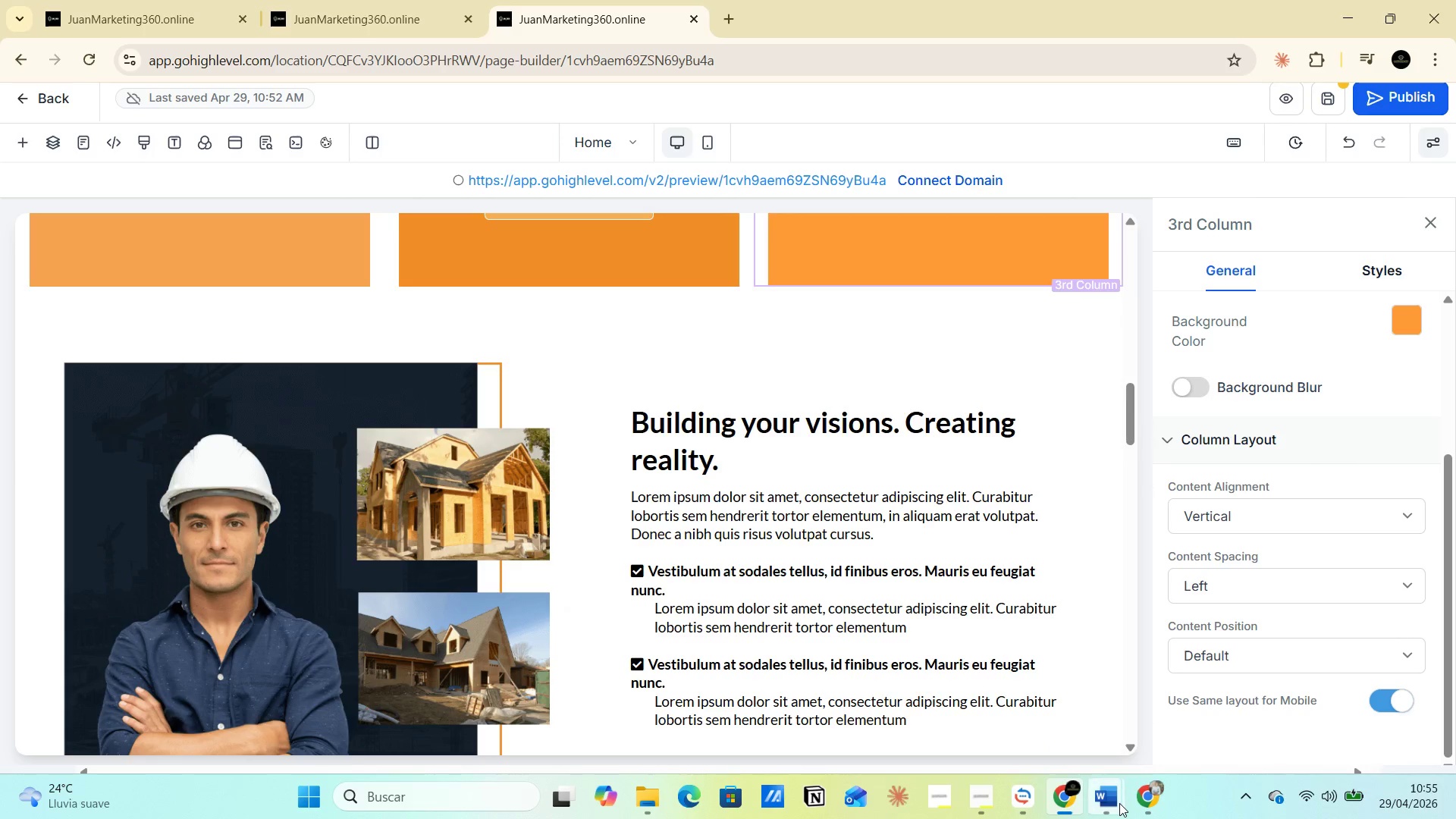 
left_click([1041, 739])
 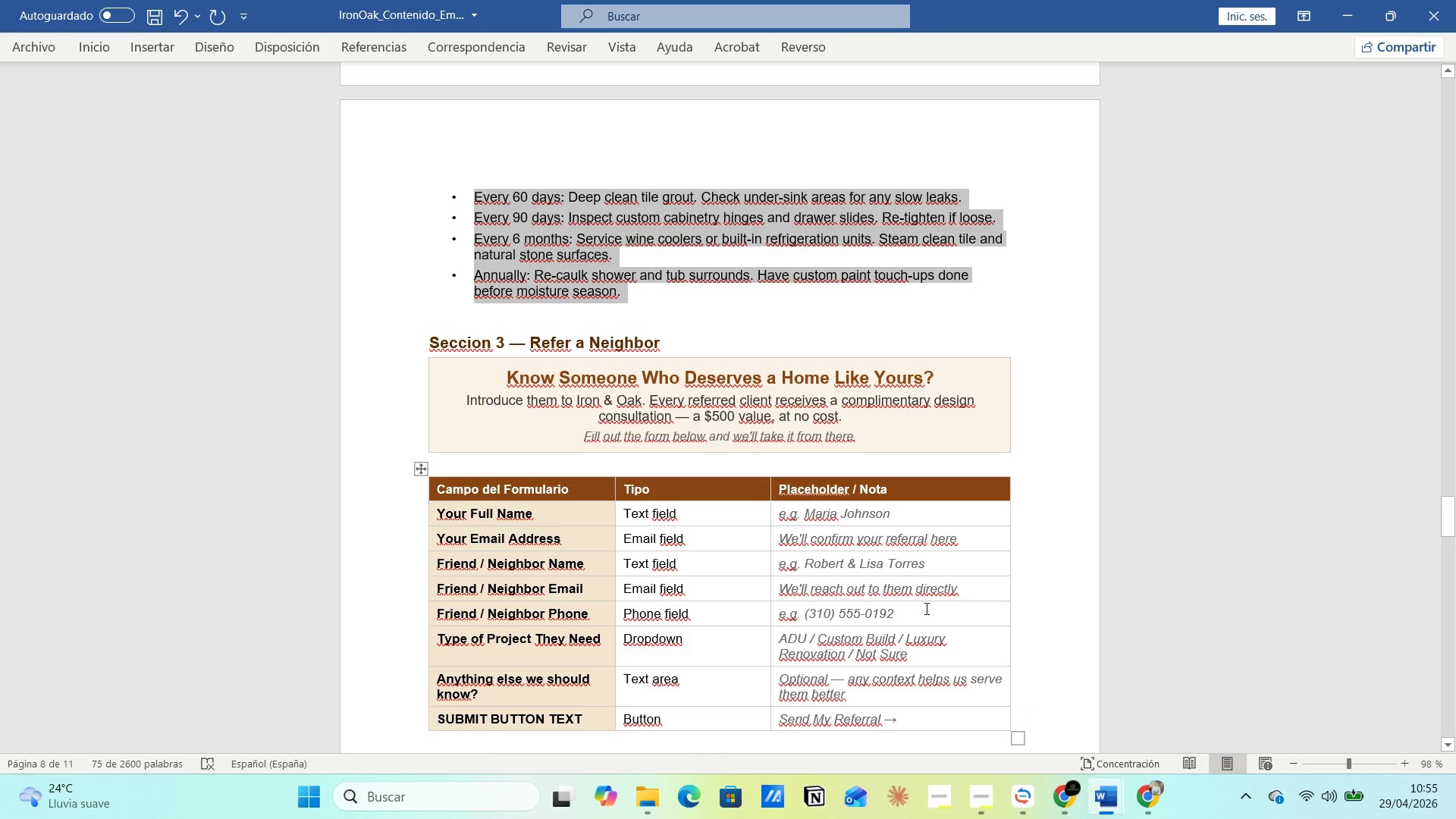 
scroll: coordinate [949, 613], scroll_direction: down, amount: 22.0
 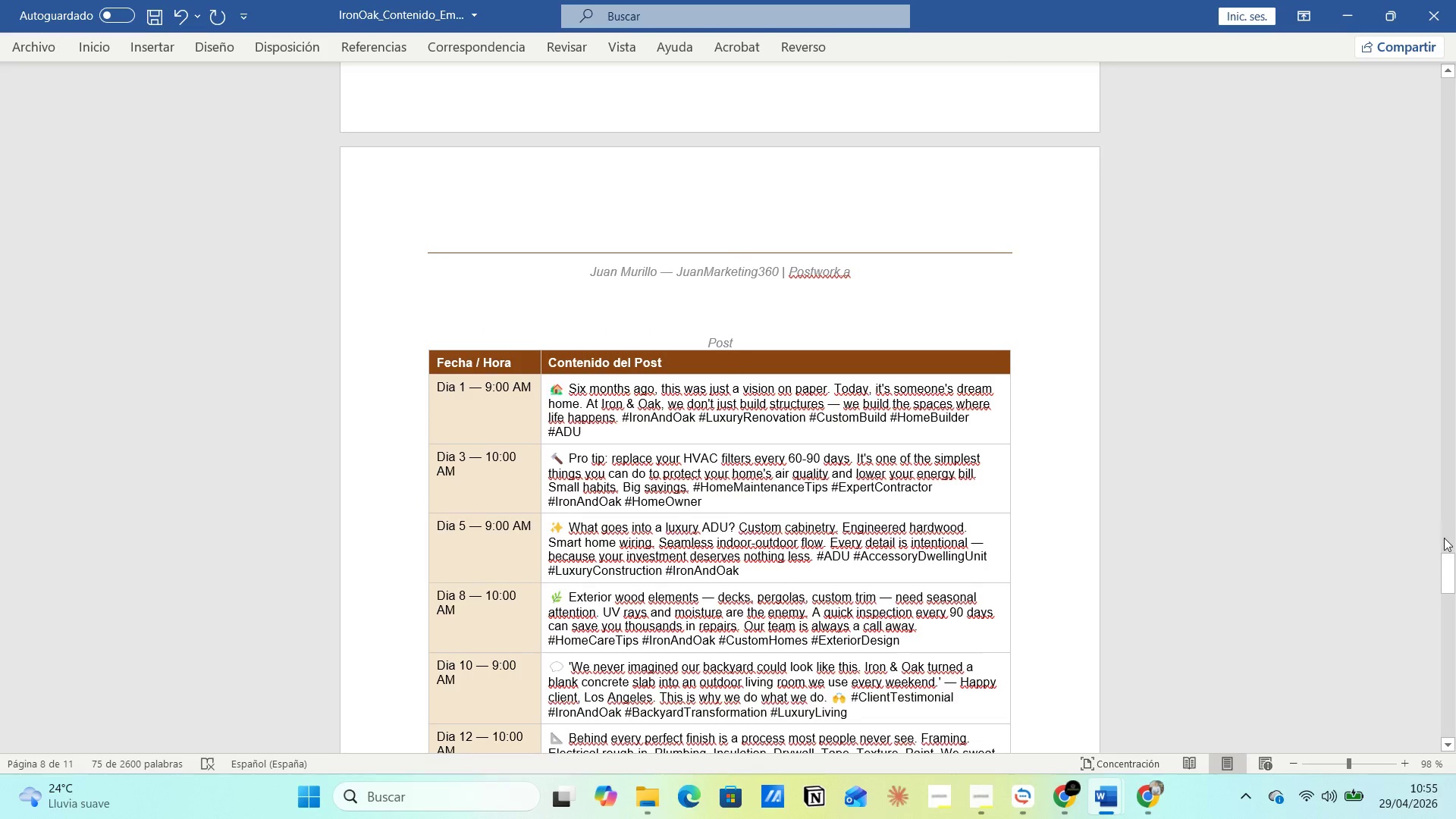 
left_click_drag(start_coordinate=[1451, 561], to_coordinate=[1455, 156])
 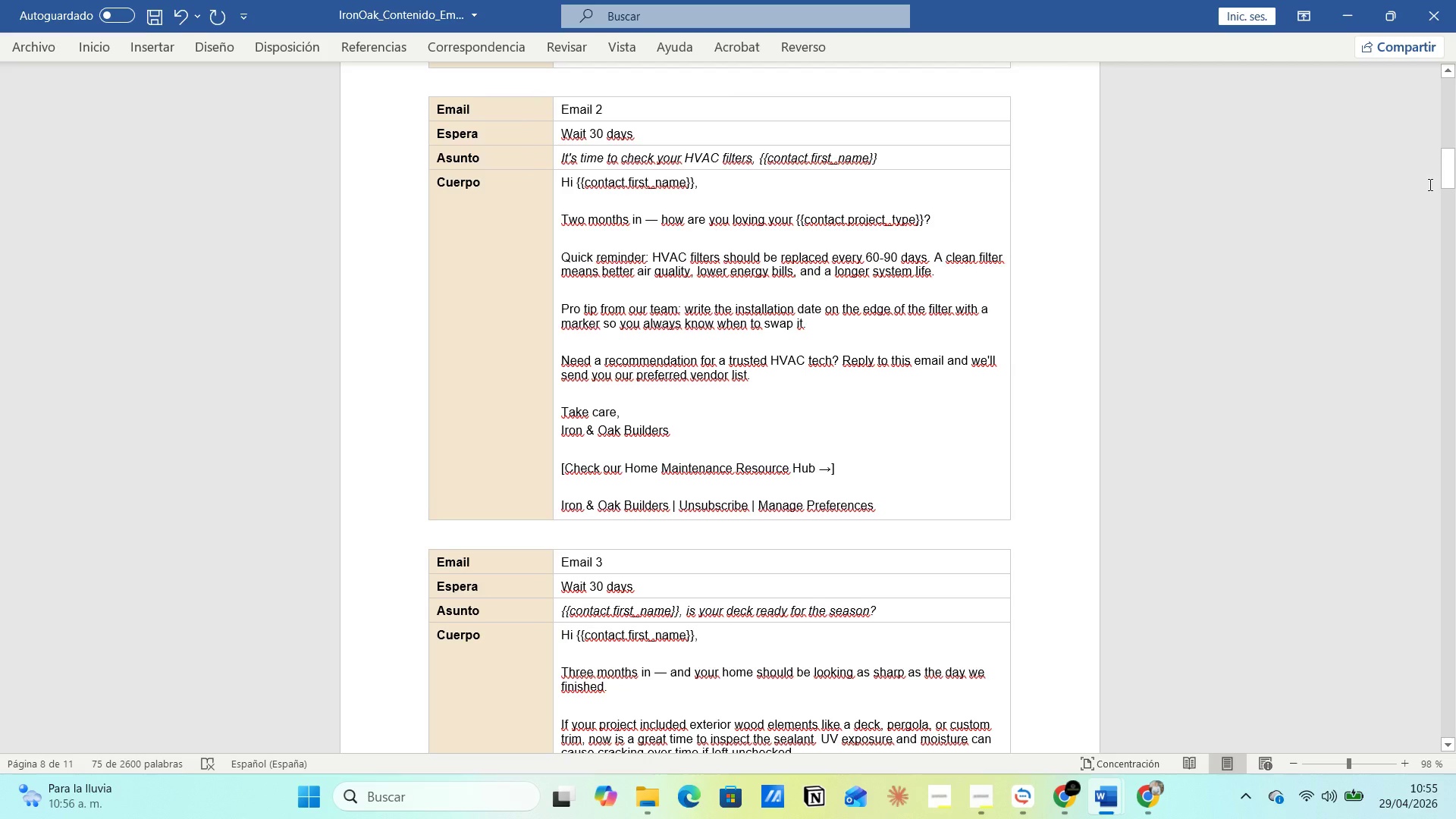 
key(Alt+Tab)
 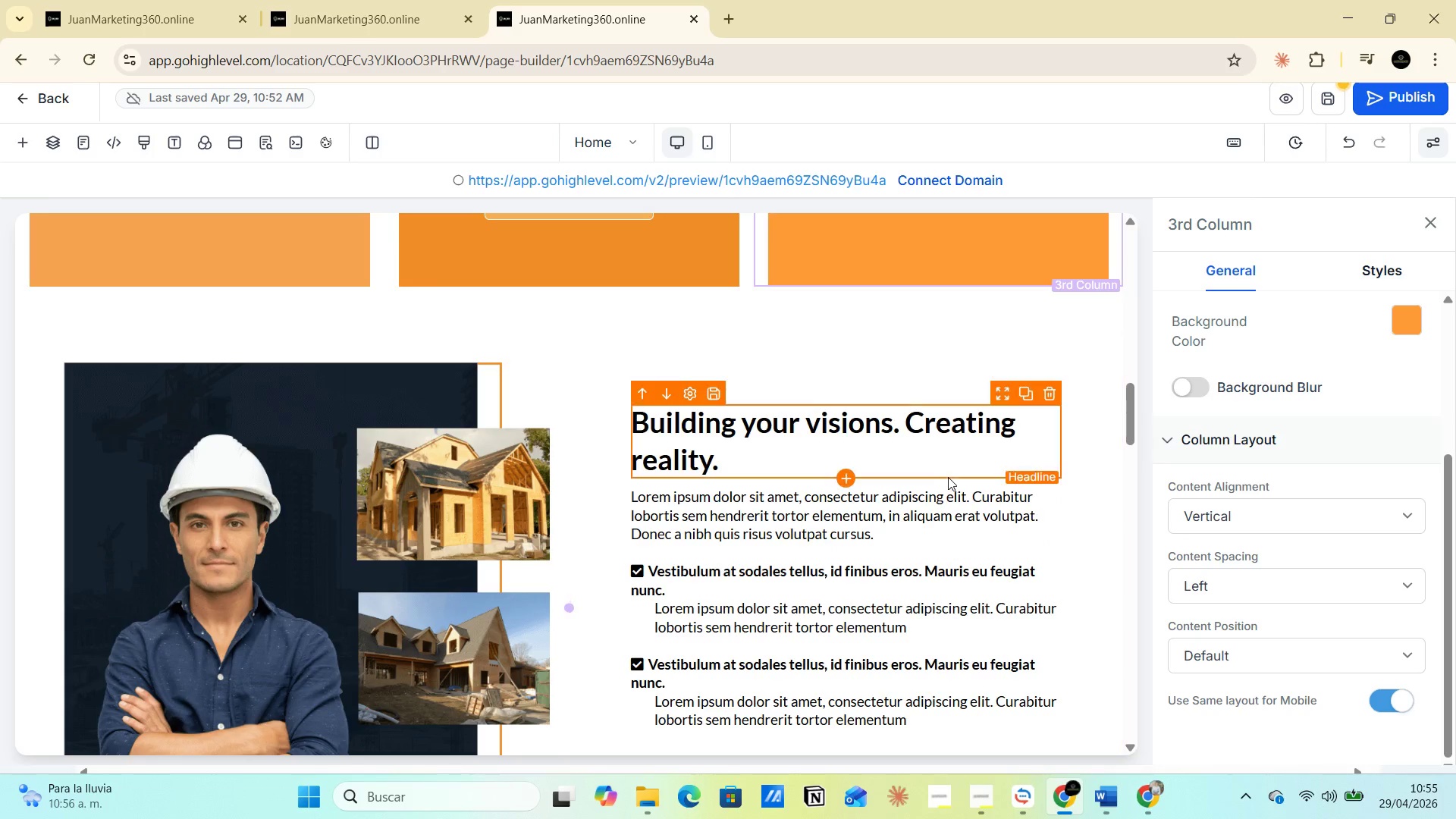 
left_click([911, 504])
 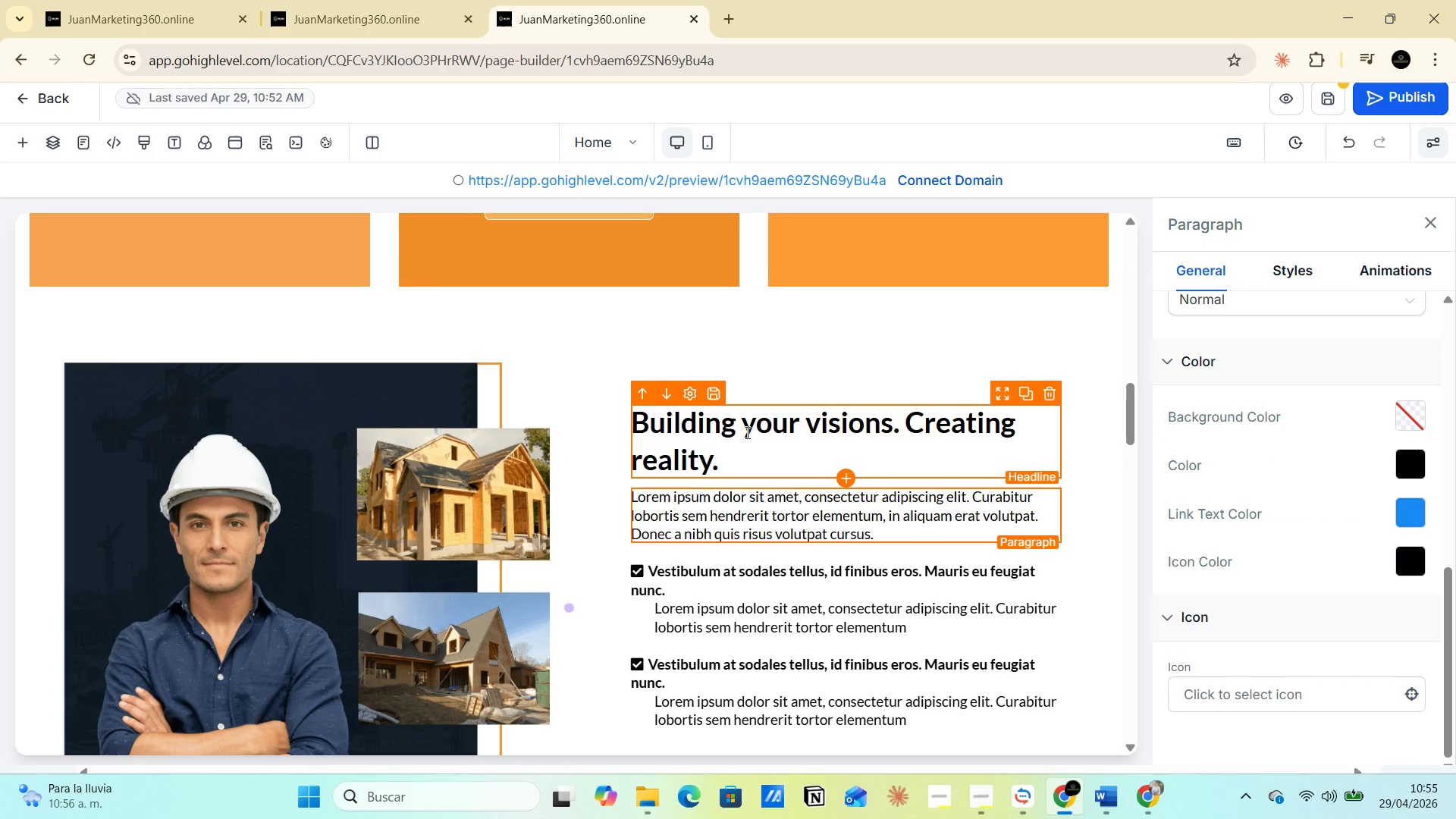 
left_click([824, 499])
 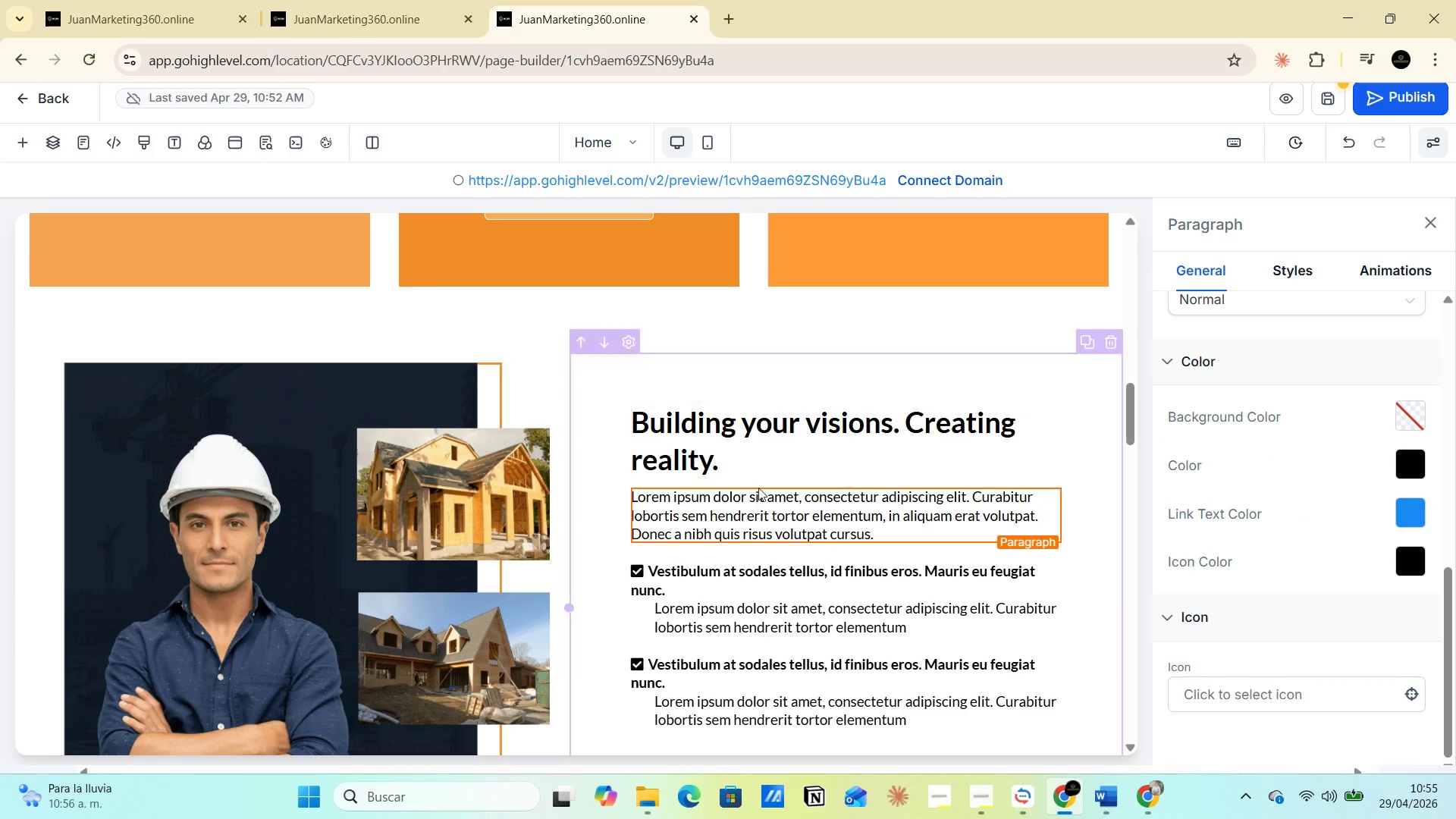 
left_click([733, 514])
 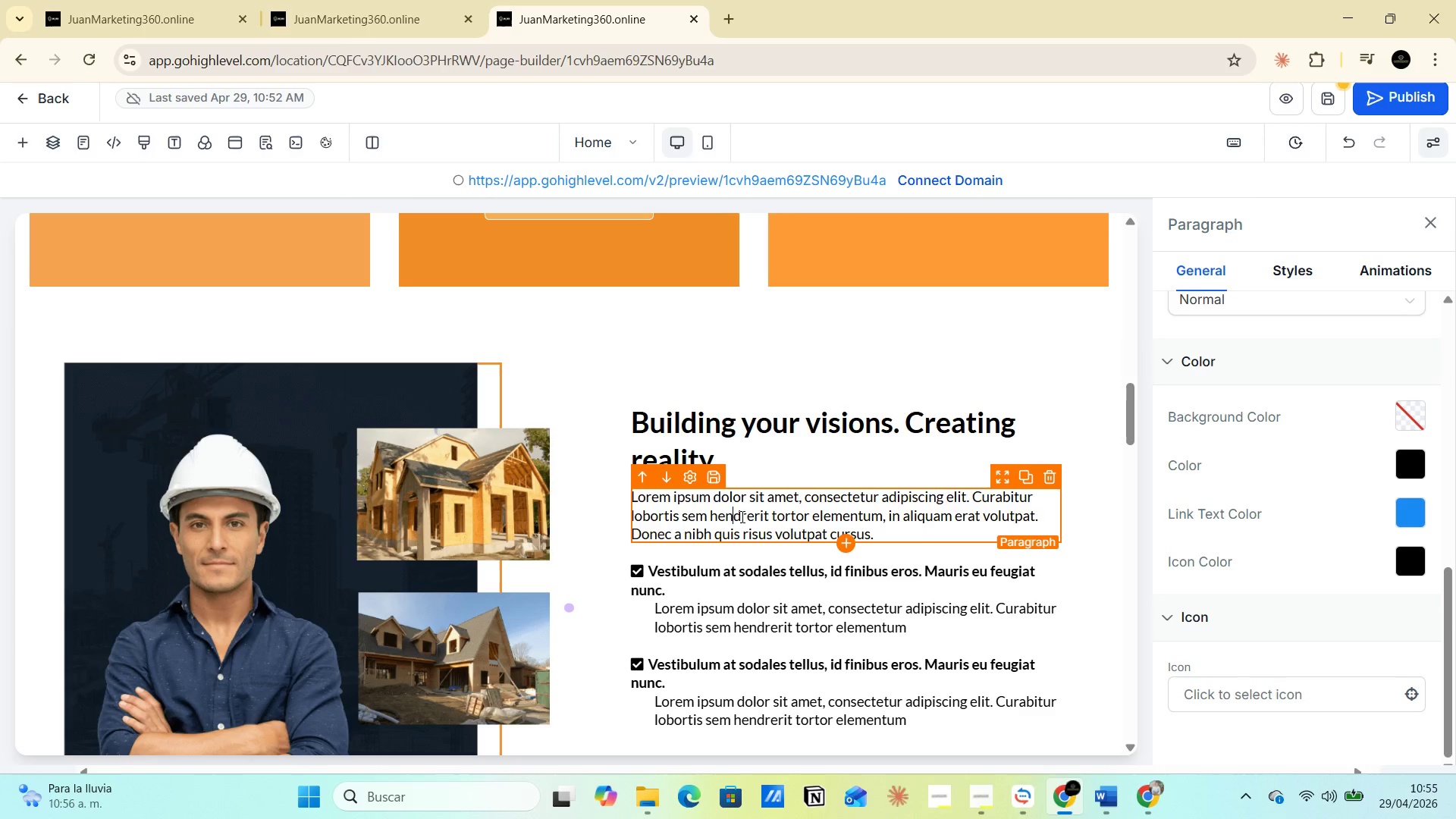 
key(Alt+Tab)
 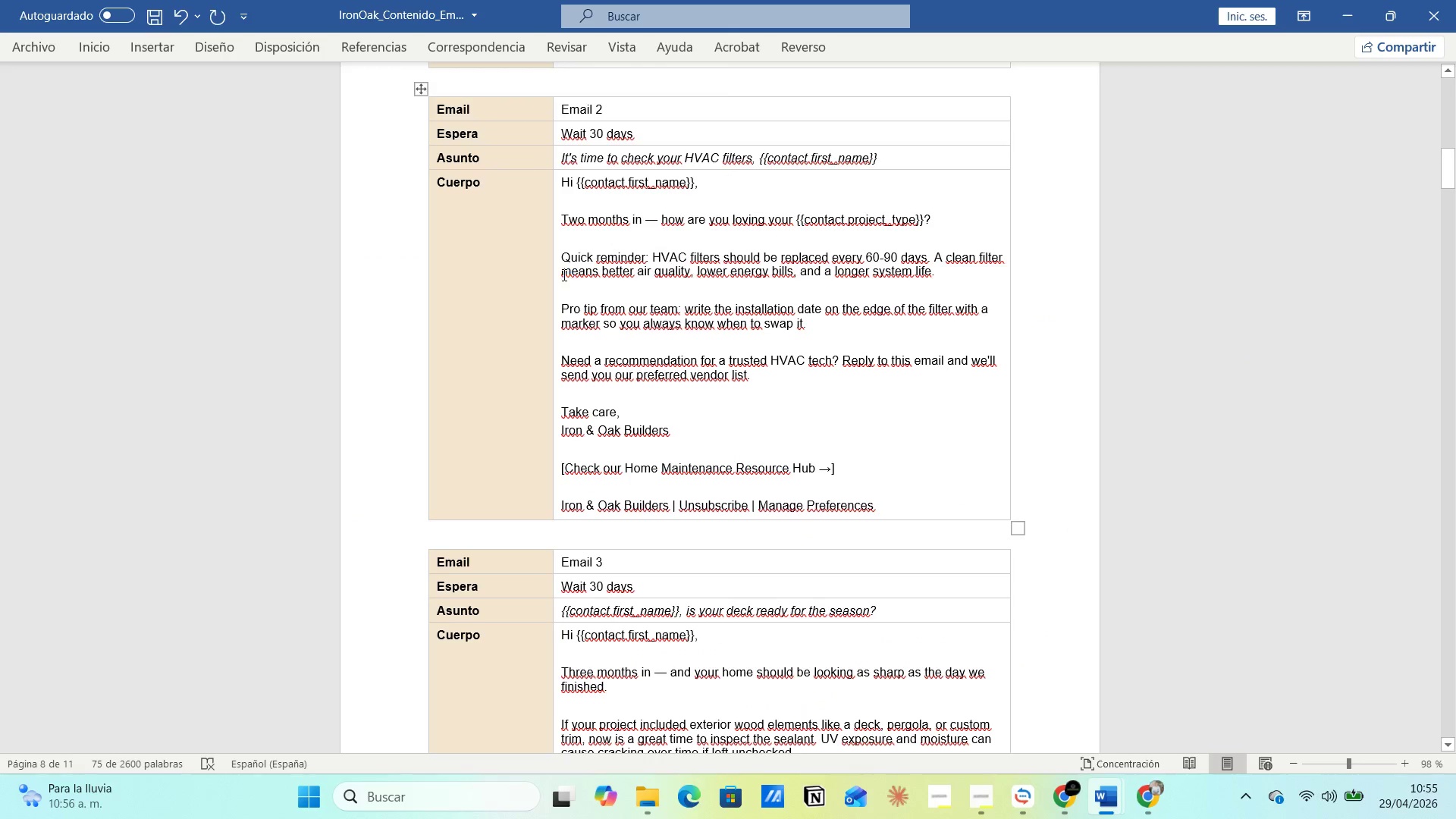 
left_click_drag(start_coordinate=[565, 256], to_coordinate=[862, 322])
 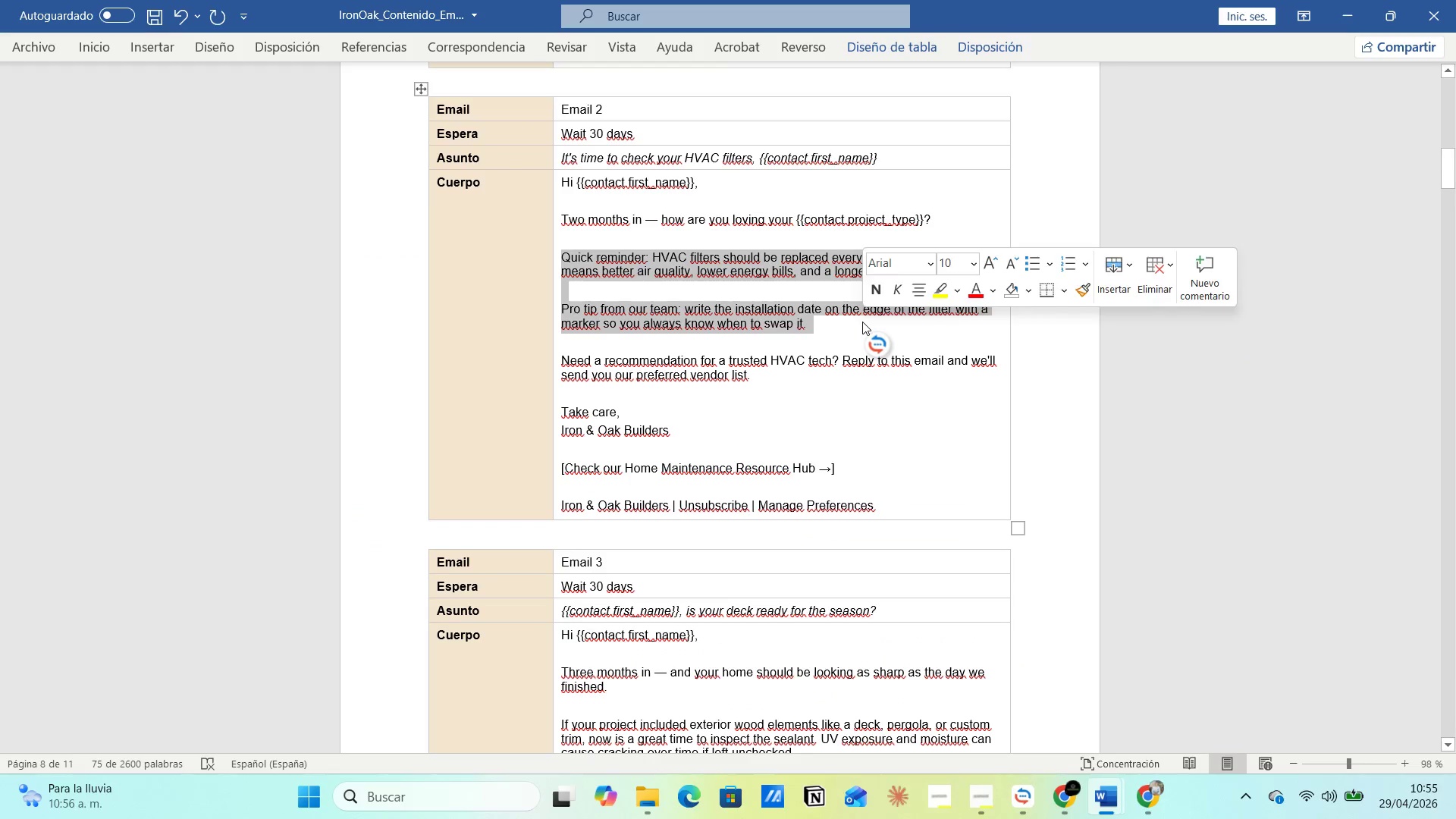 
key(Alt+AltLeft)
 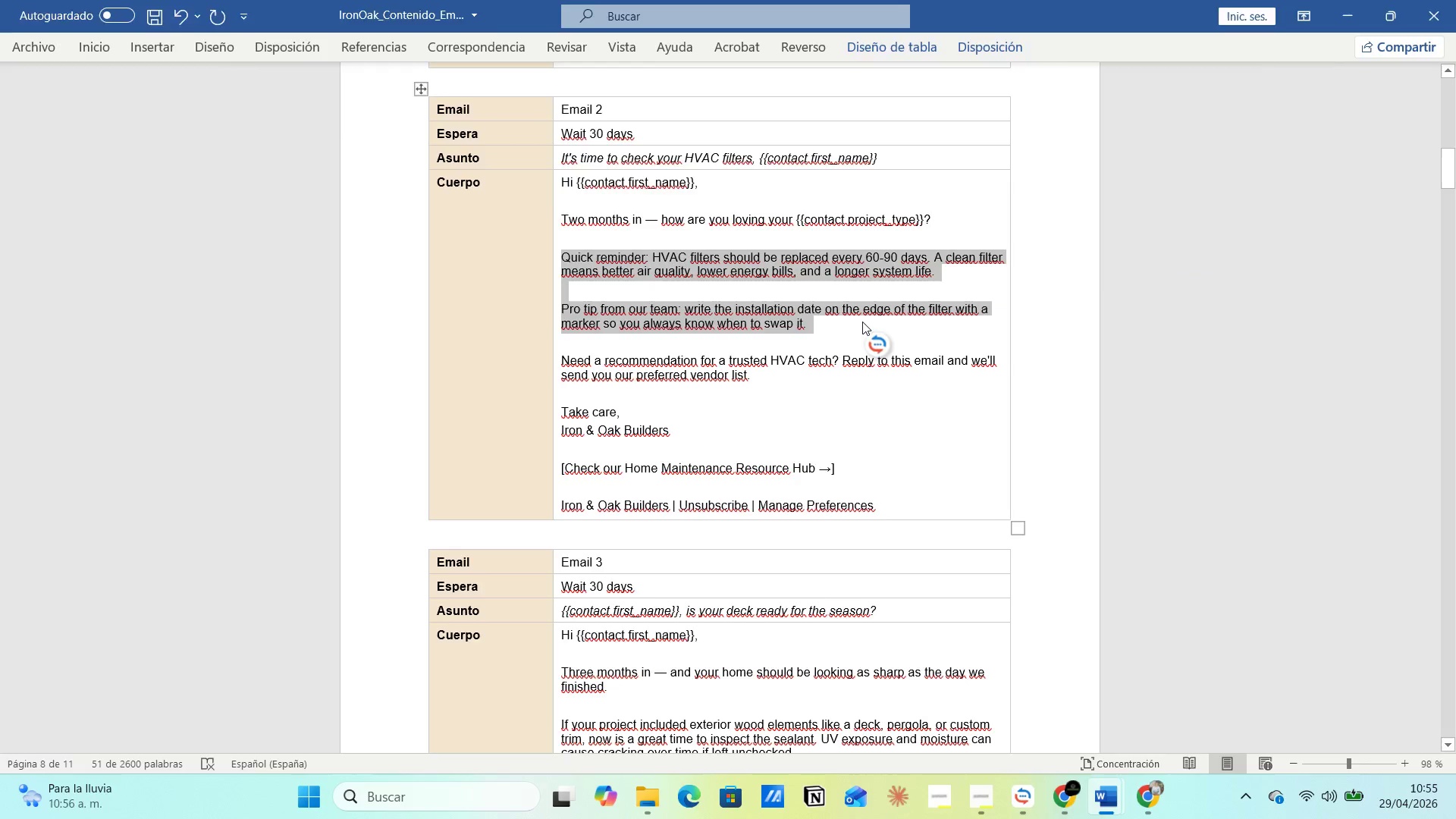 
key(Alt+Tab)
 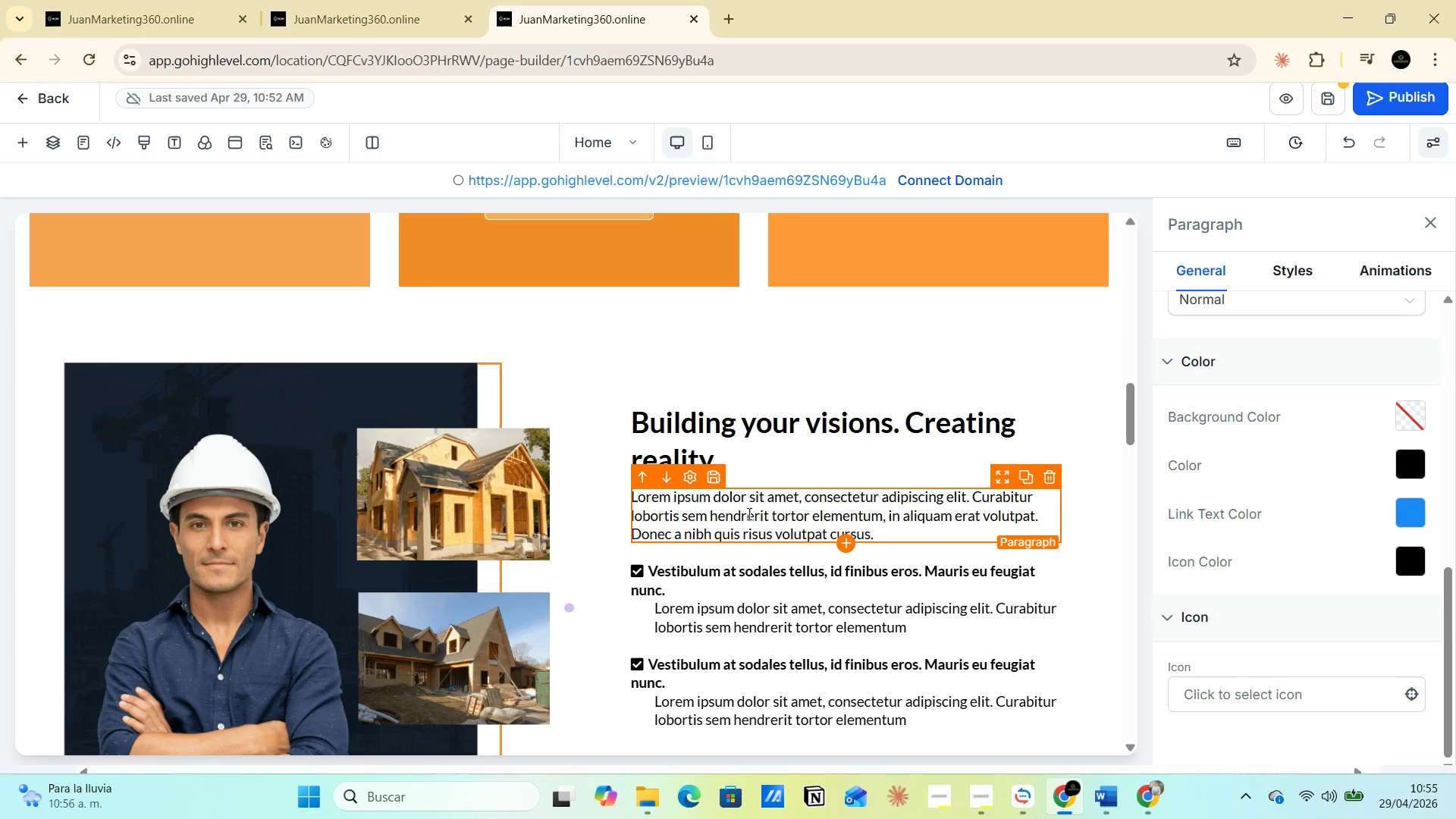 
wait(7.97)
 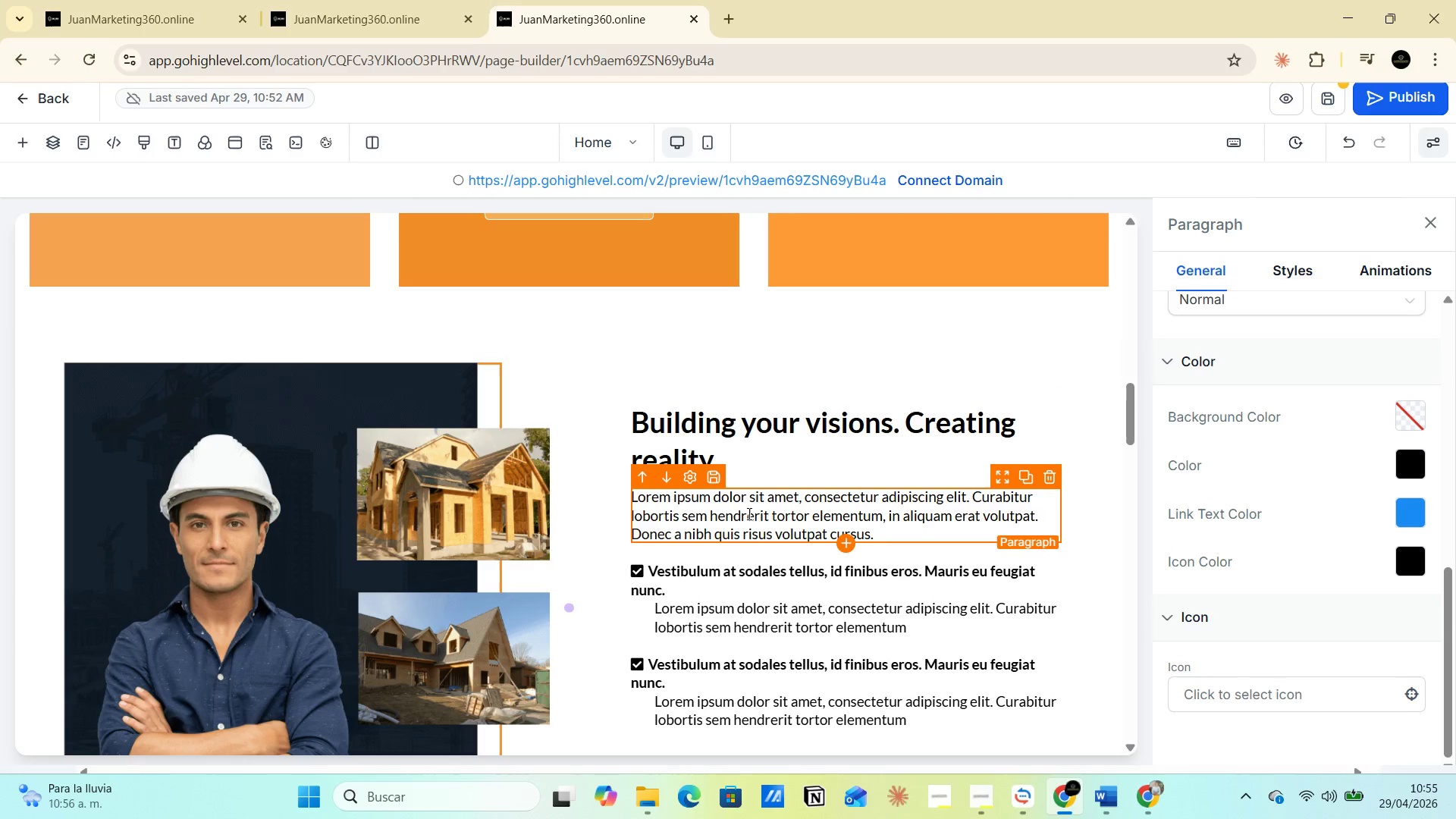 
key(Alt+AltLeft)
 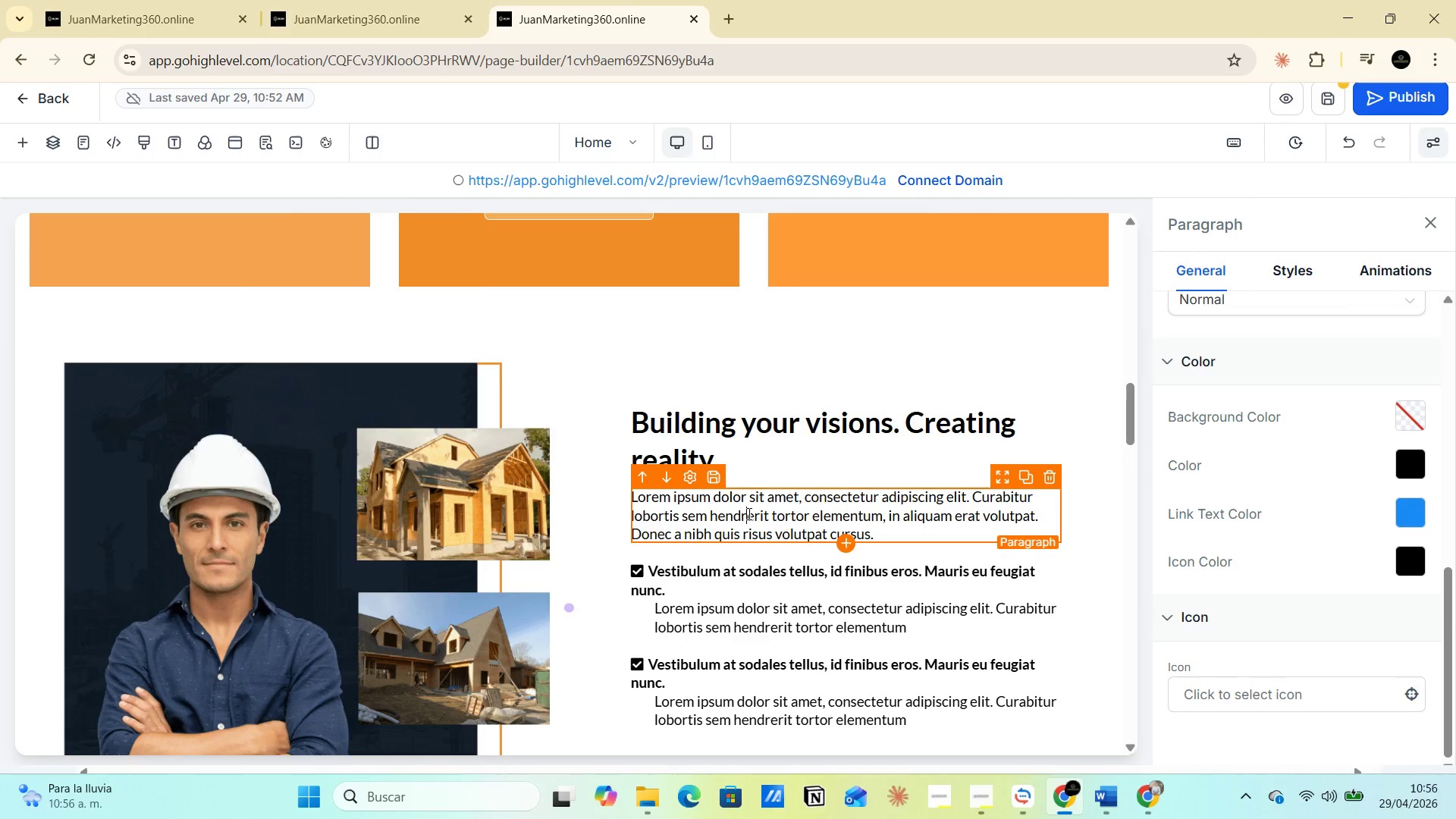 
key(Alt+Tab)
 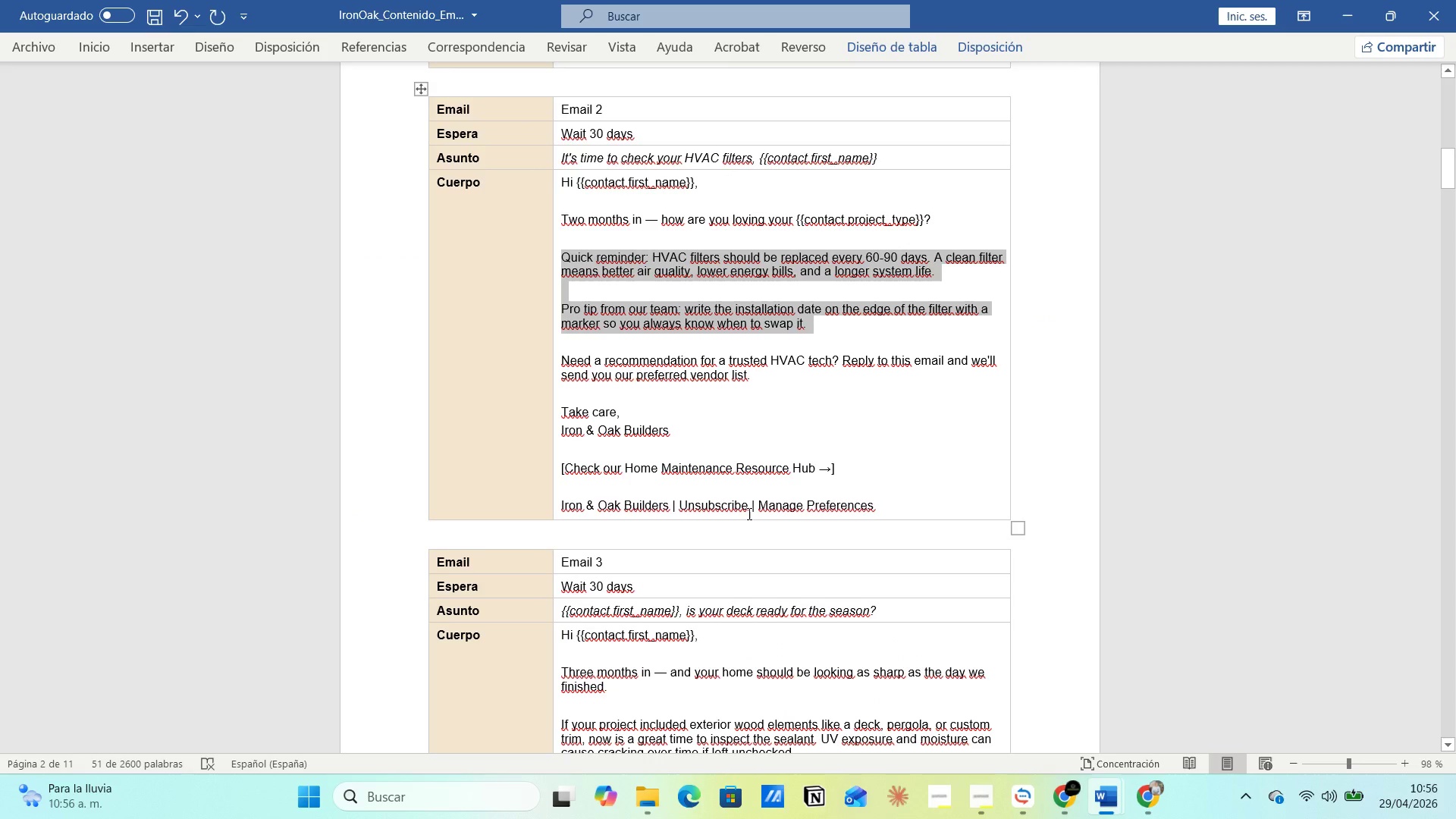 
scroll: coordinate [791, 535], scroll_direction: down, amount: 113.0
 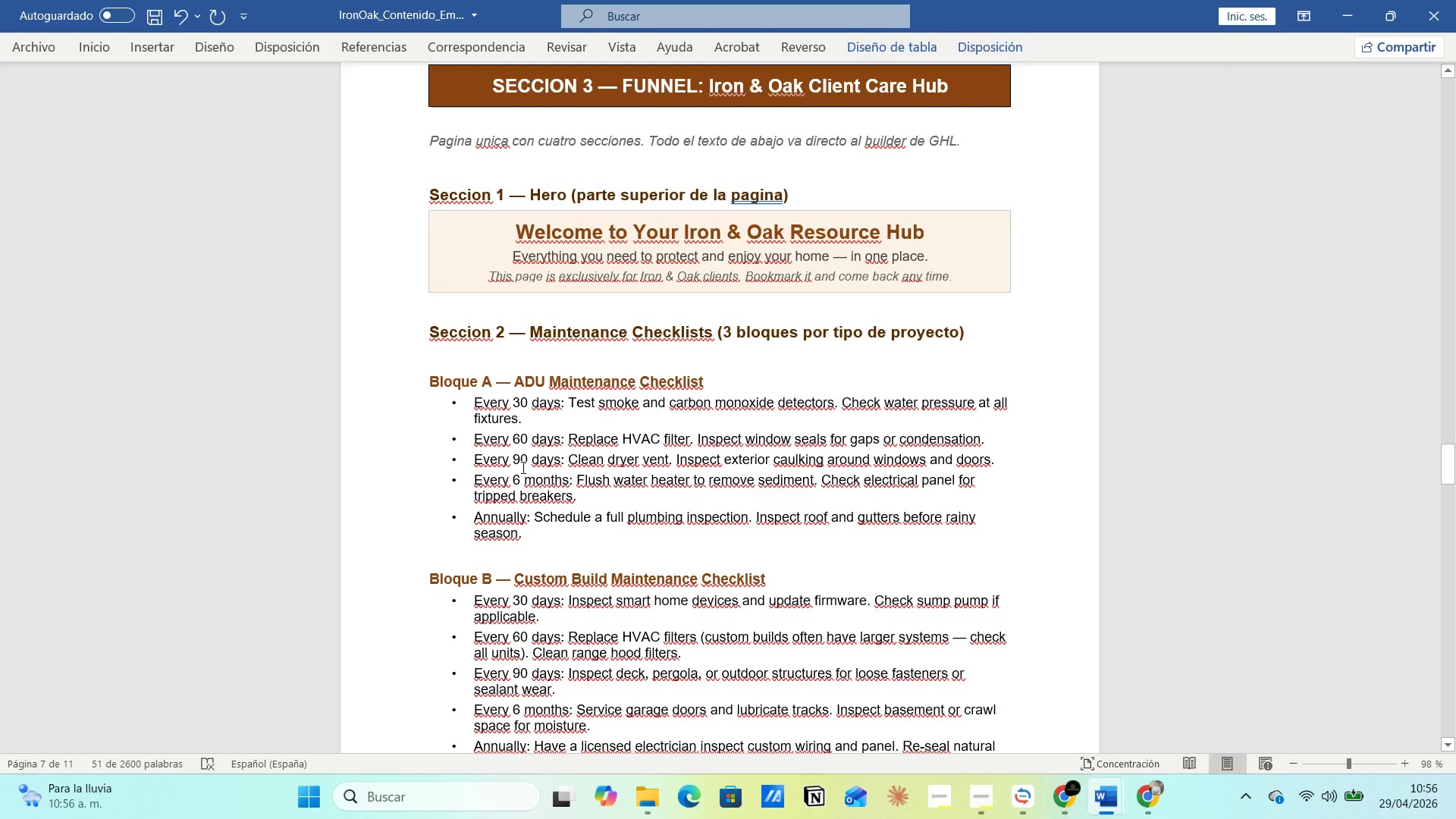 
key(Alt+AltLeft)
 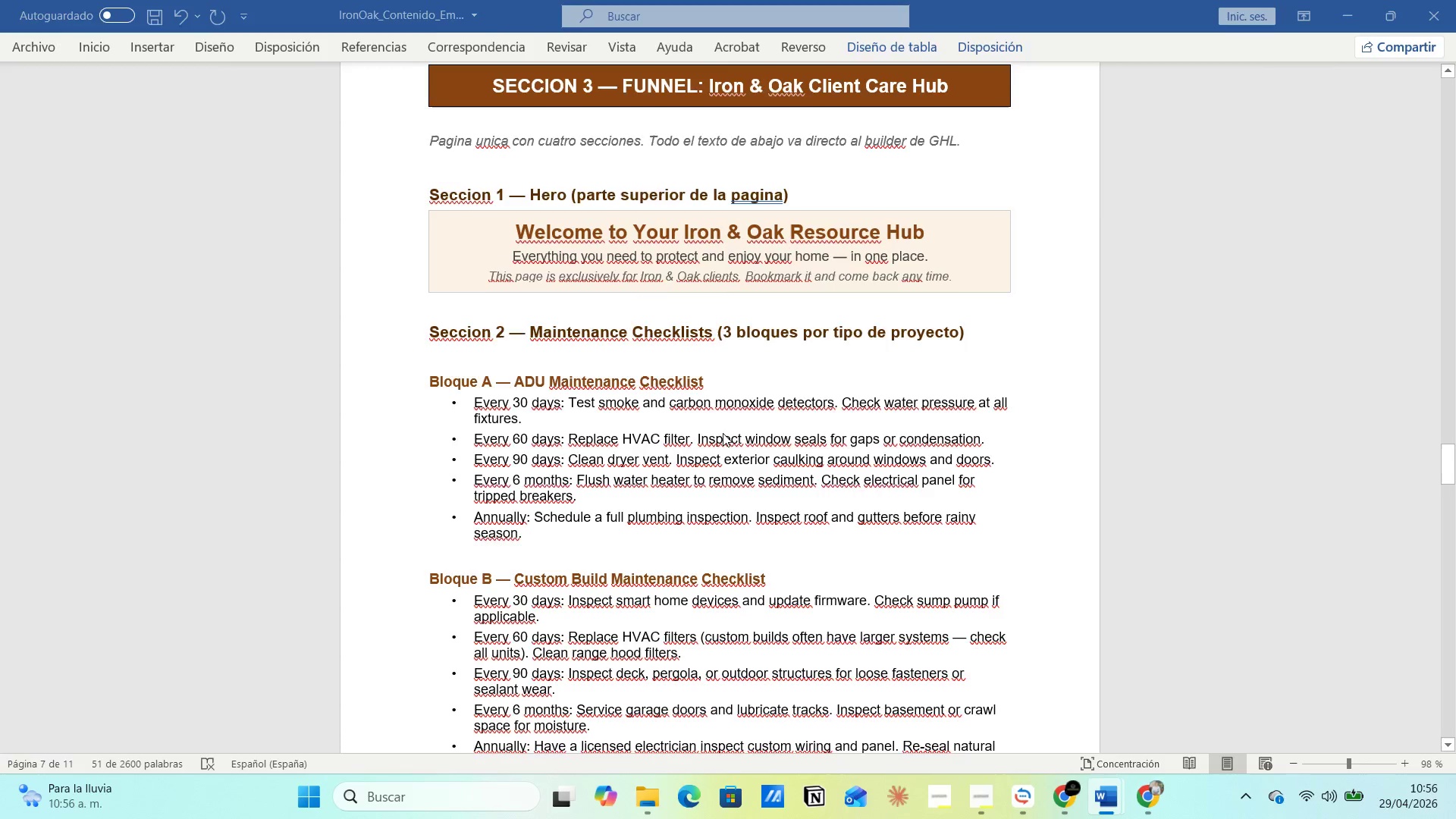 
key(Alt+Tab)
 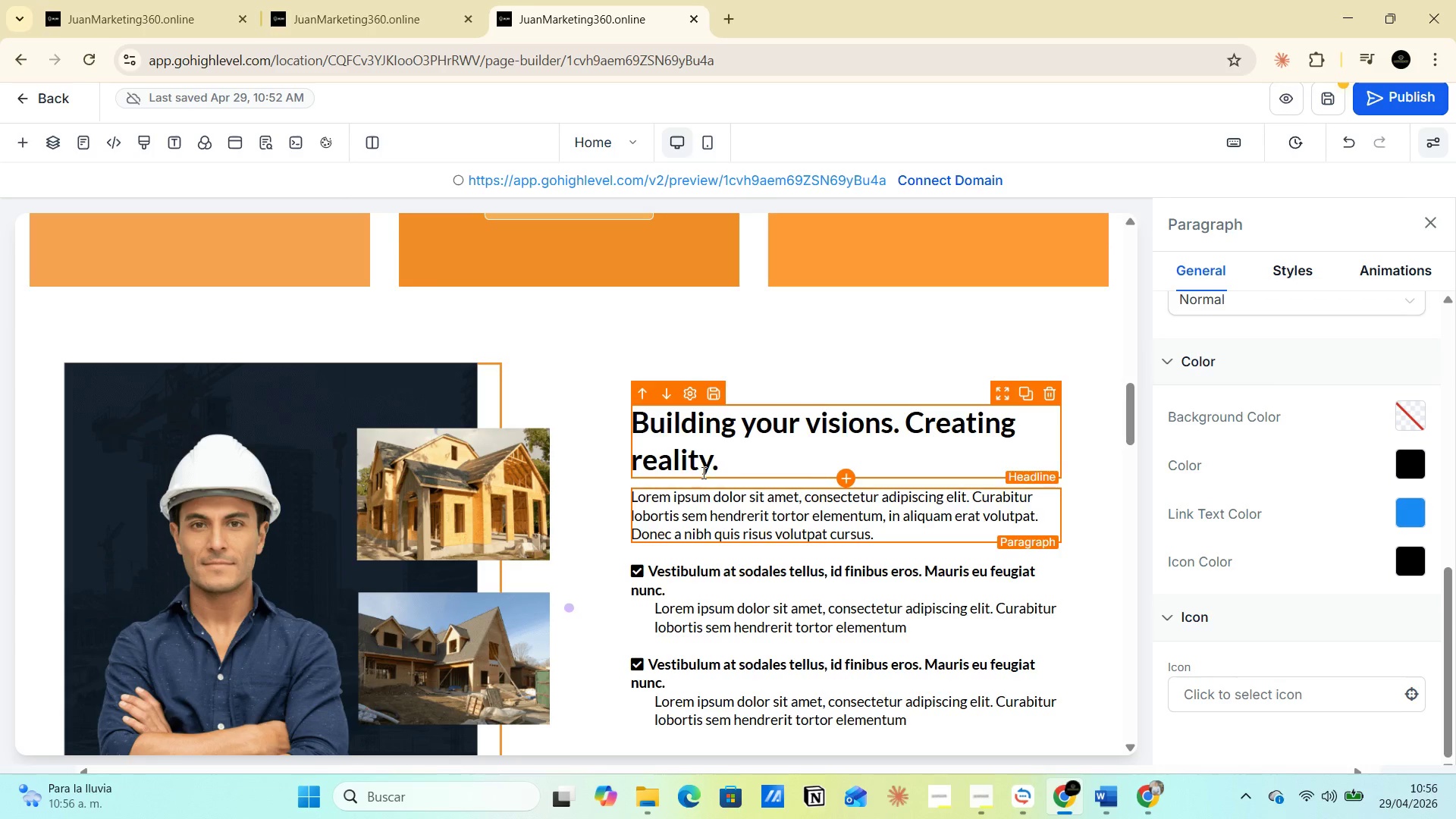 
left_click([677, 510])
 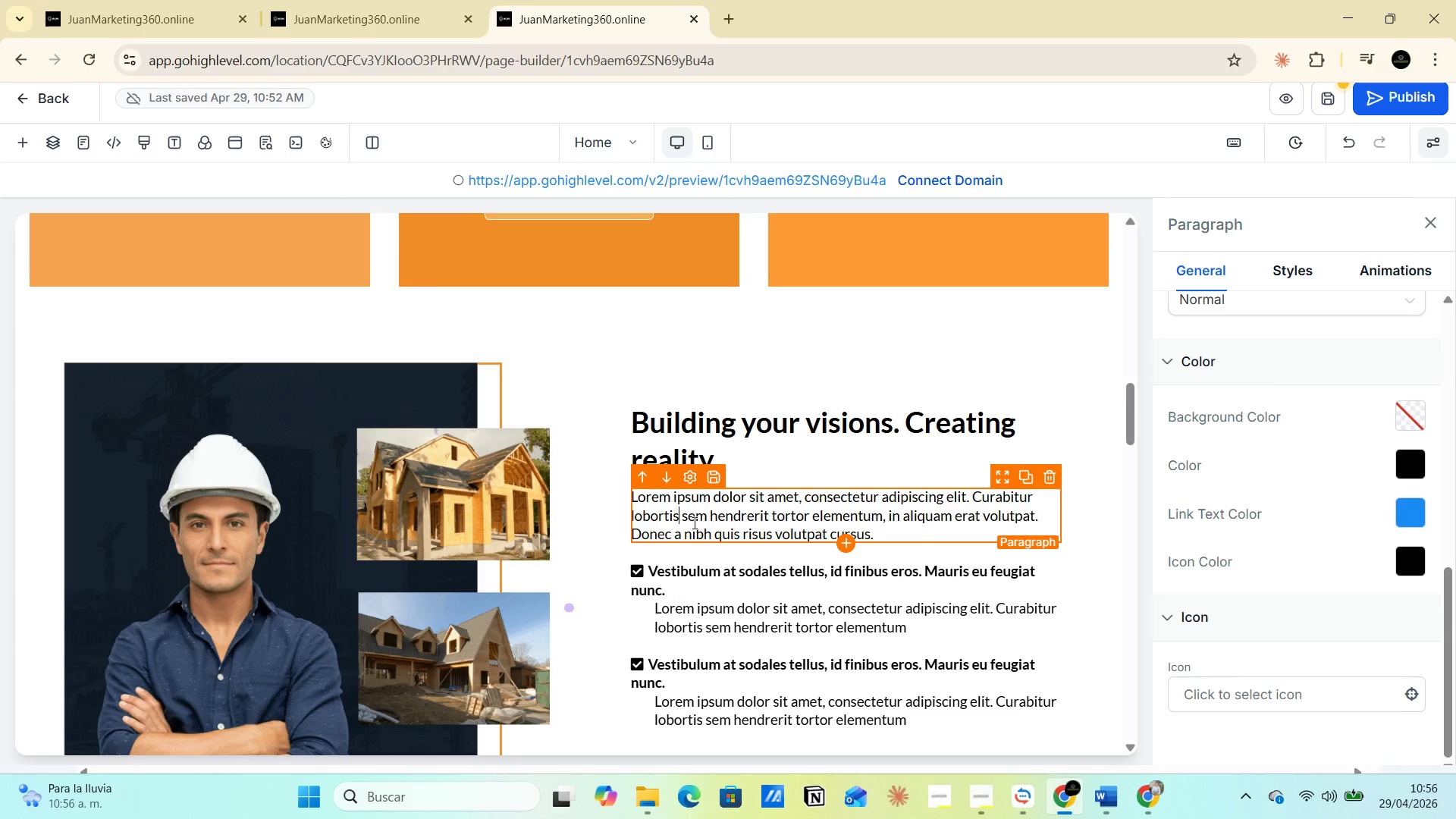 
key(Alt+AltLeft)
 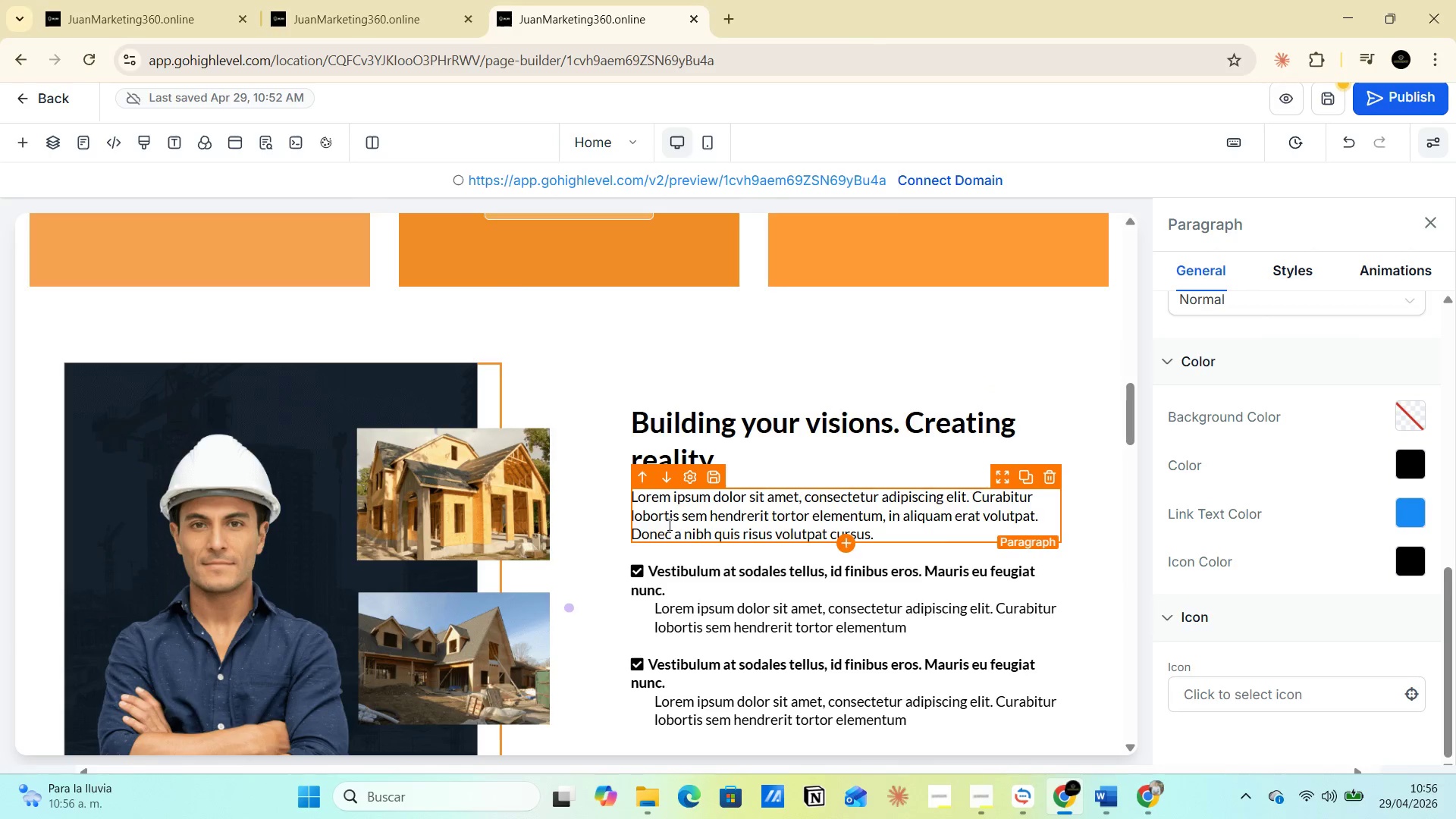 
key(Alt+Tab)
 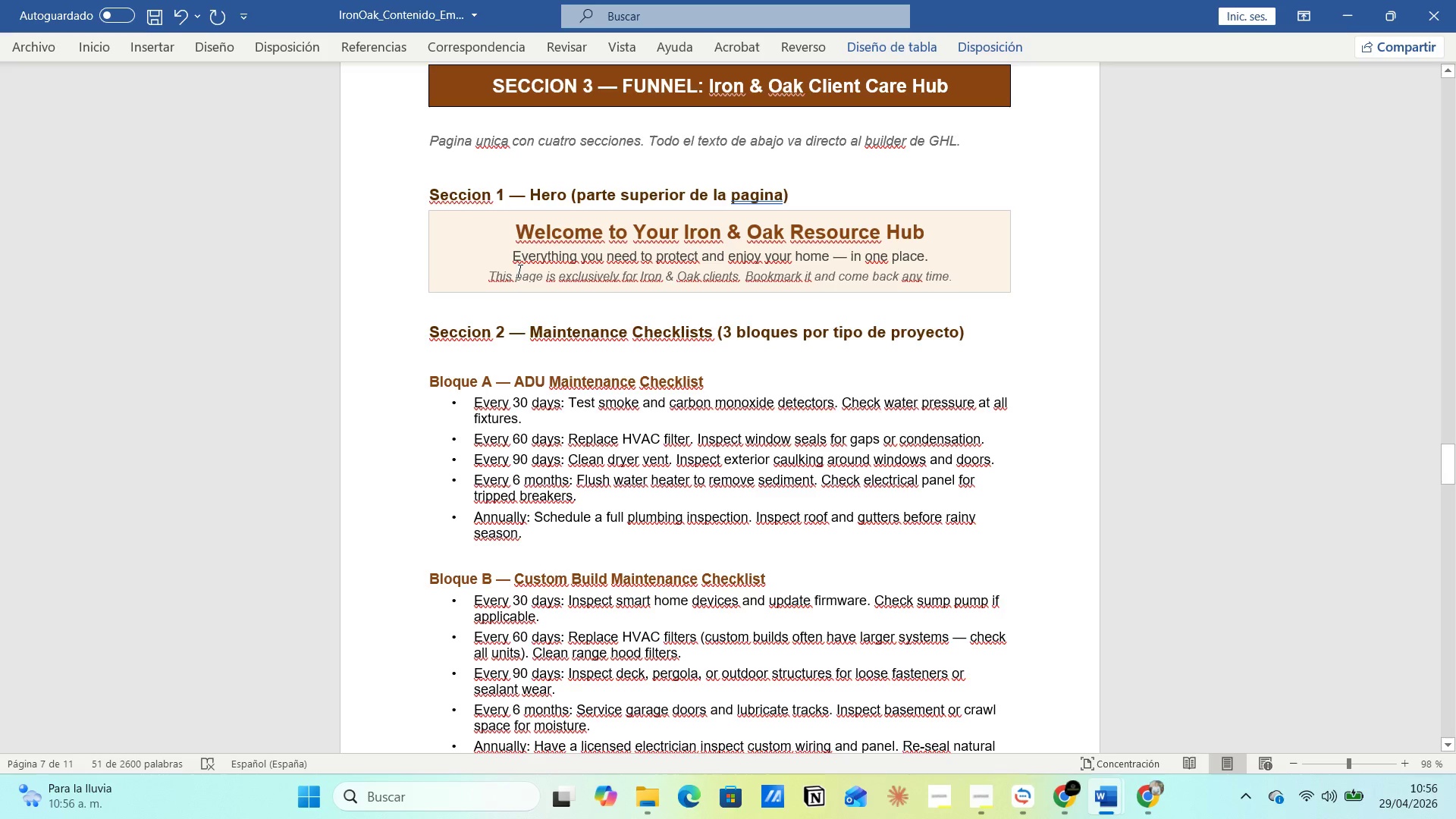 
left_click_drag(start_coordinate=[511, 254], to_coordinate=[979, 276])
 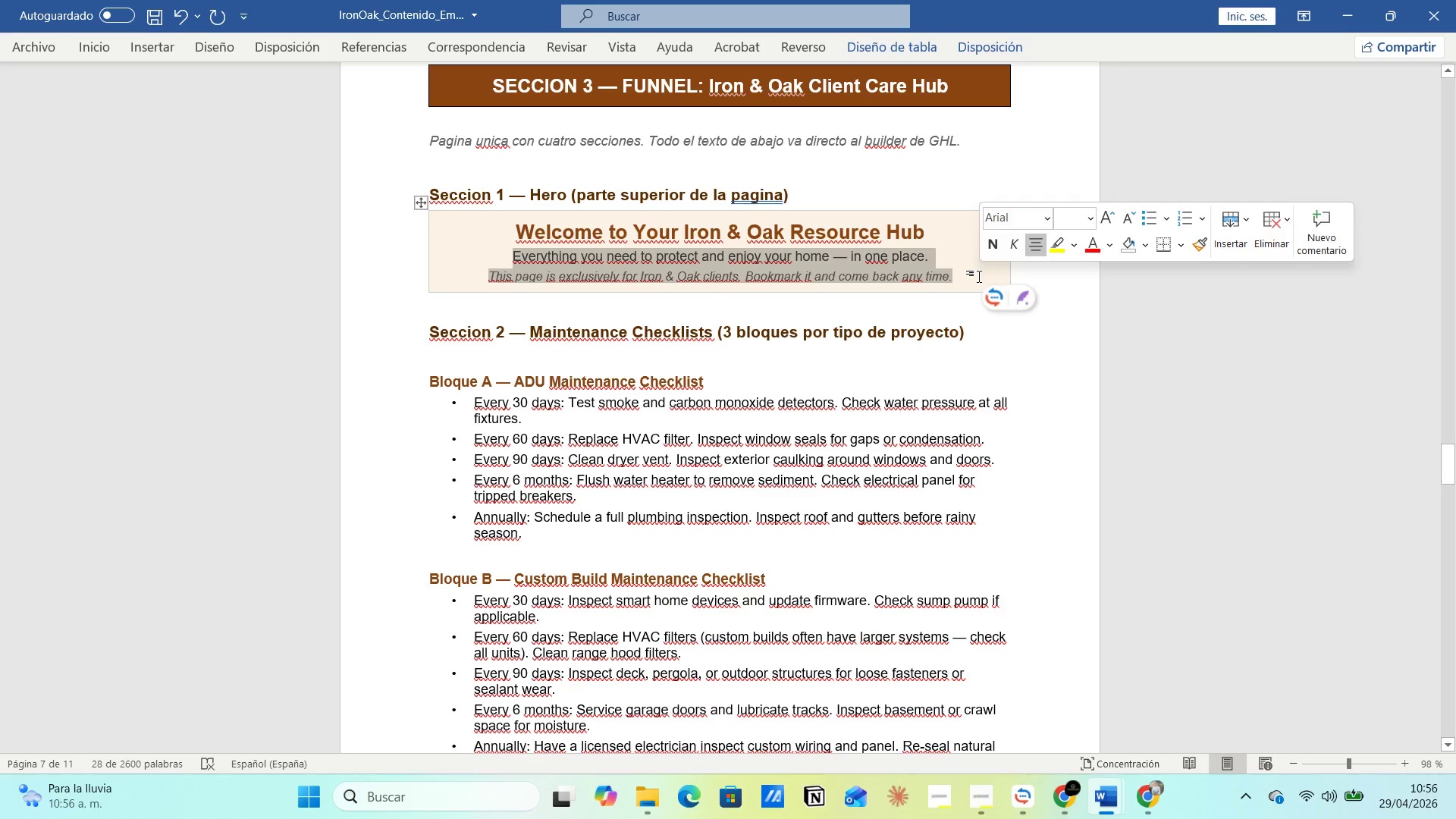 
key(Control+C)
 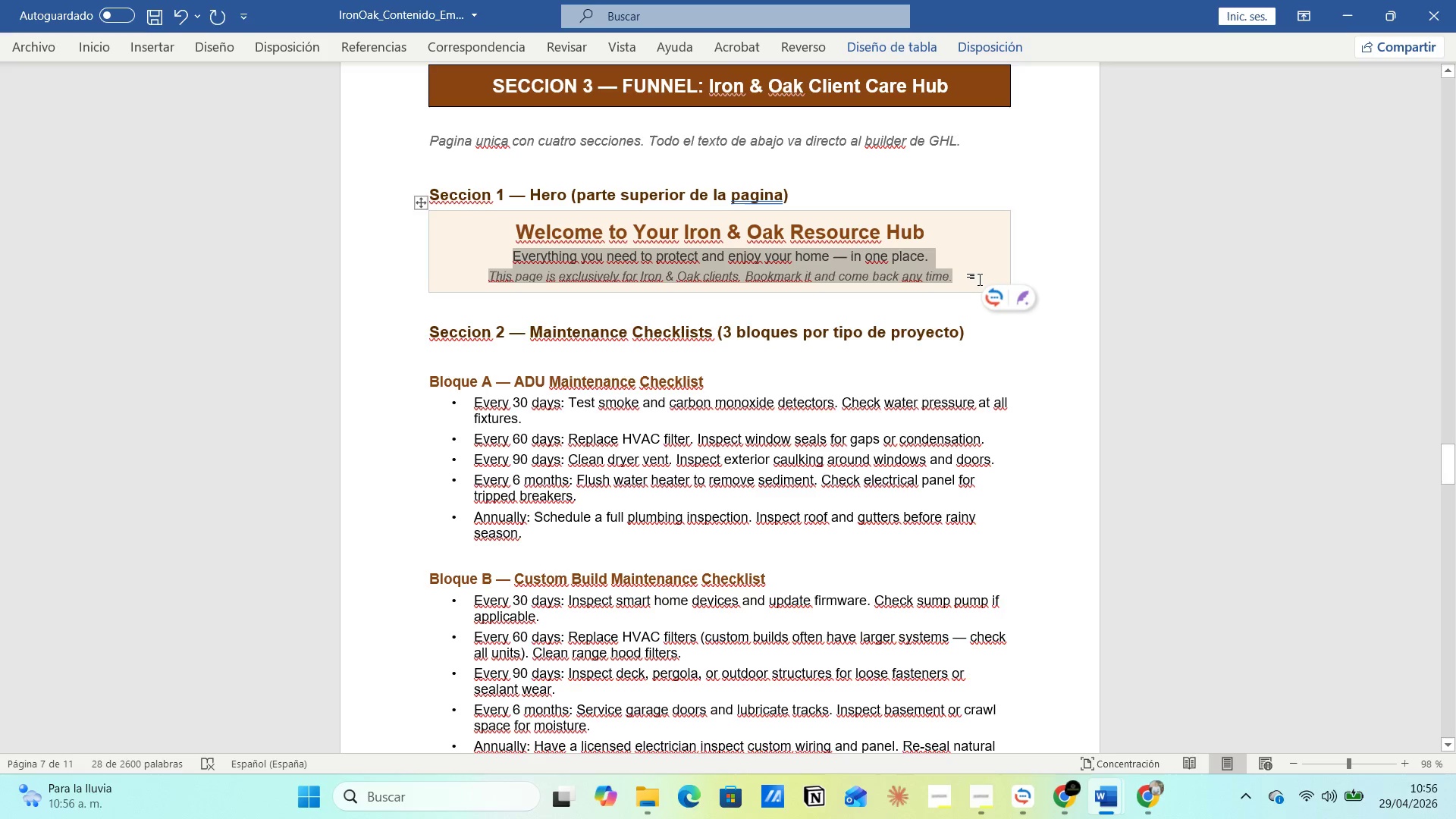 
key(Alt+AltLeft)
 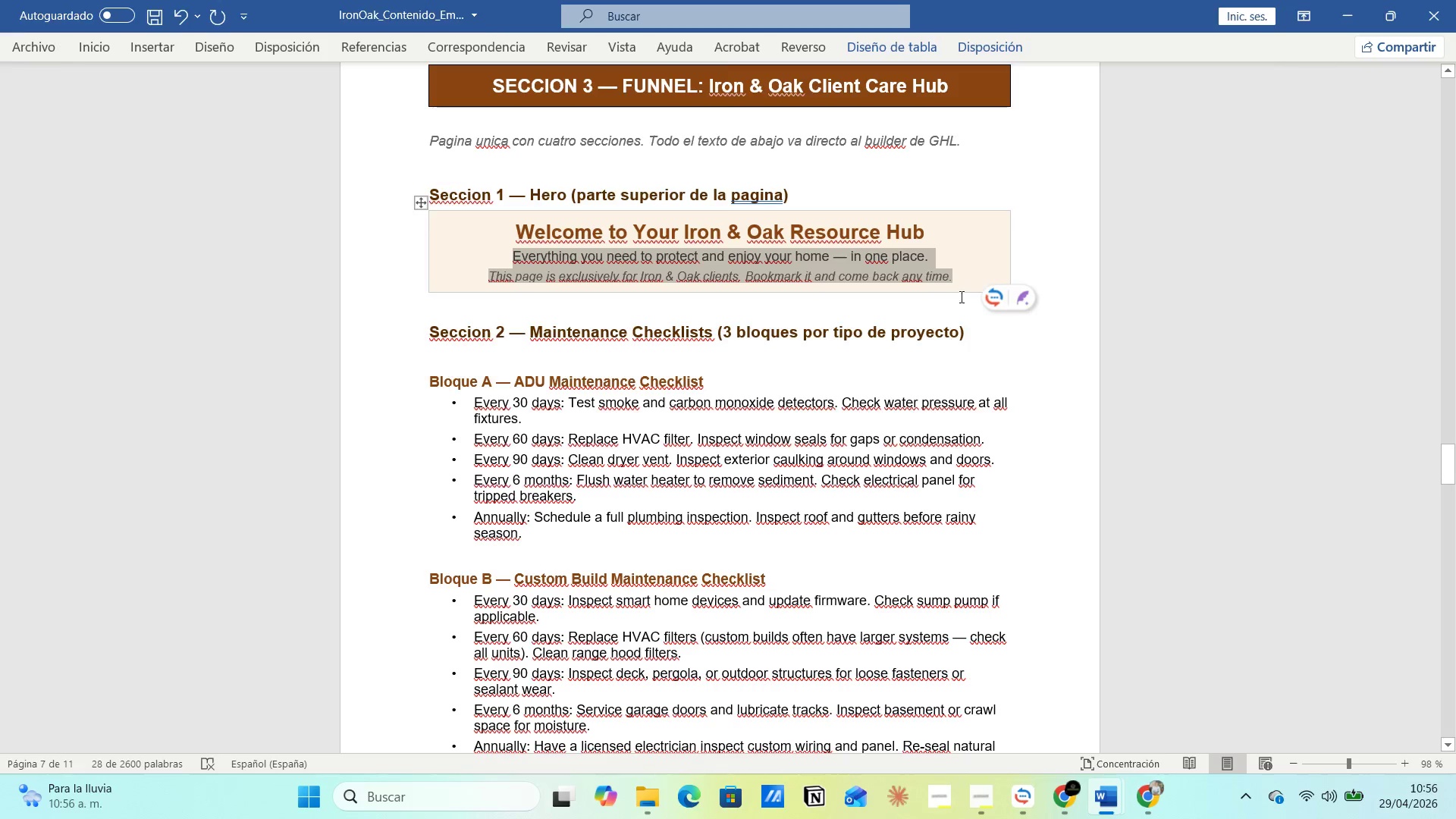 
key(Alt+Tab)
 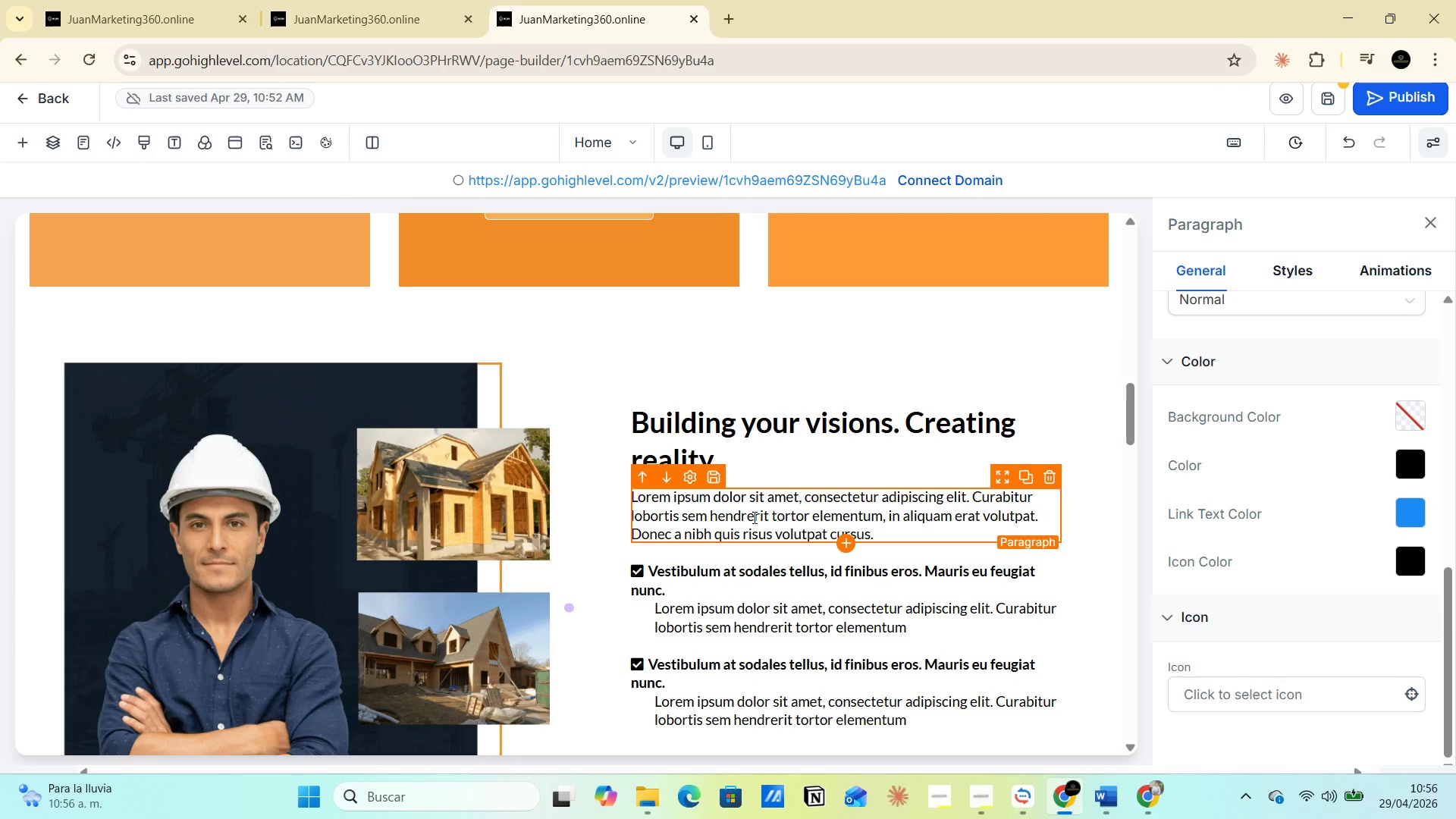 
double_click([753, 517])
 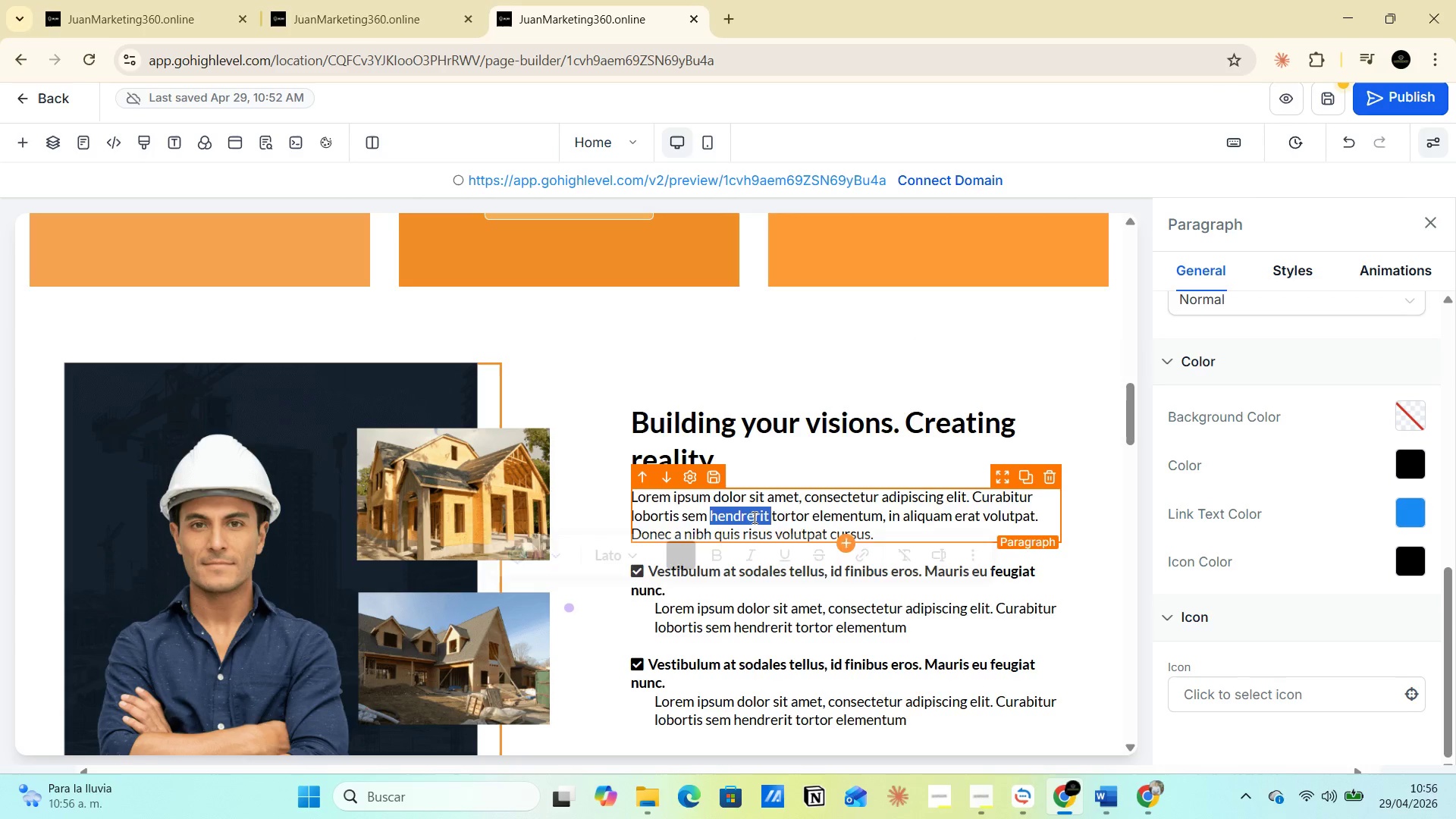 
triple_click([753, 517])
 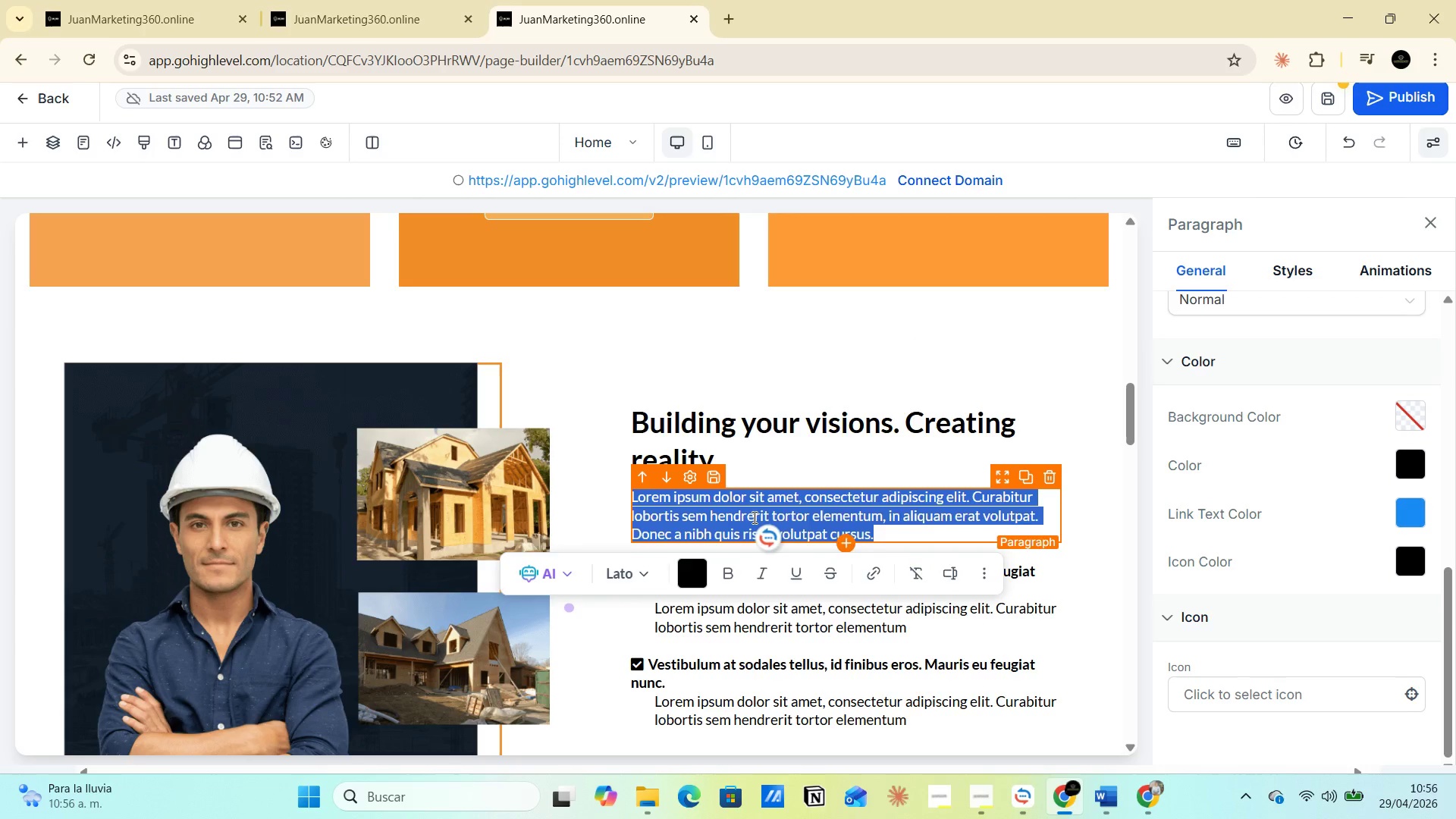 
triple_click([753, 517])
 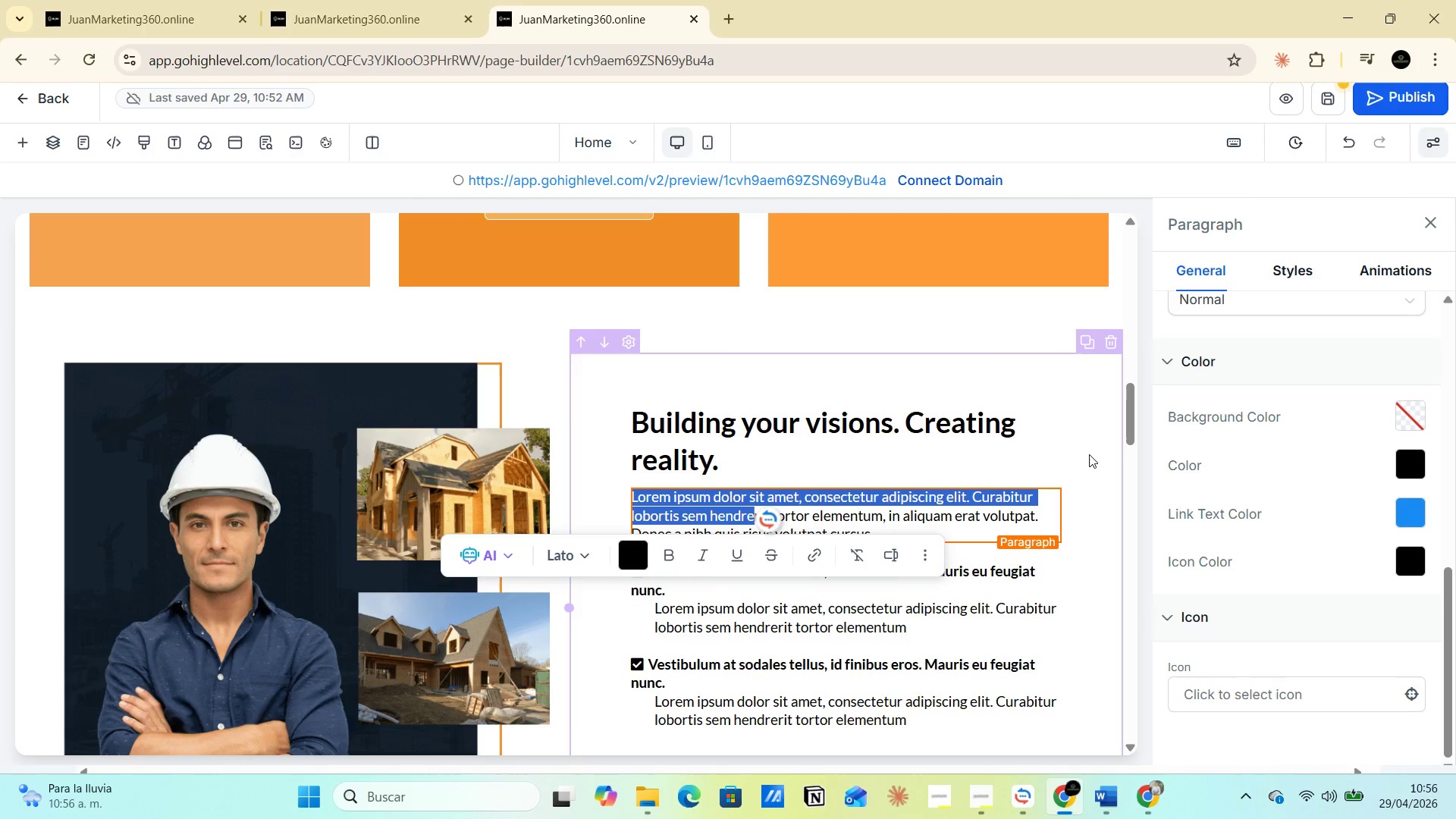 
double_click([817, 518])
 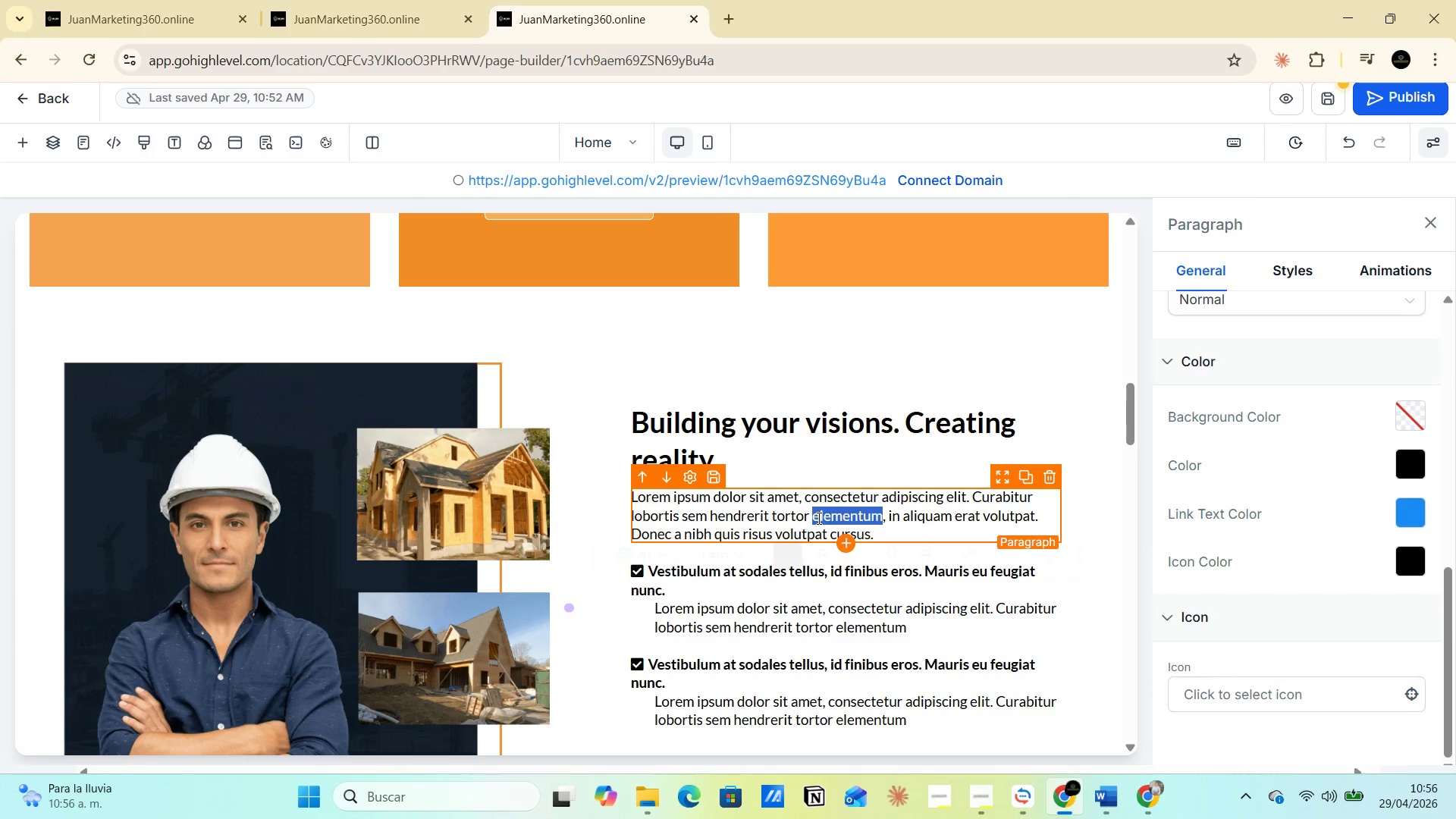 
triple_click([817, 518])
 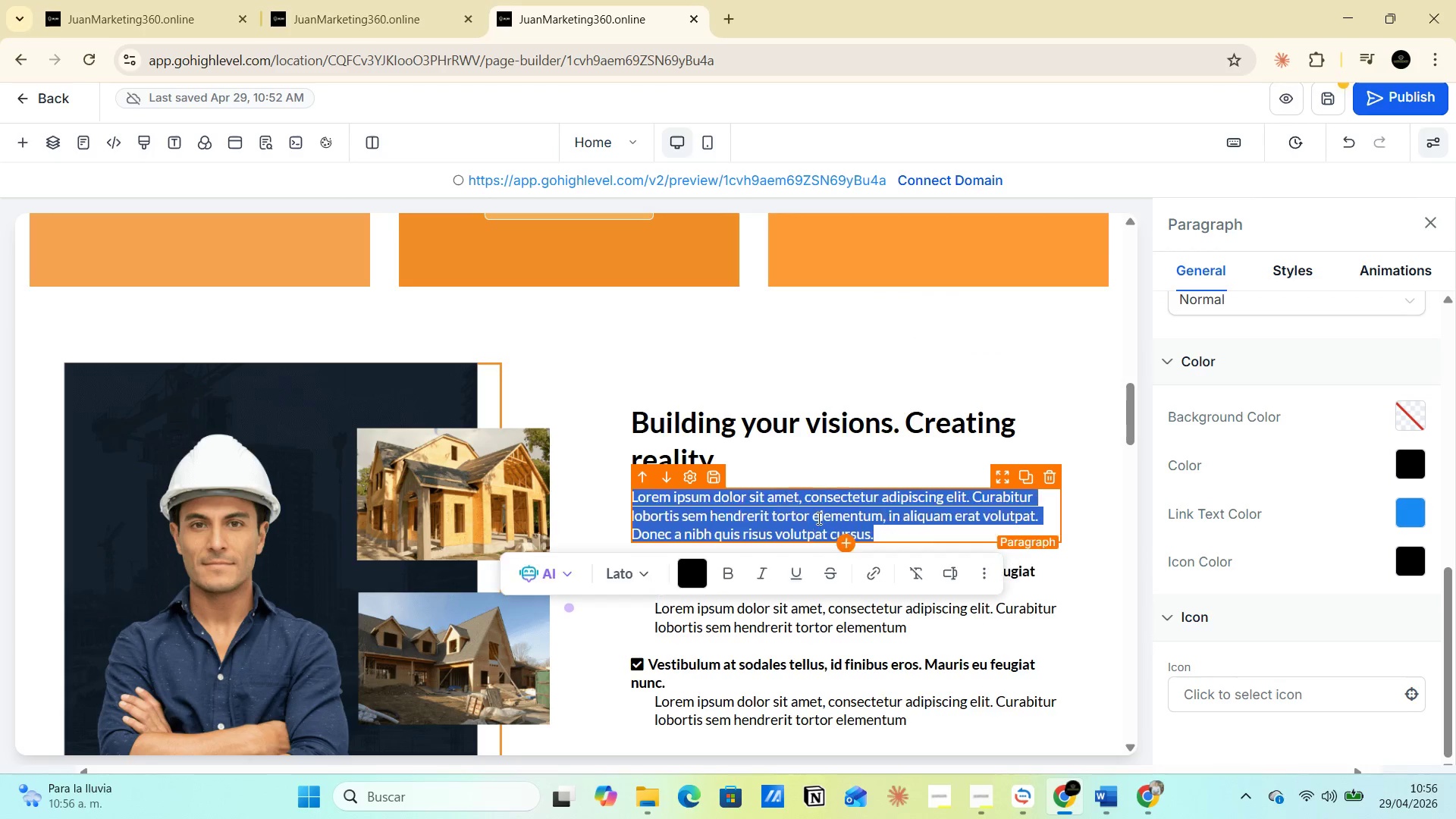 
triple_click([817, 518])
 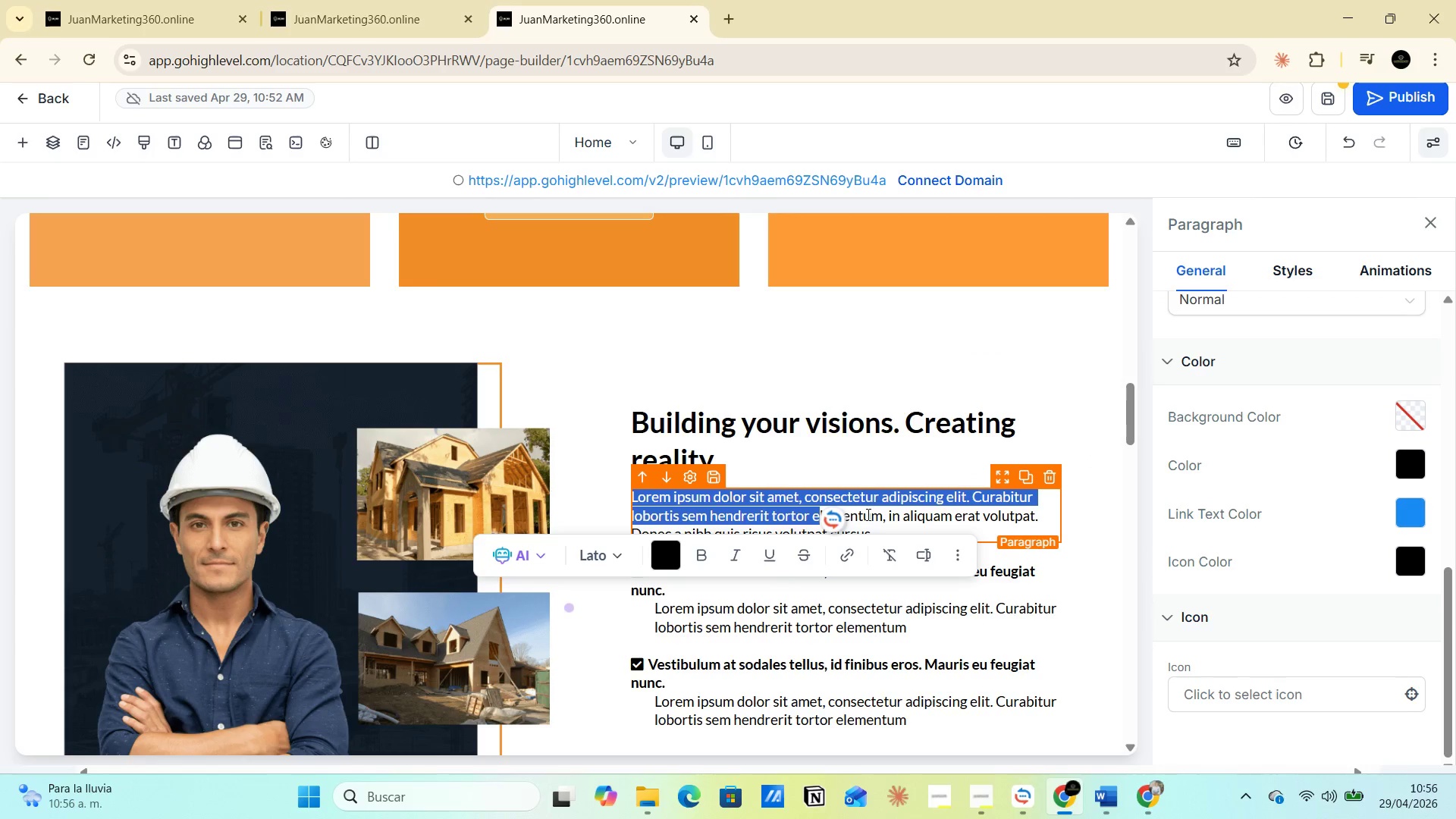 
double_click([867, 514])
 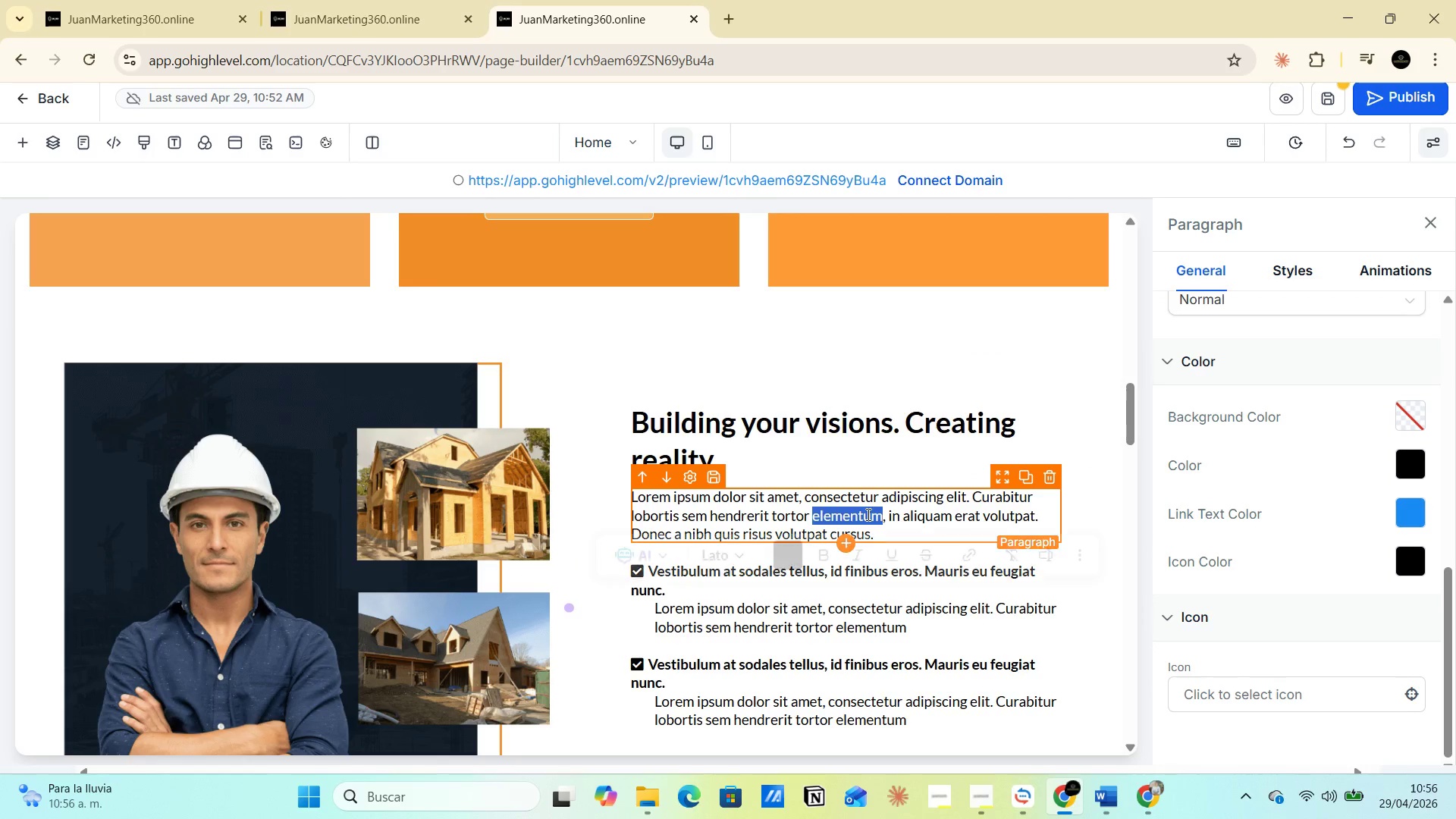 
triple_click([867, 514])
 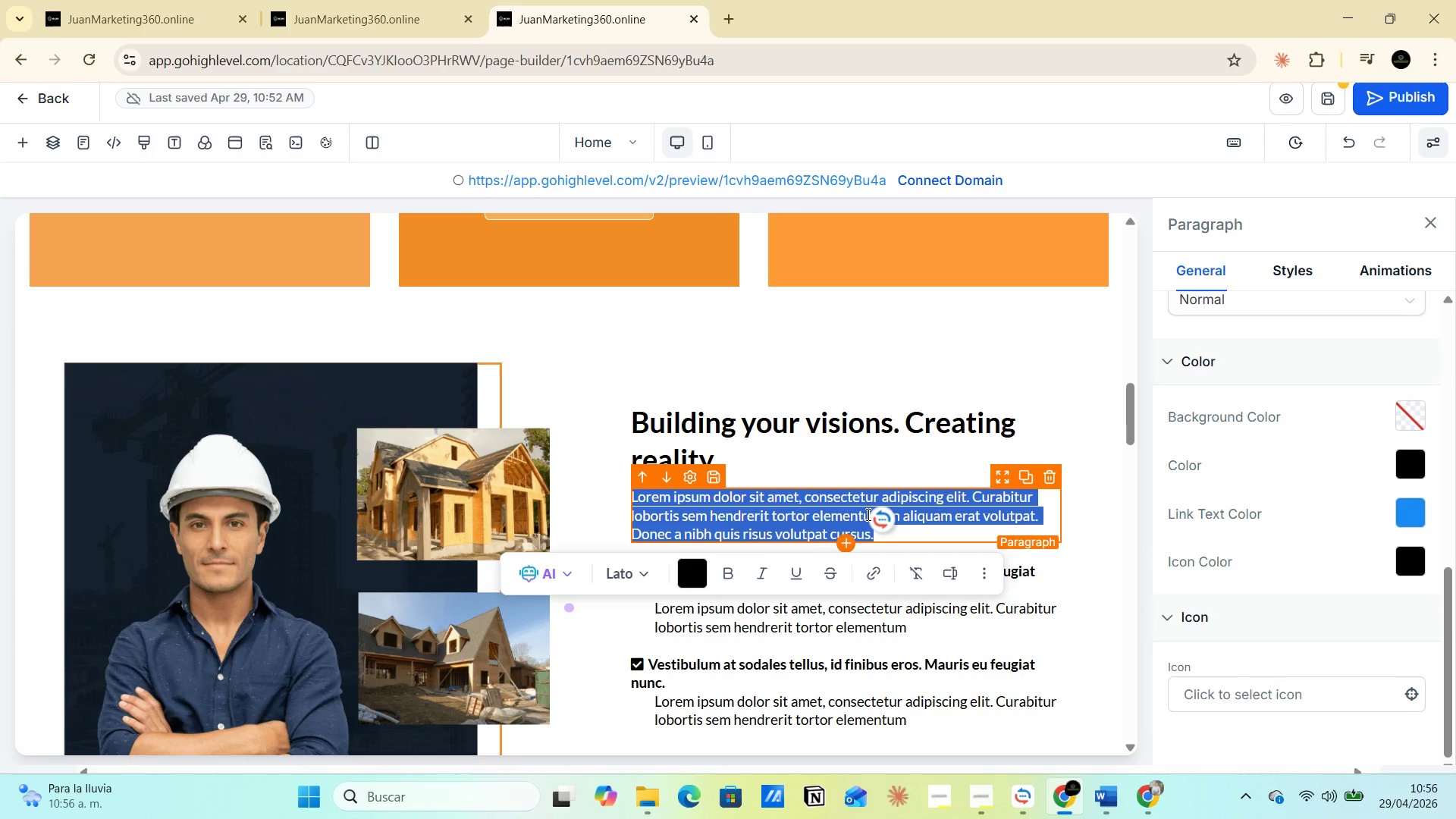 
key(Control+V)
 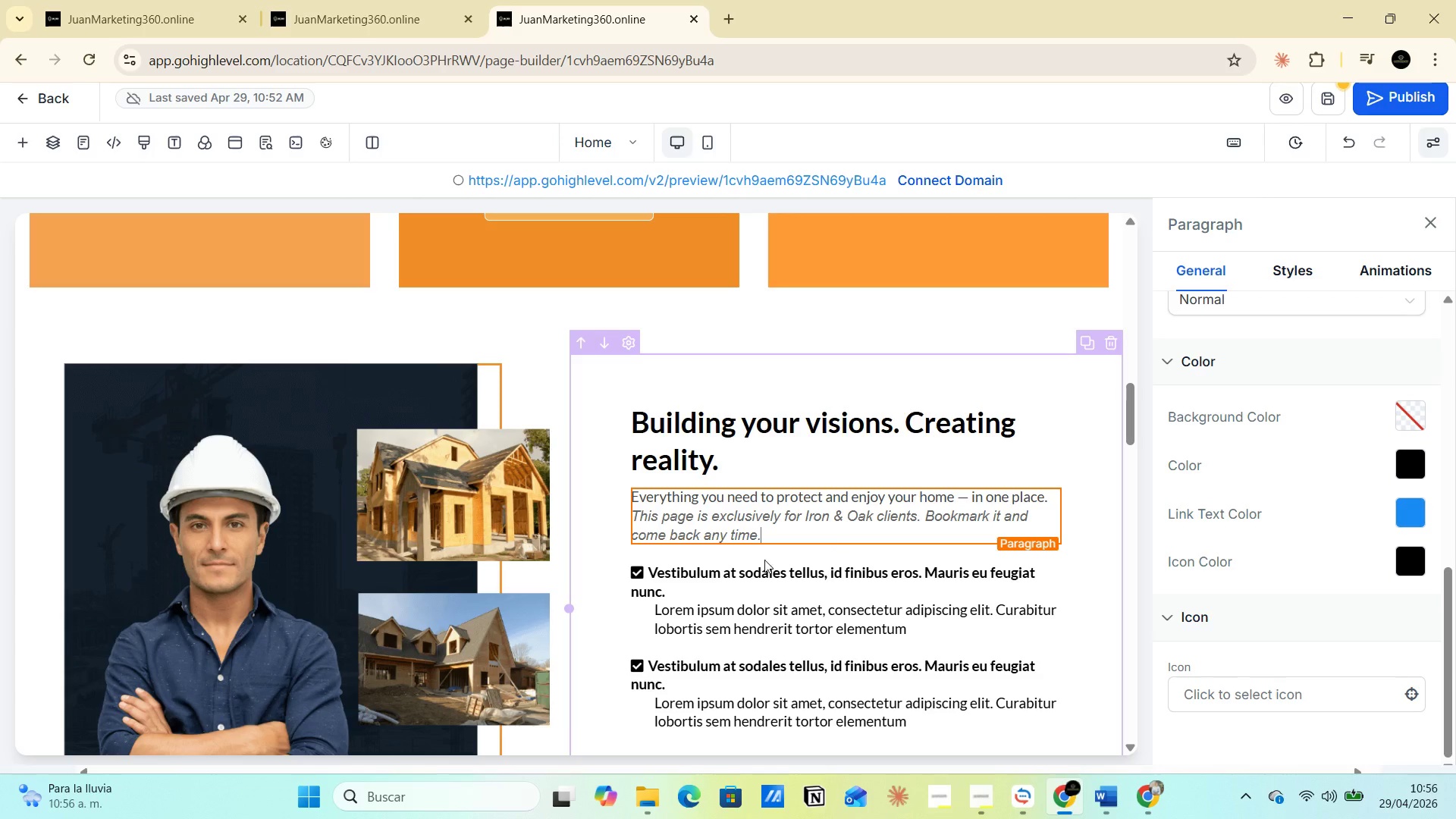 
left_click([763, 576])
 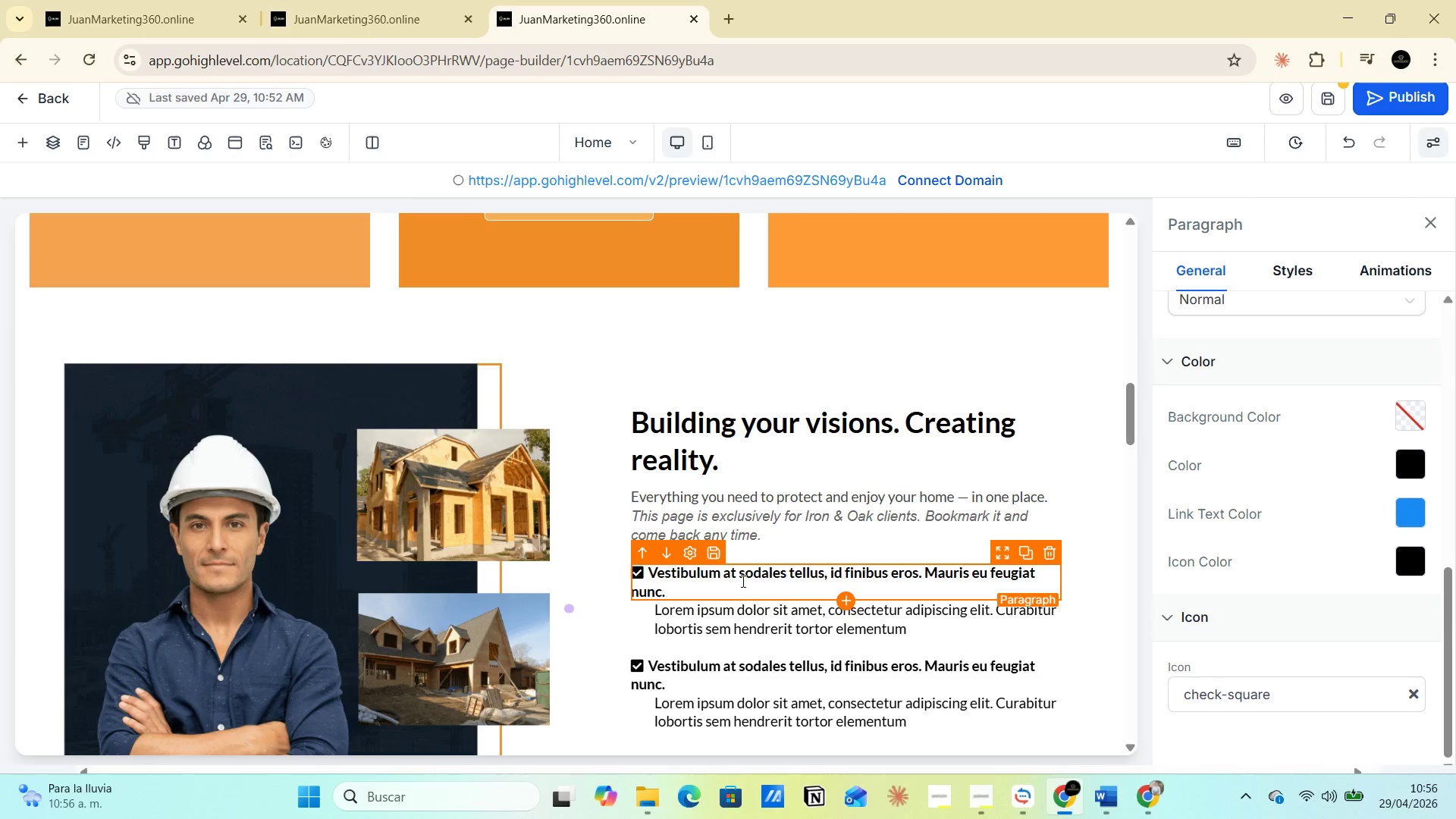 
key(Alt+AltLeft)
 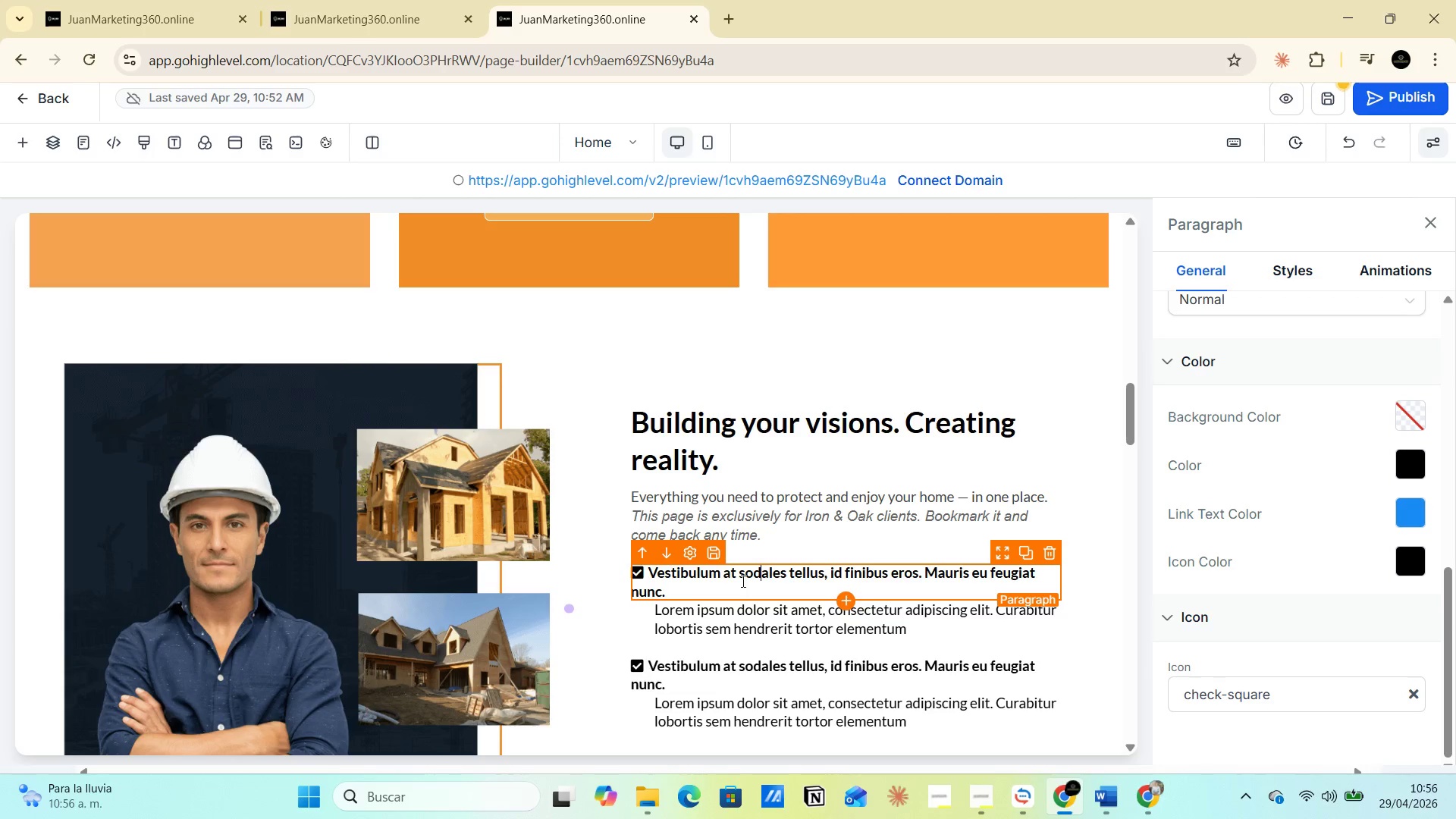 
key(Alt+Tab)
 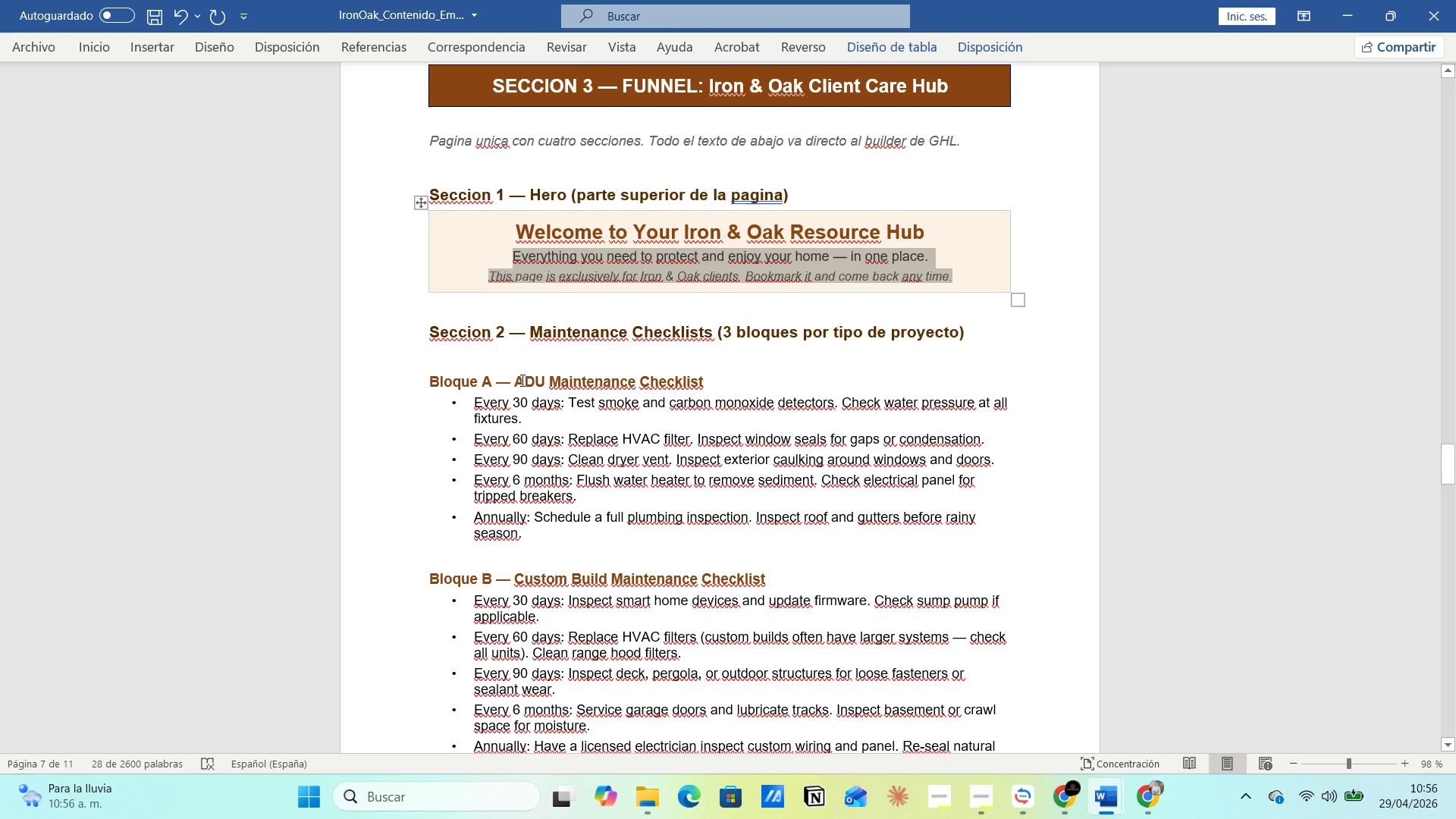 
left_click_drag(start_coordinate=[516, 378], to_coordinate=[701, 378])
 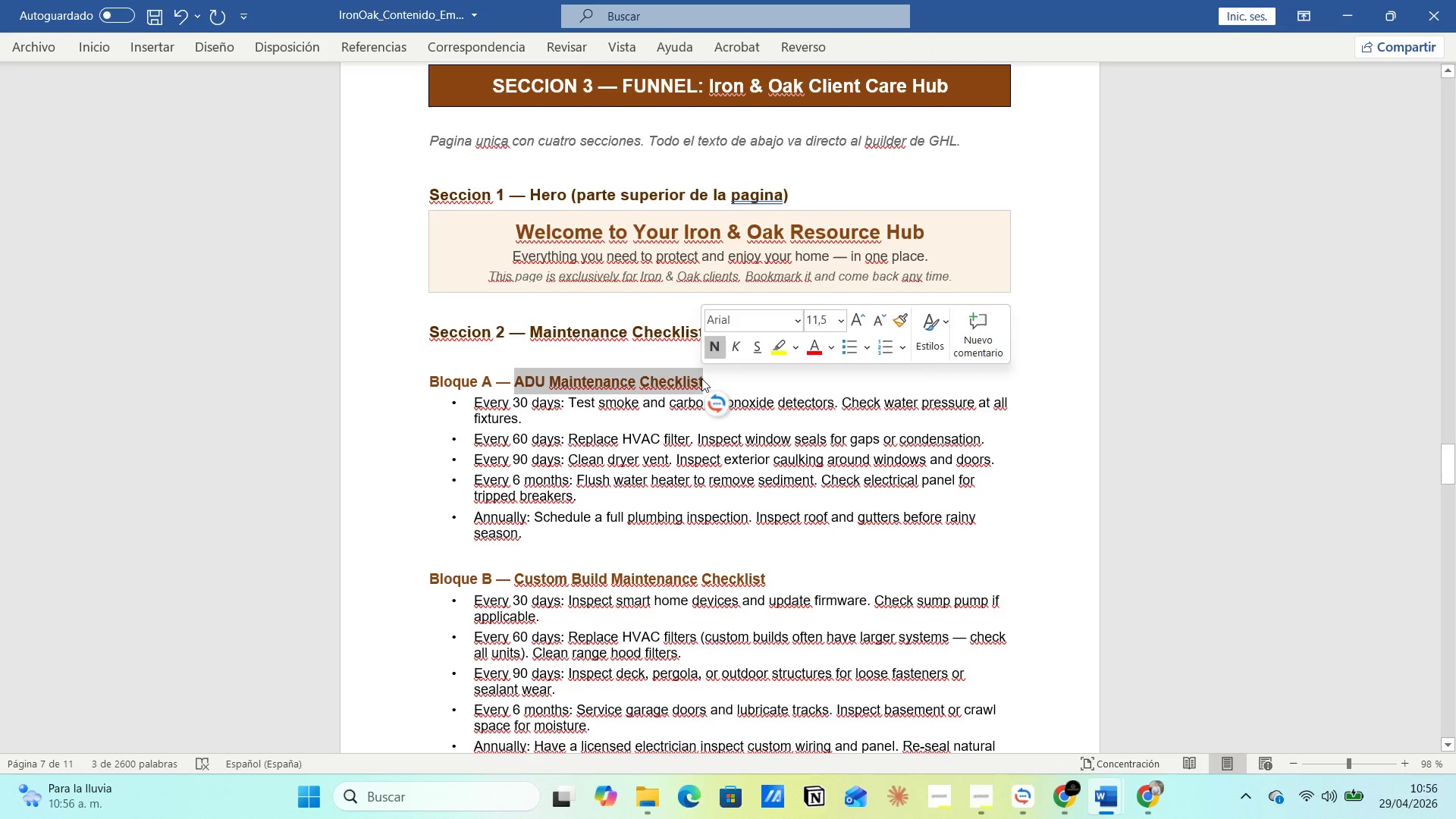 
key(Control+C)
 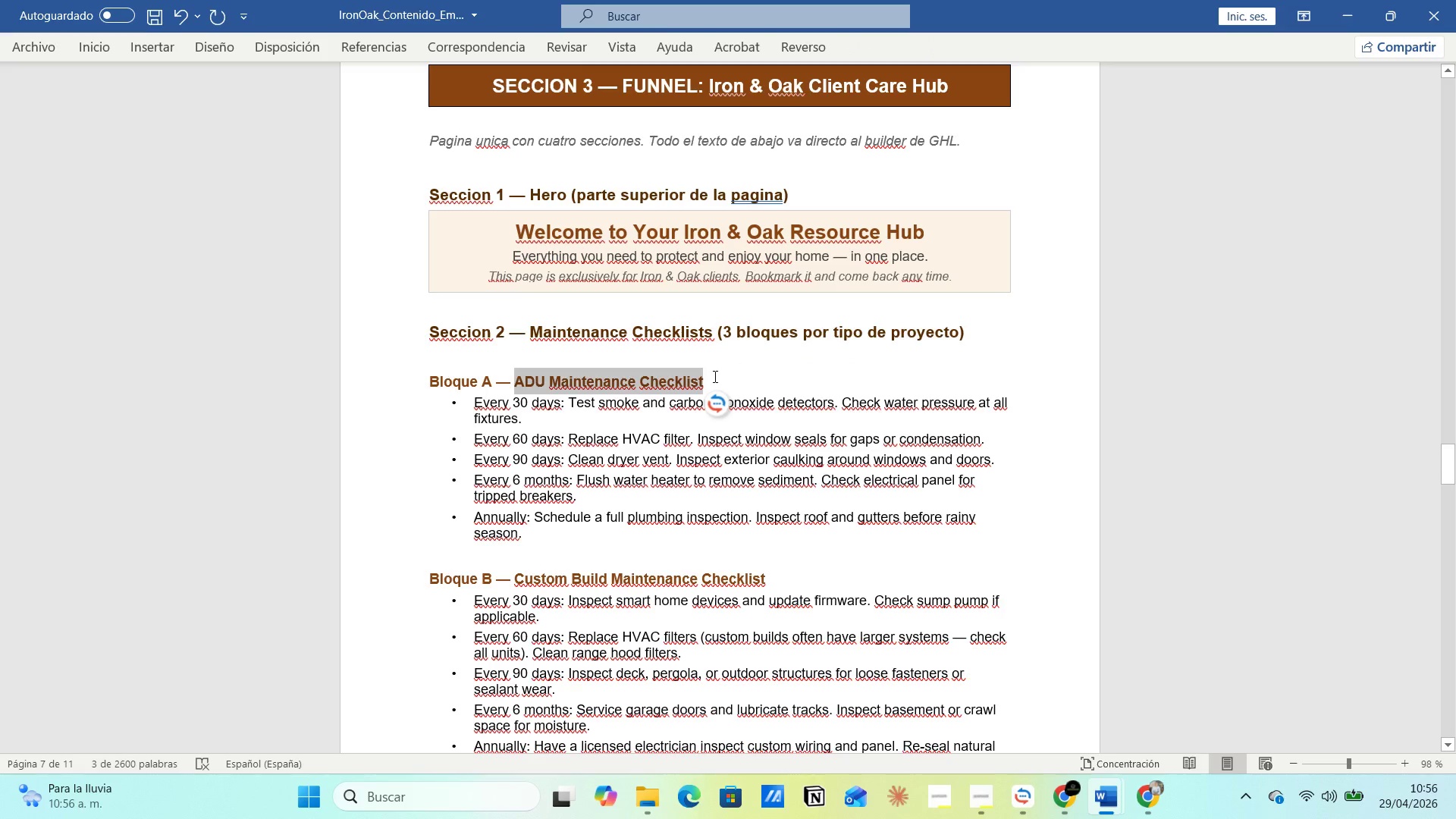 
key(Alt+AltLeft)
 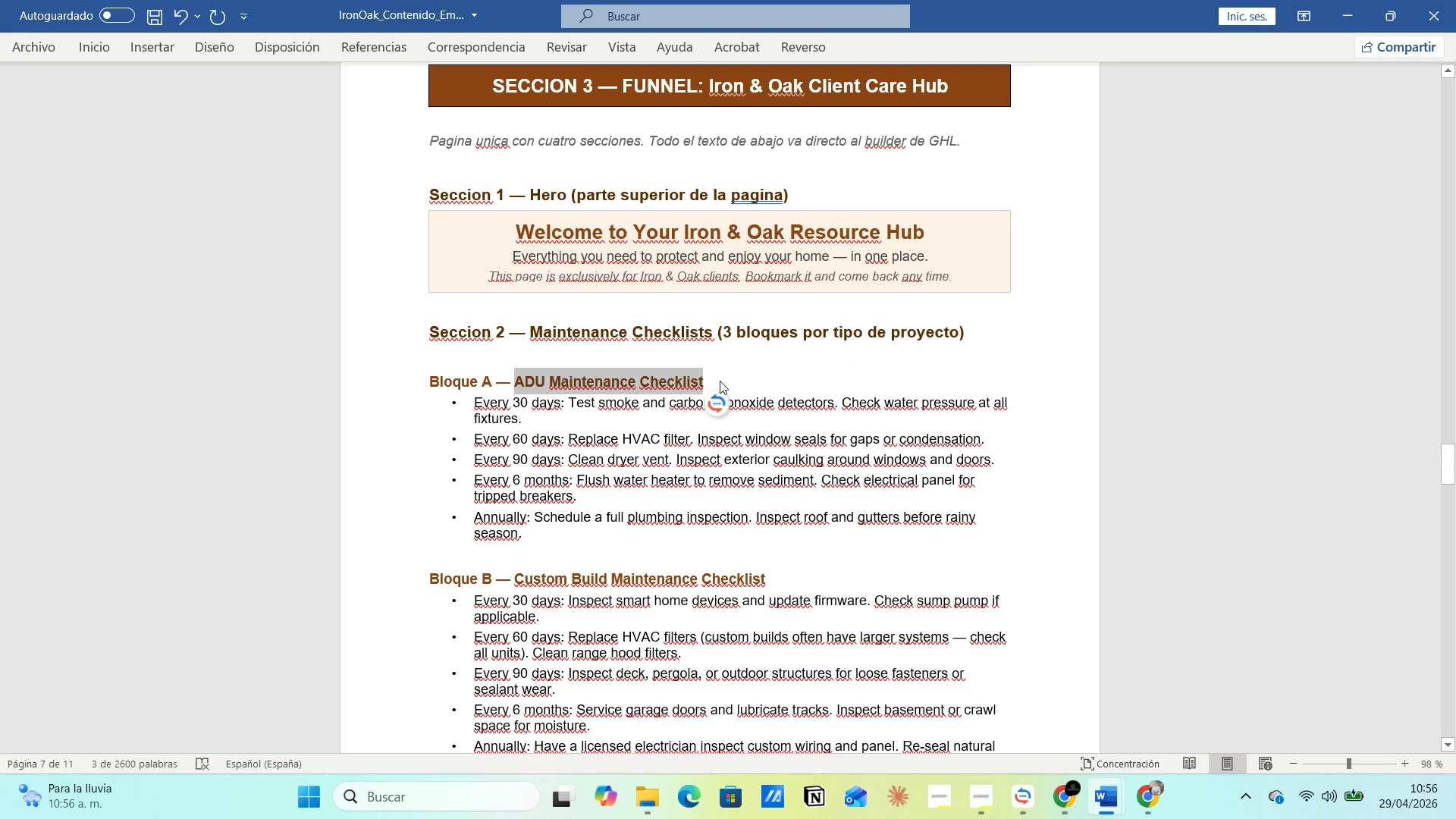 
key(Alt+Tab)
 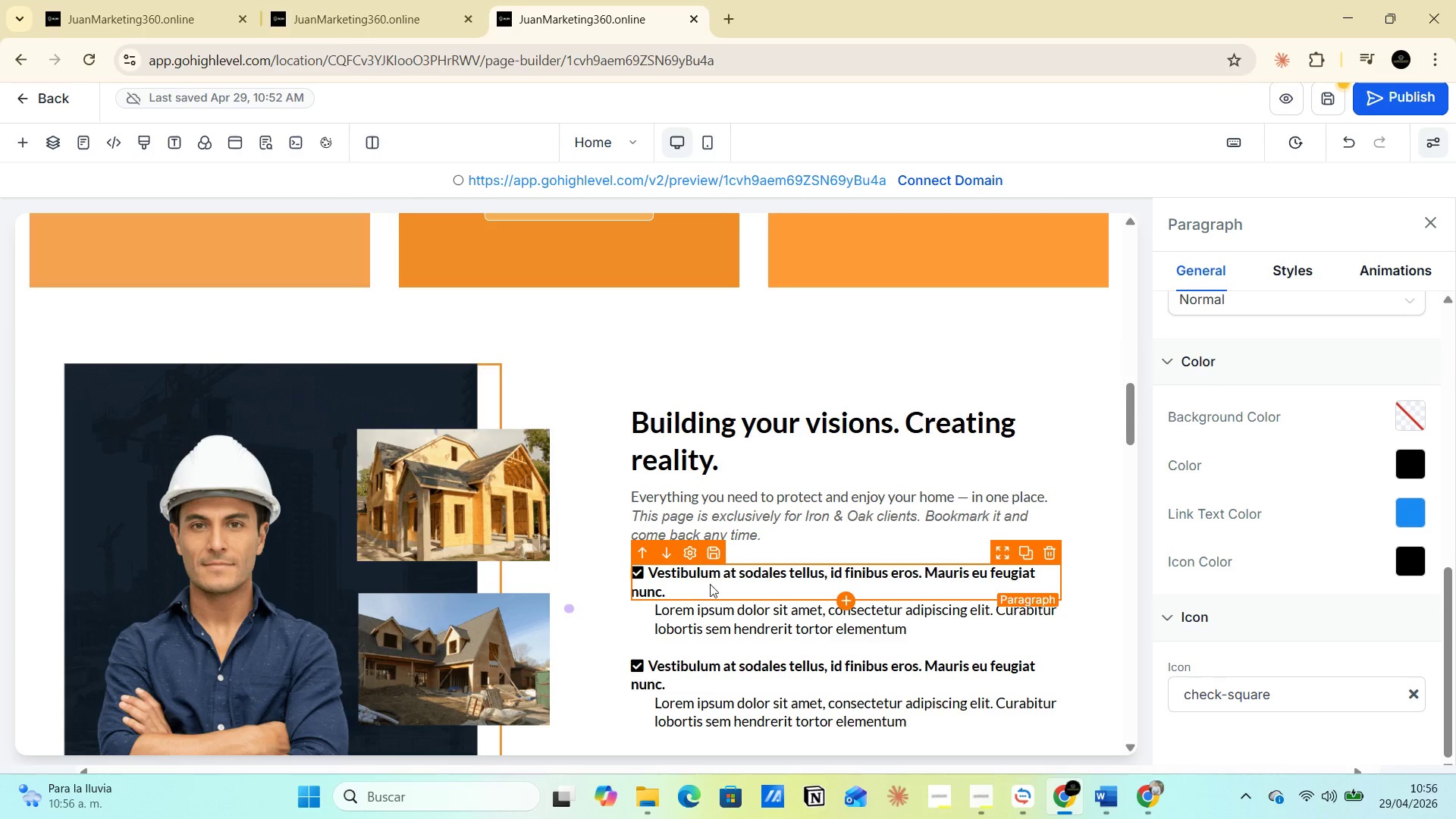 
left_click([704, 573])
 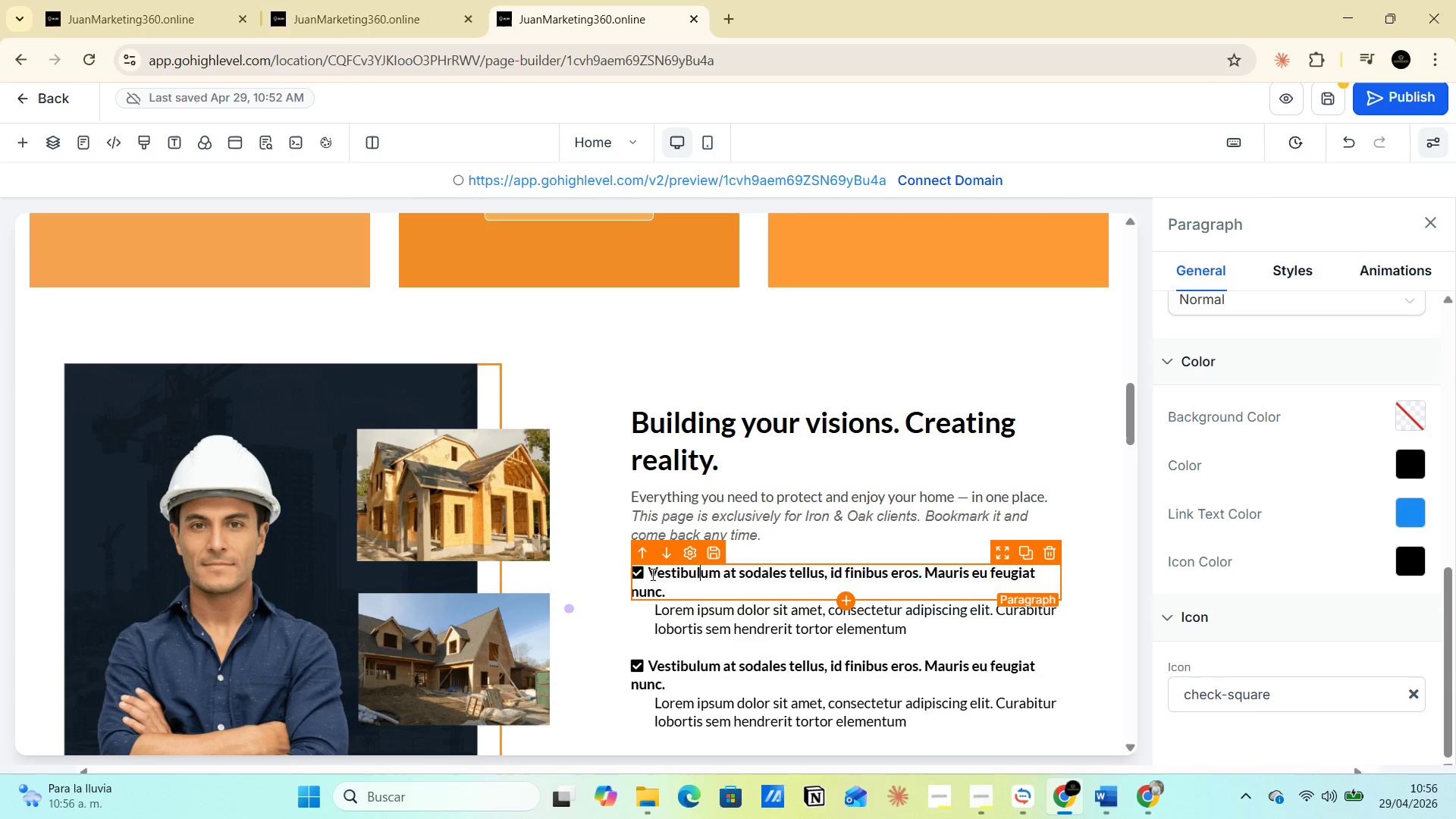 
left_click_drag(start_coordinate=[651, 574], to_coordinate=[676, 586])
 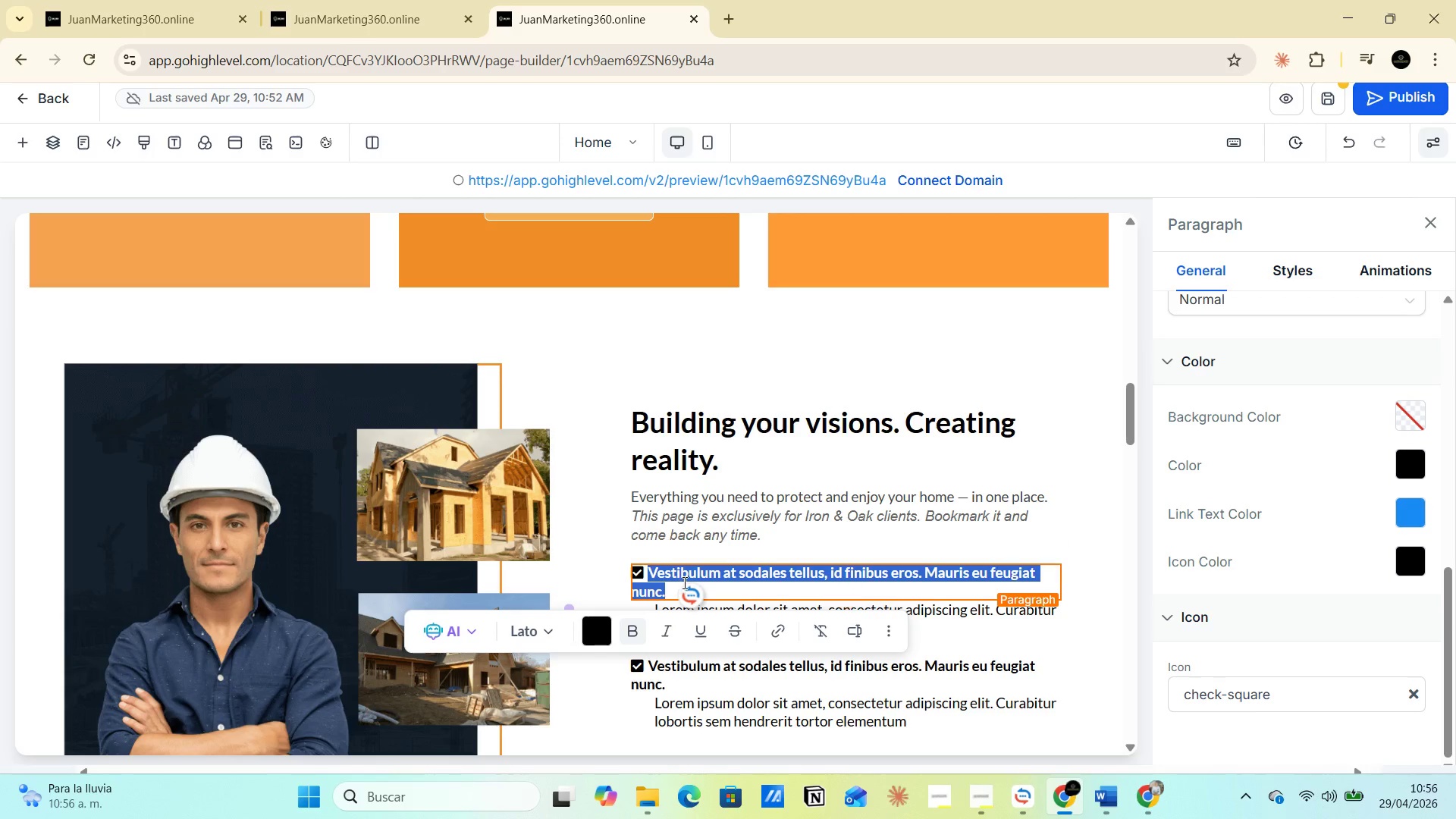 
key(Control+V)
 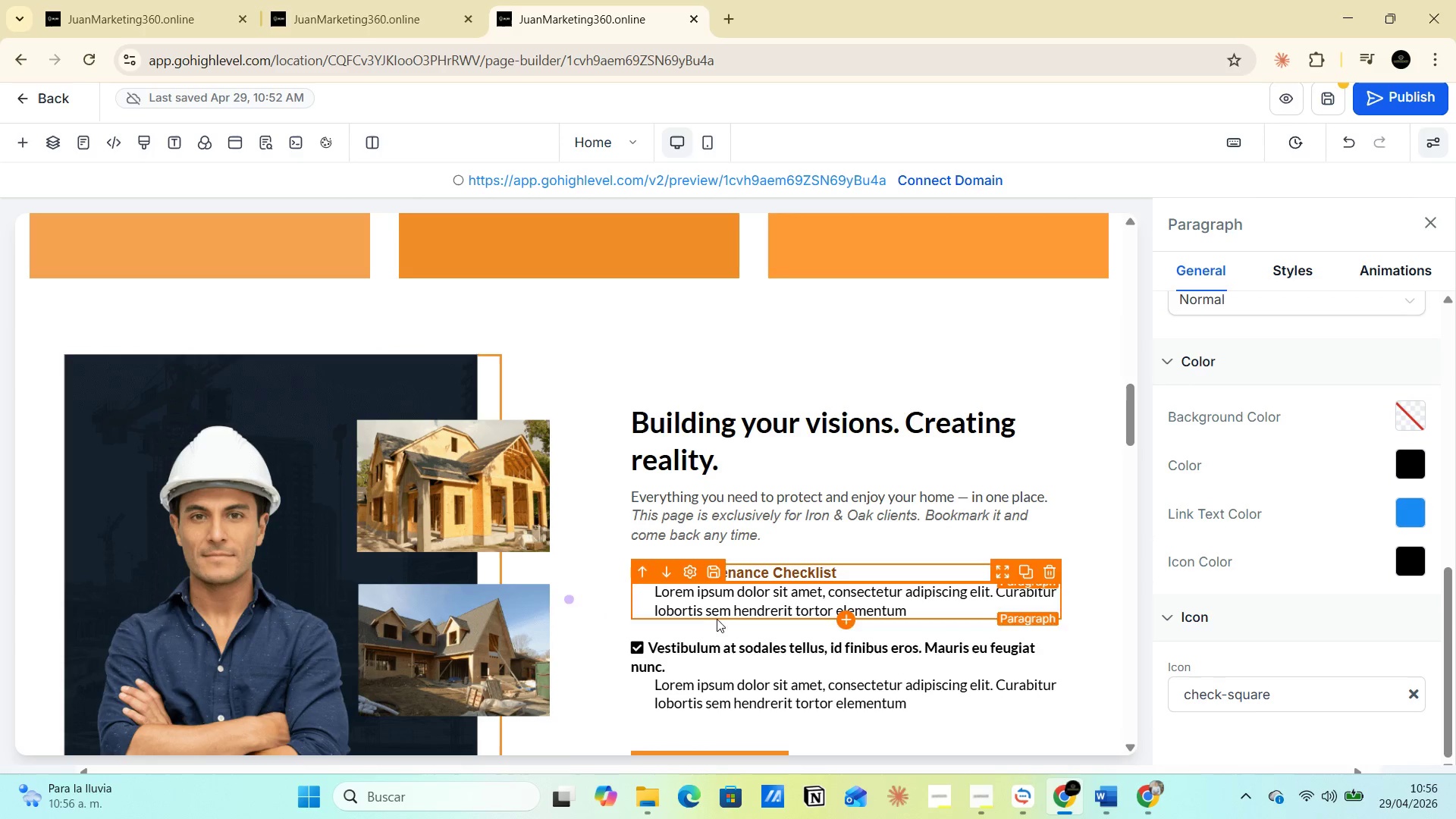 
left_click([714, 644])
 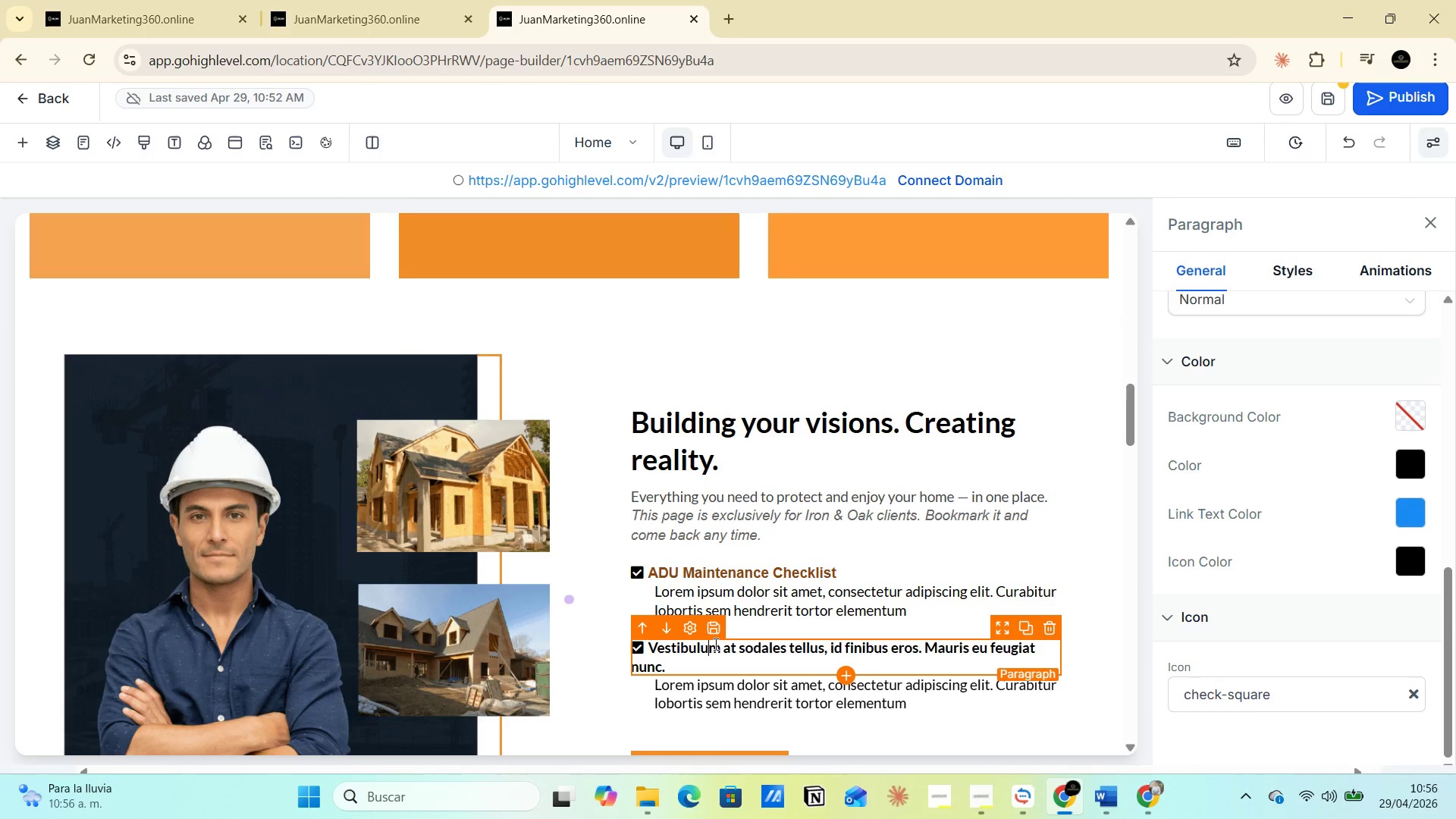 
key(Alt+AltLeft)
 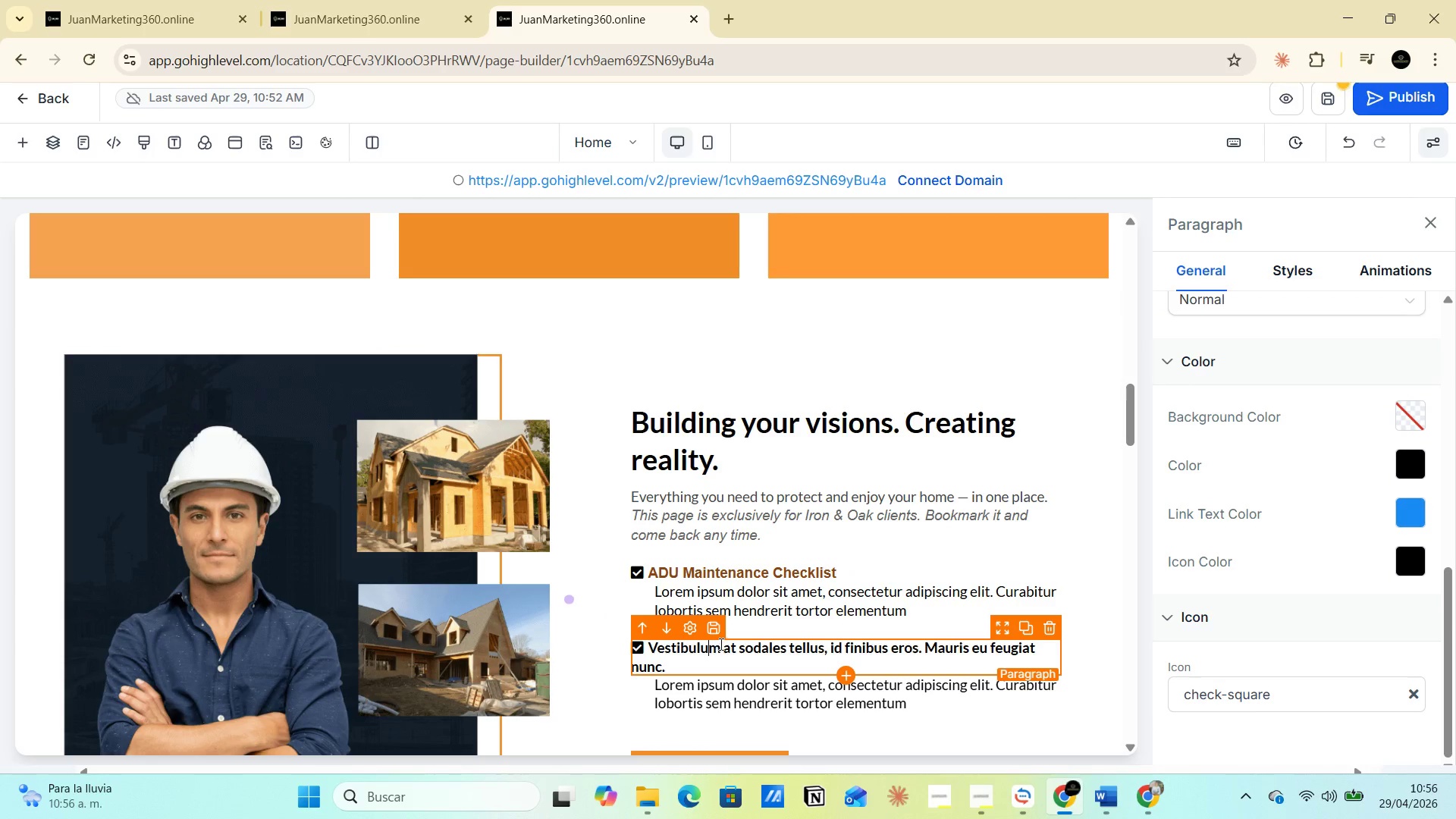 
key(Alt+Tab)
 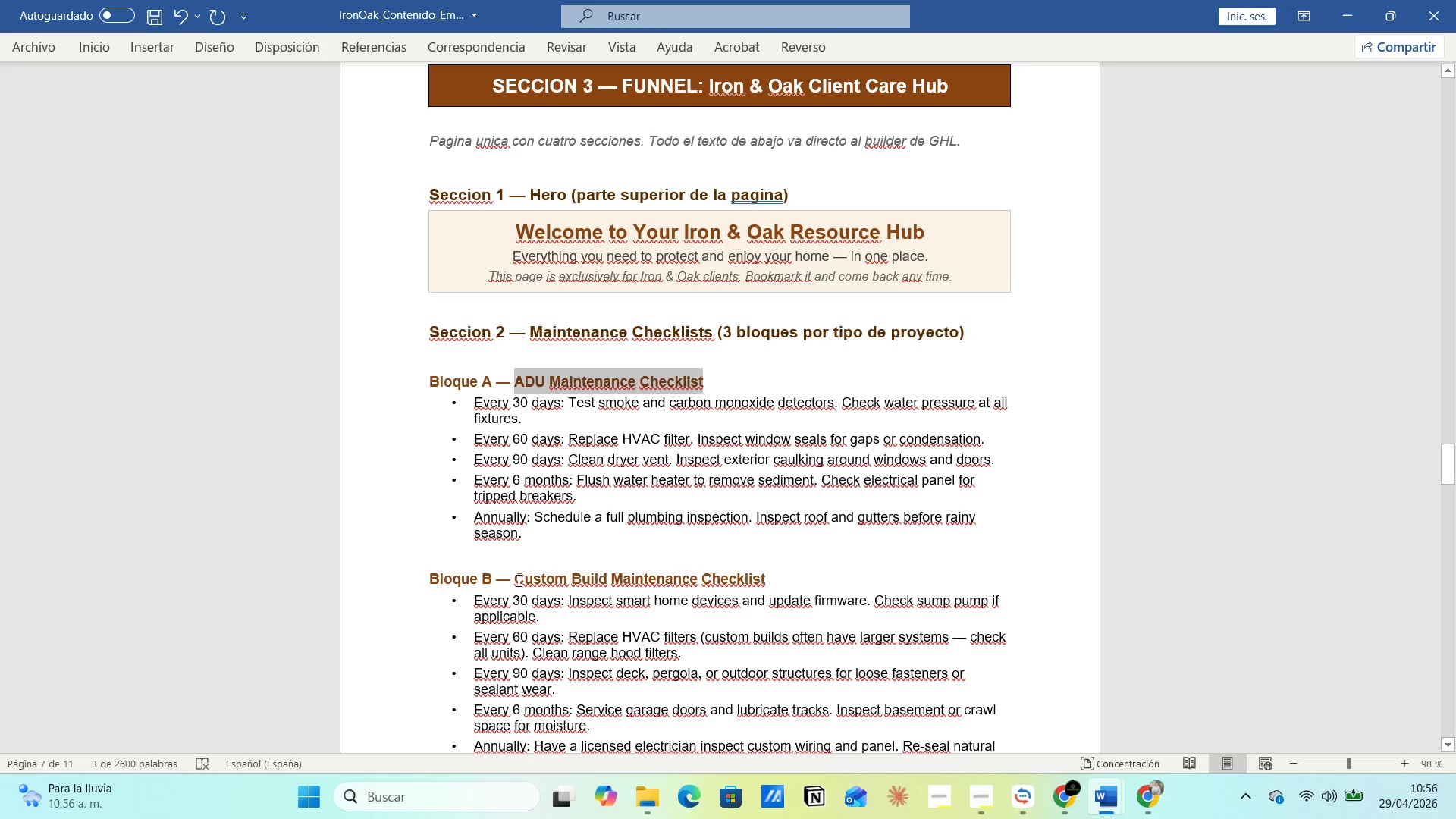 
left_click_drag(start_coordinate=[516, 579], to_coordinate=[778, 579])
 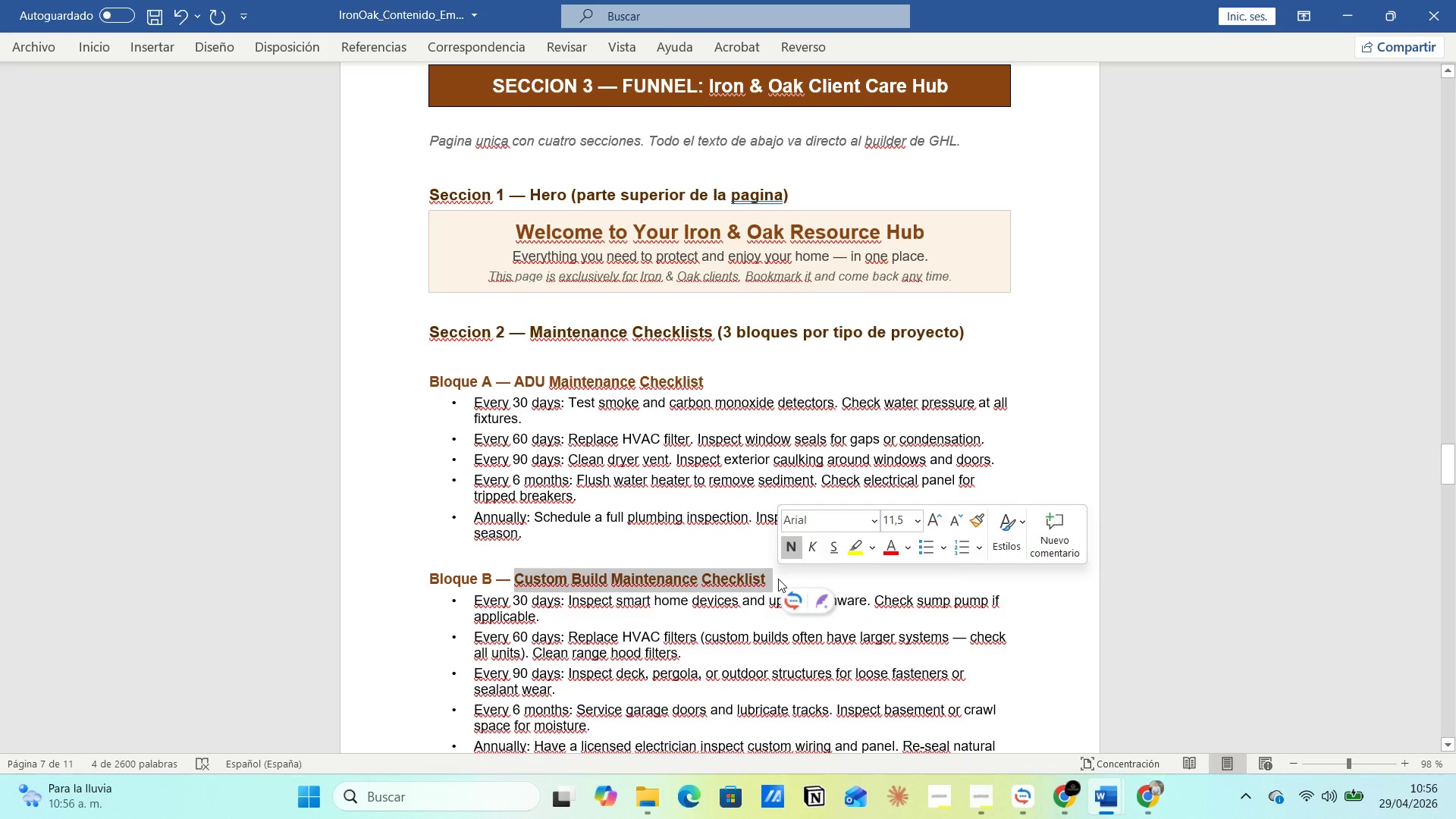 
key(Control+C)
 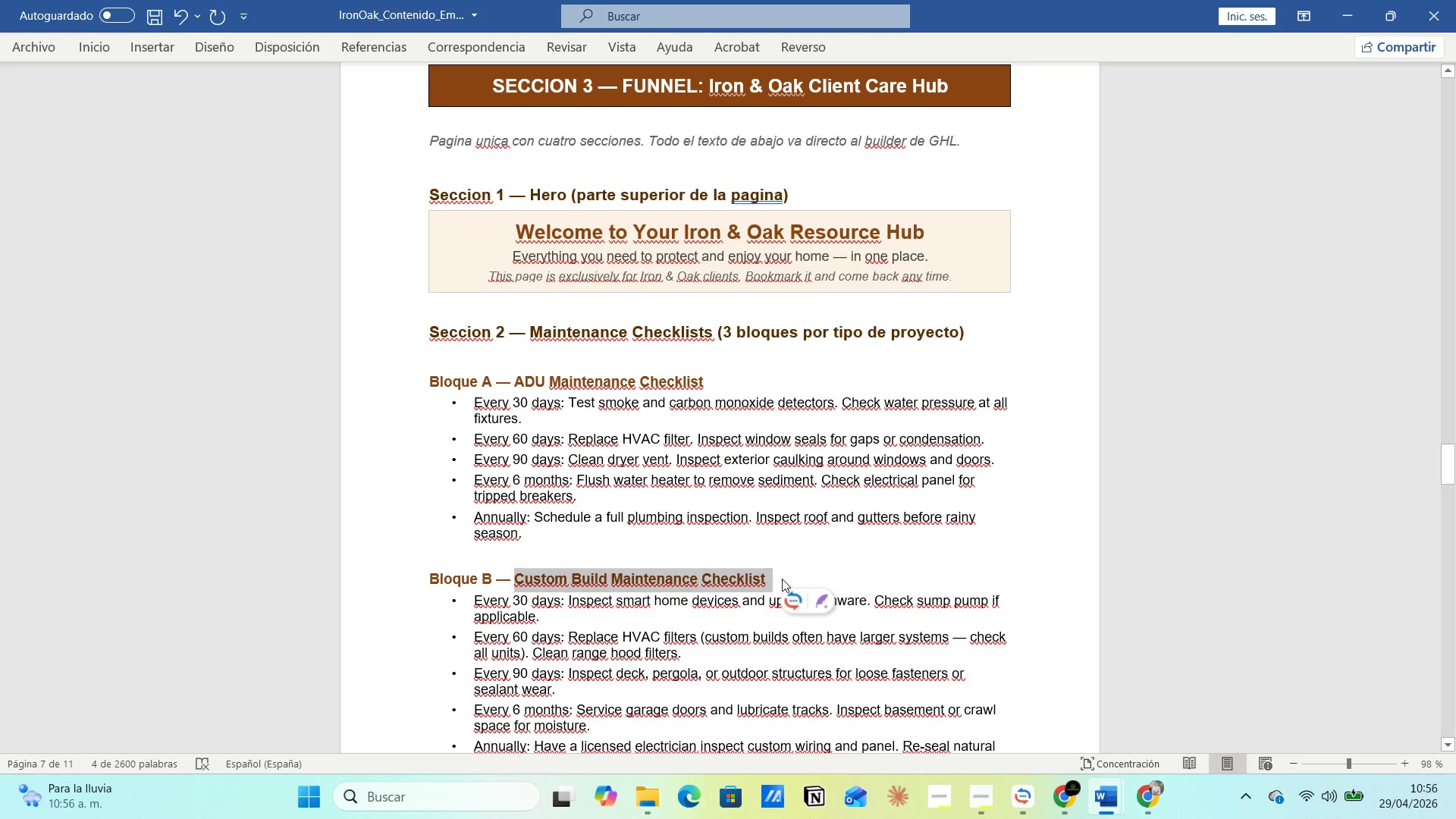 
key(Alt+AltLeft)
 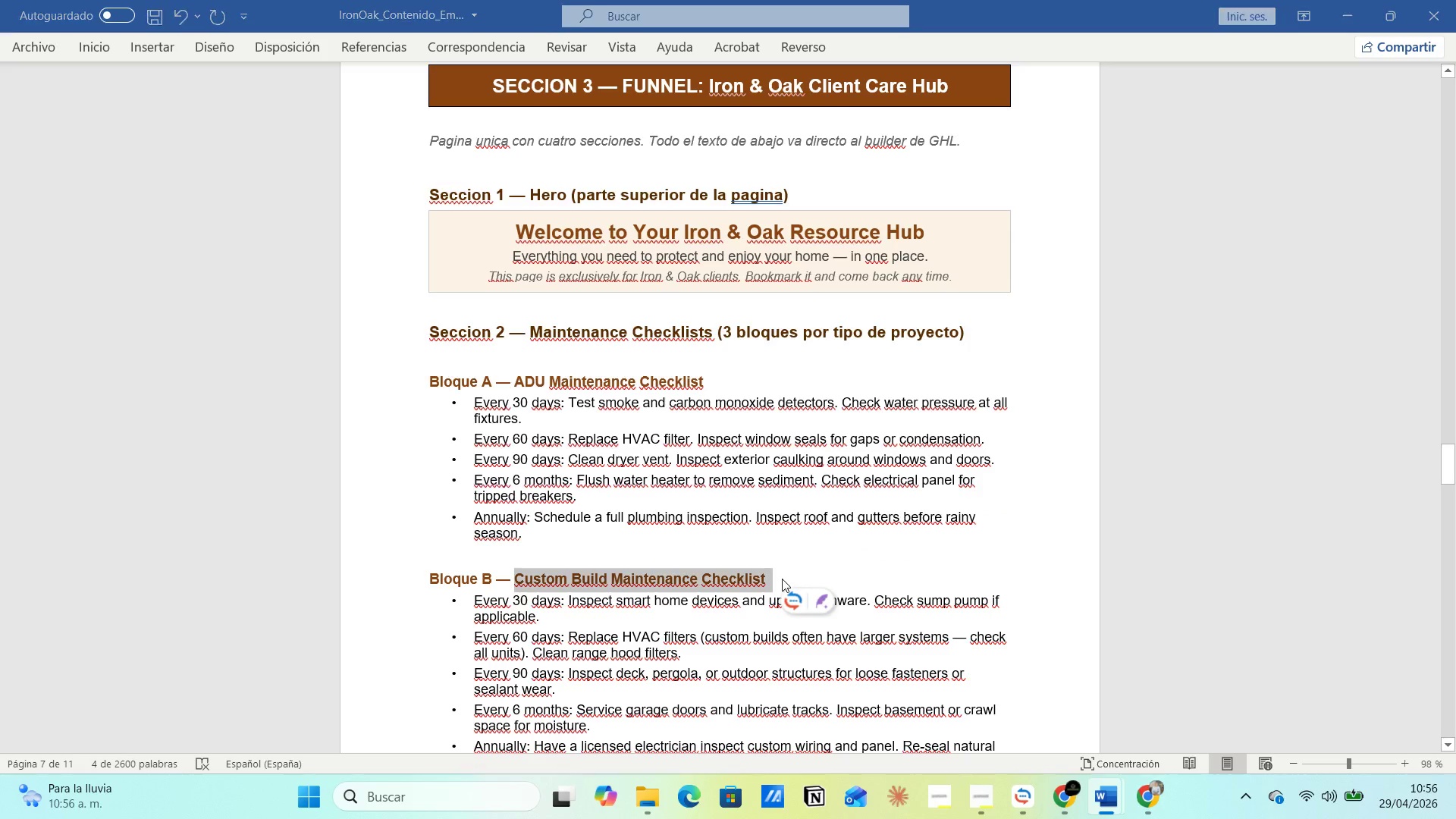 
key(Alt+Tab)
 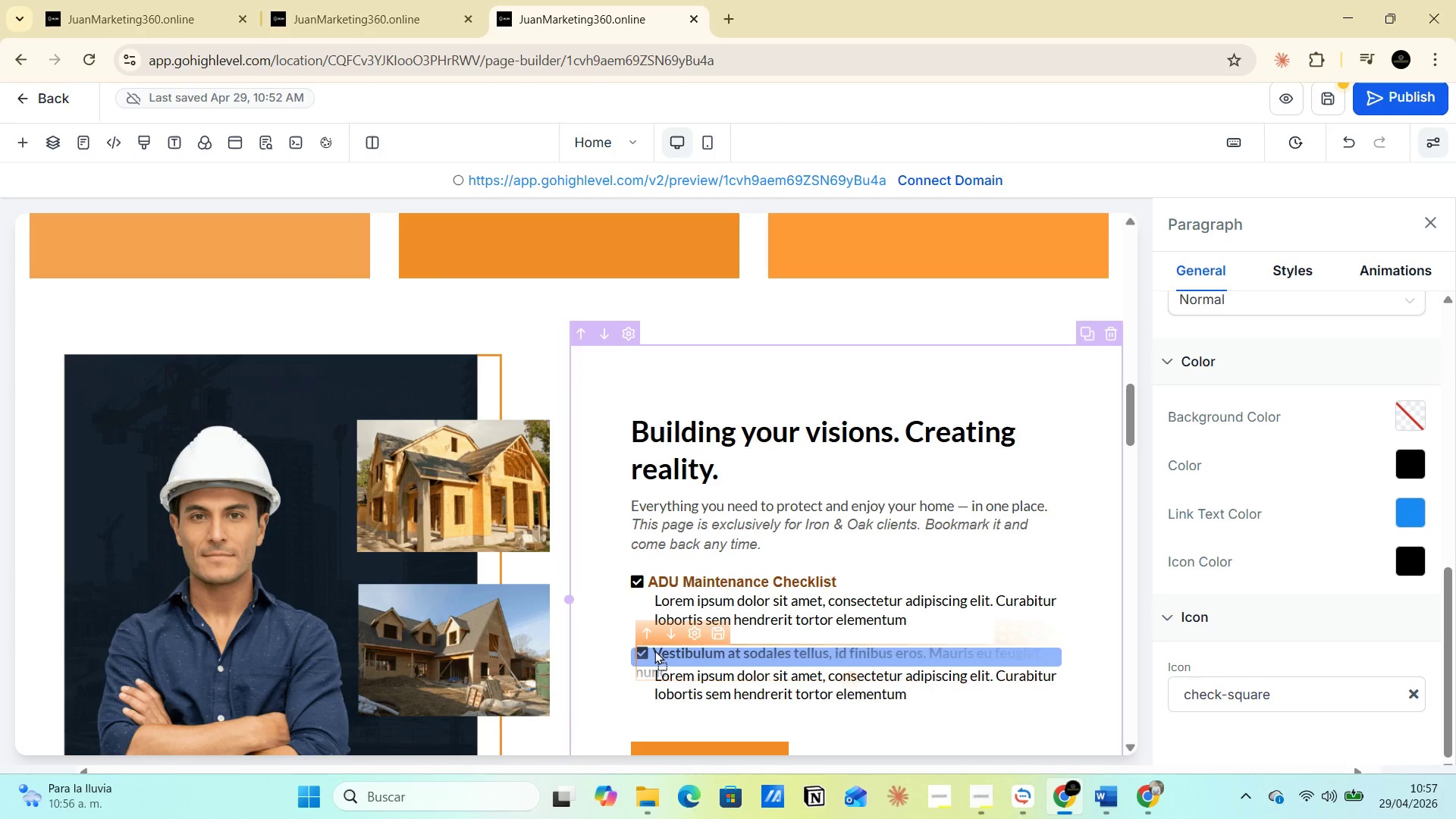 
wait(6.53)
 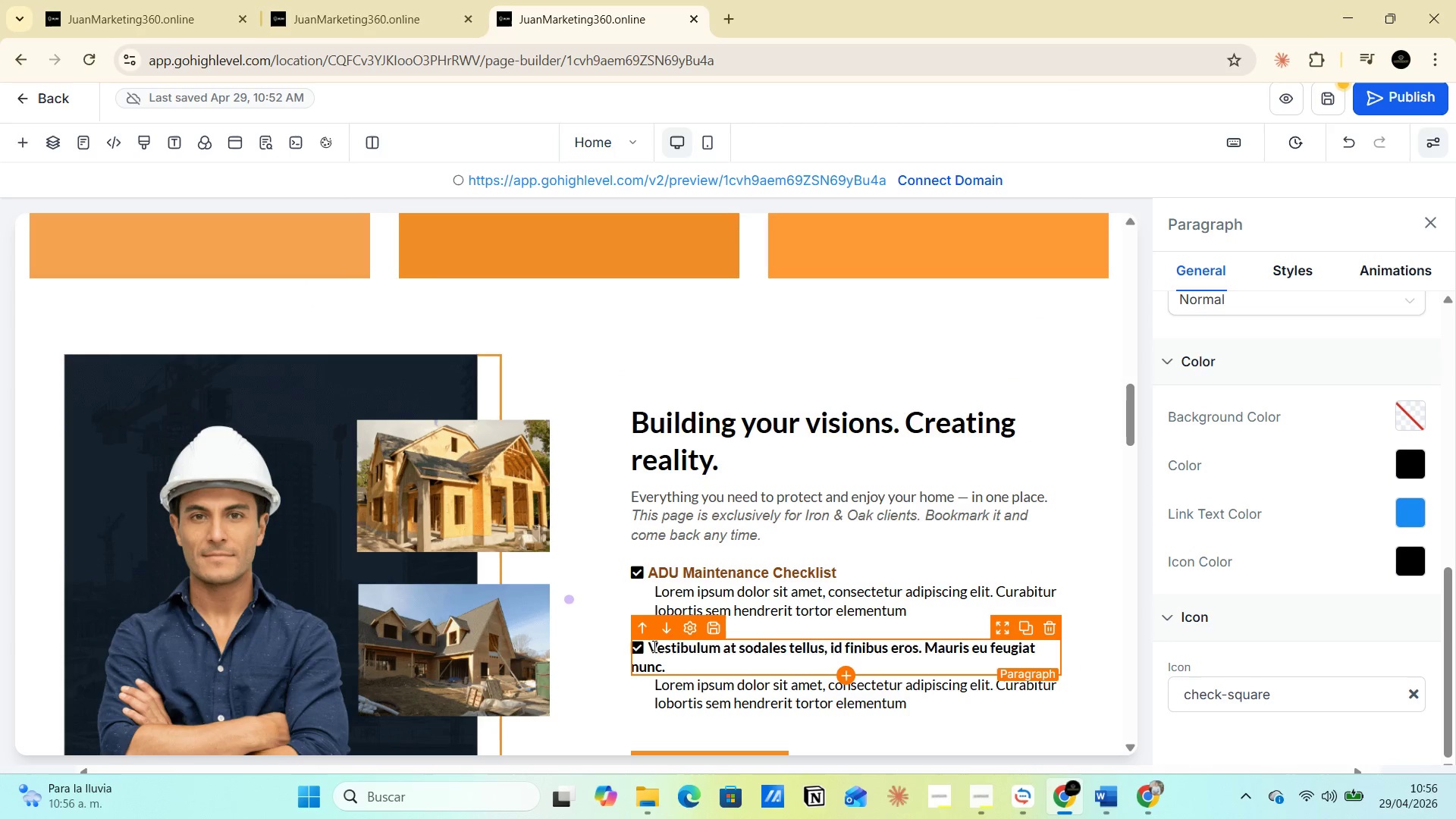 
left_click([660, 645])
 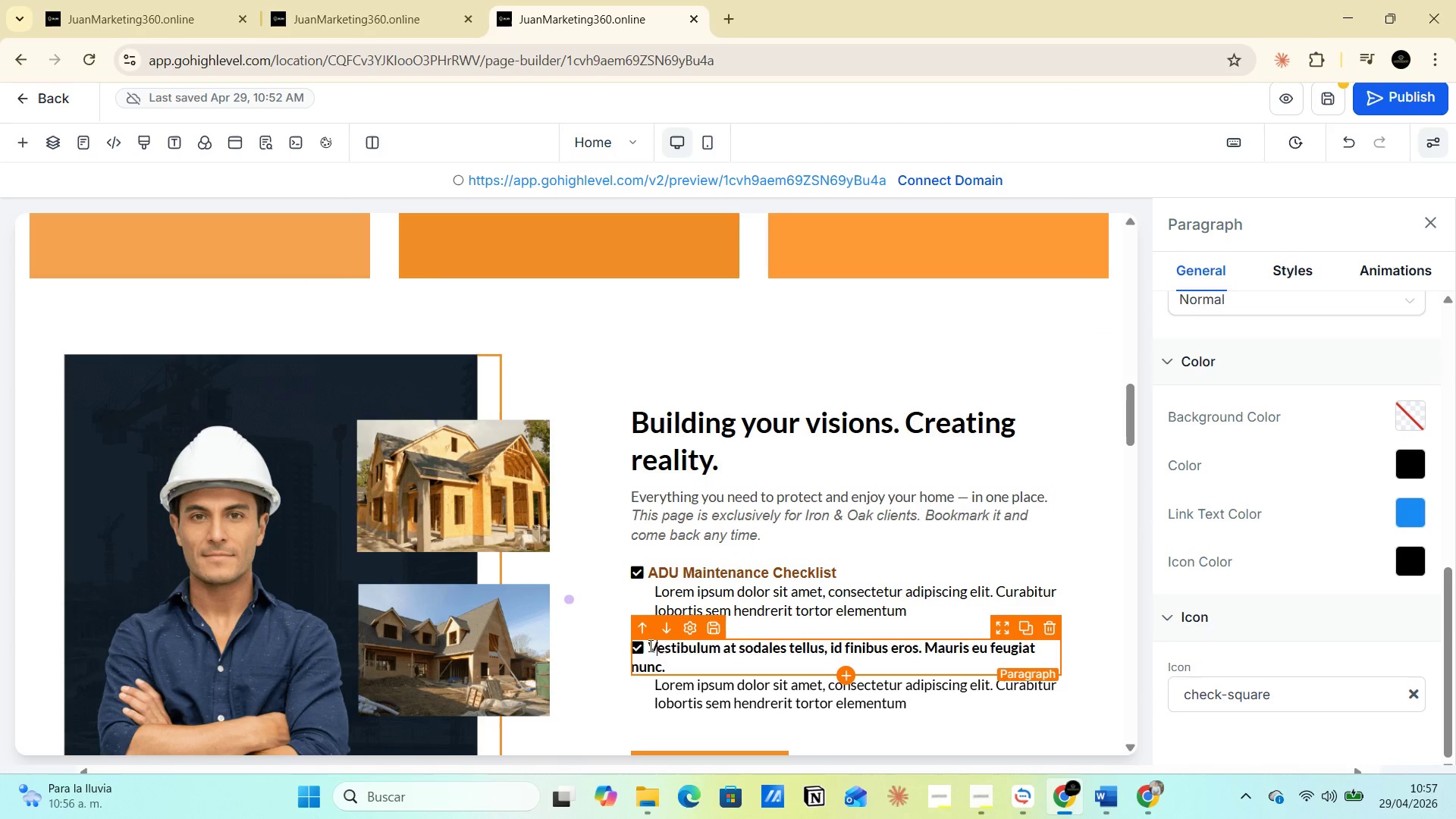 
left_click_drag(start_coordinate=[649, 645], to_coordinate=[676, 661])
 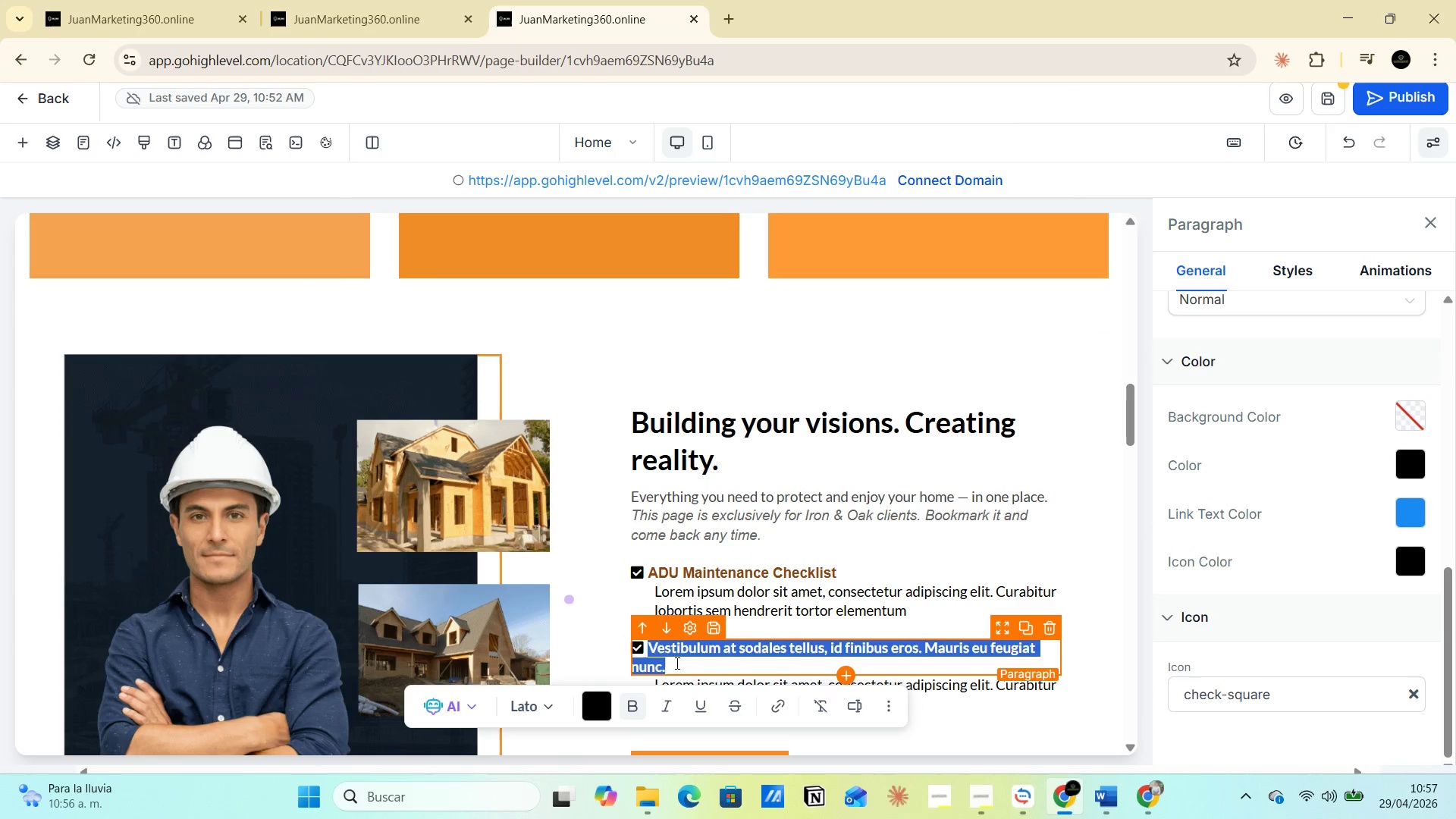 
key(Control+V)
 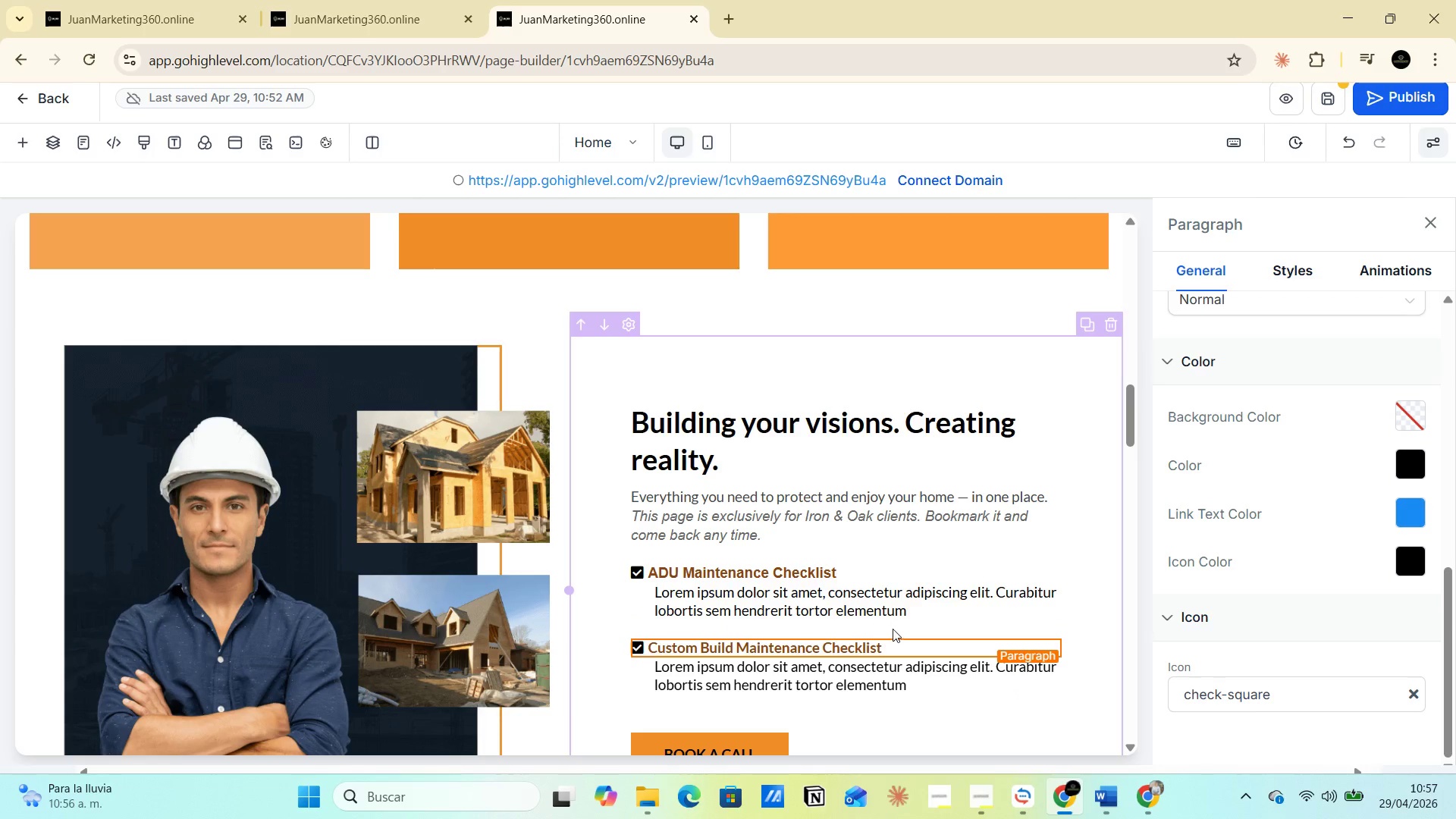 
left_click([889, 648])
 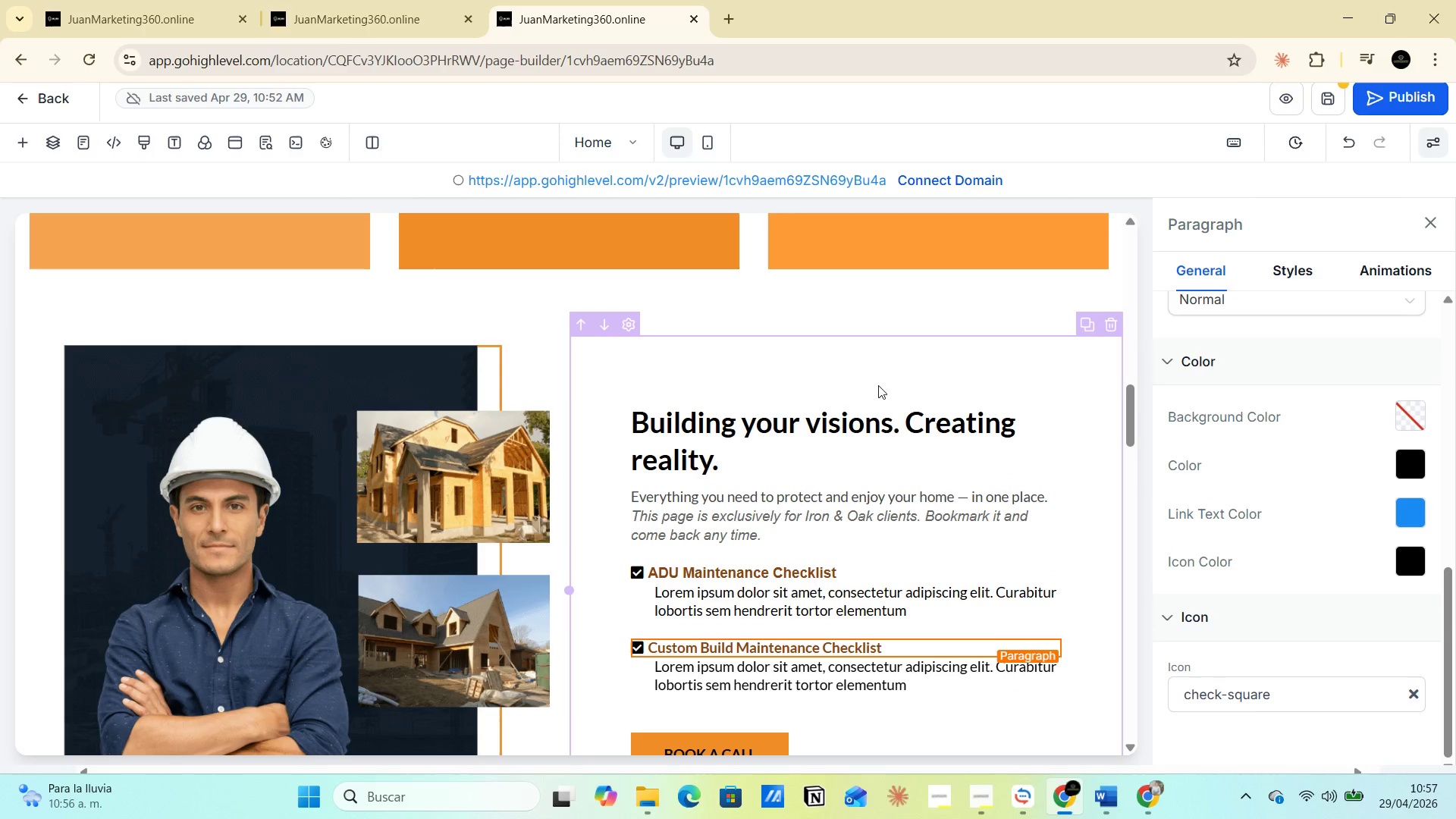 
scroll: coordinate [796, 603], scroll_direction: down, amount: 2.0
 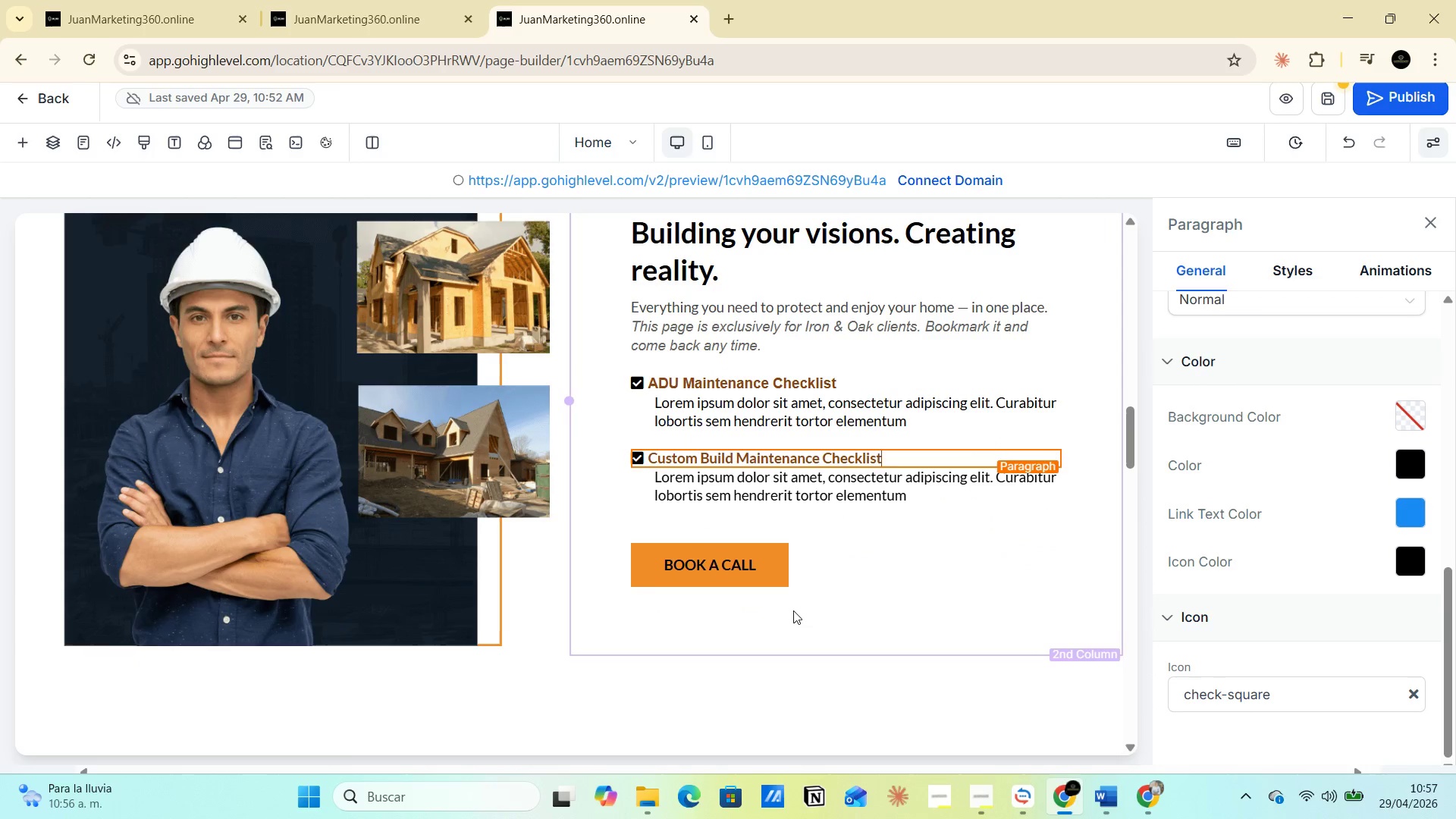 
scroll: coordinate [794, 593], scroll_direction: up, amount: 1.0
 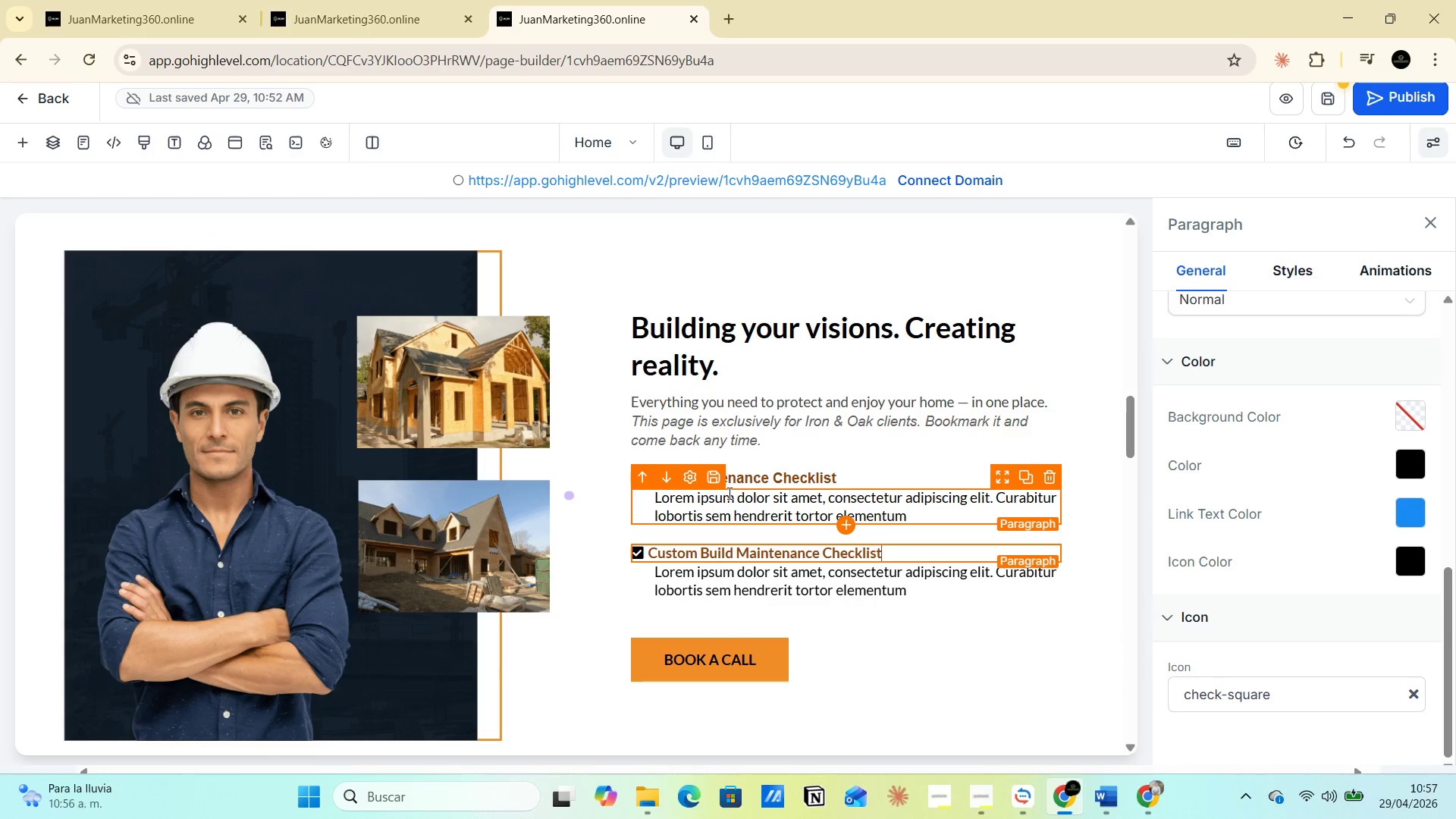 
left_click([728, 492])
 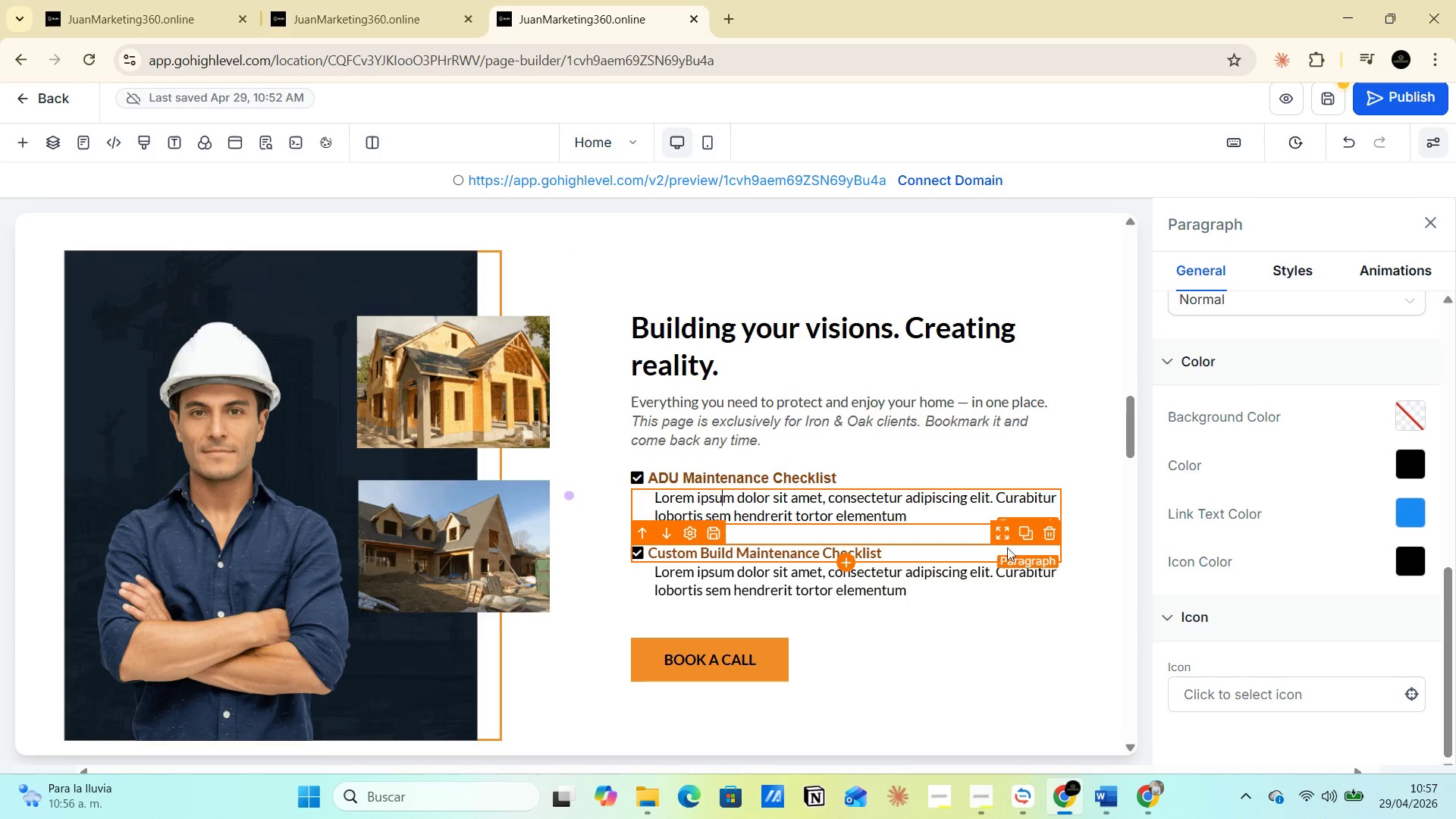 
left_click([1028, 536])
 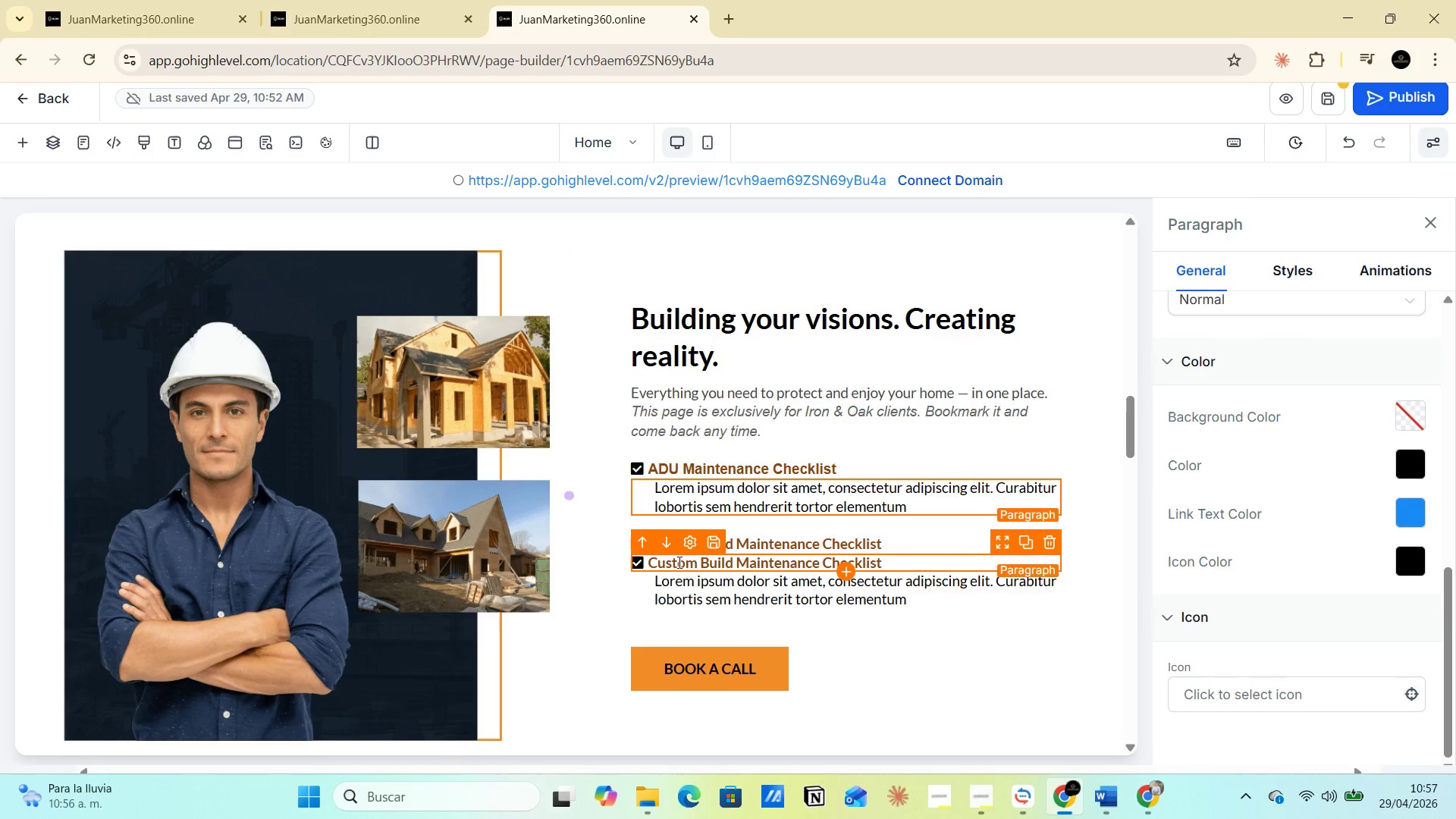 
left_click([664, 544])
 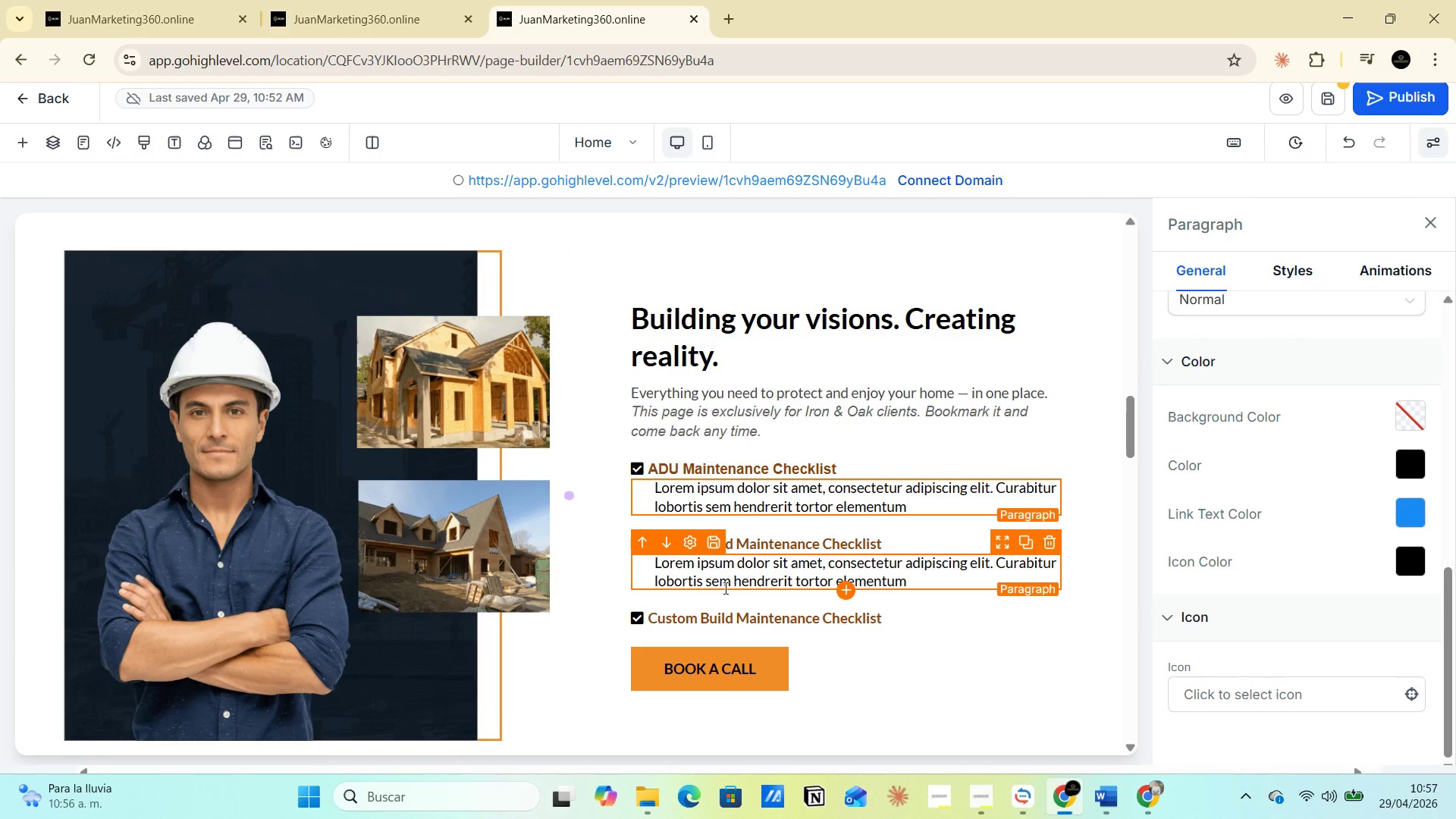 
left_click([719, 619])
 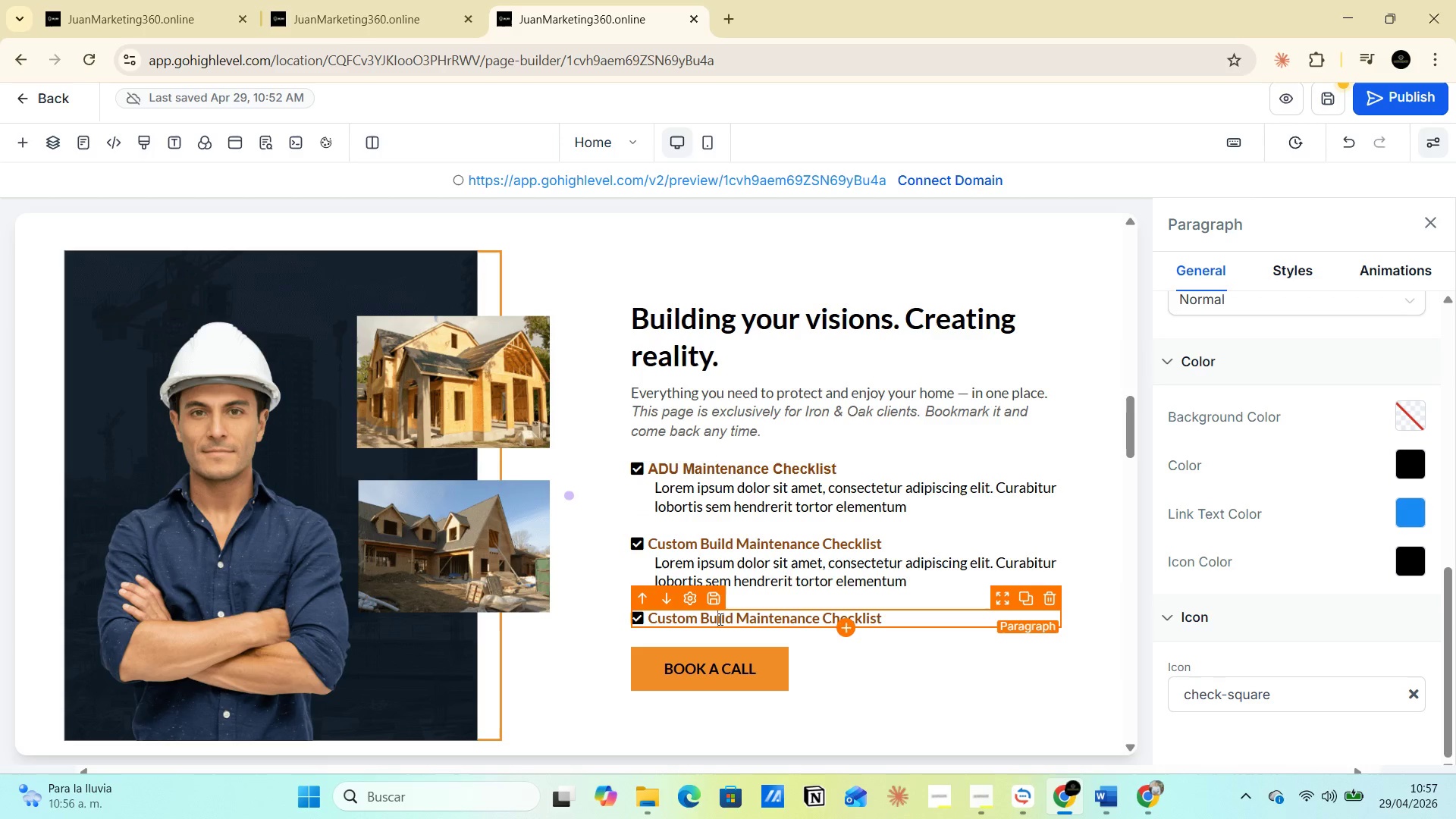 
key(Alt+AltLeft)
 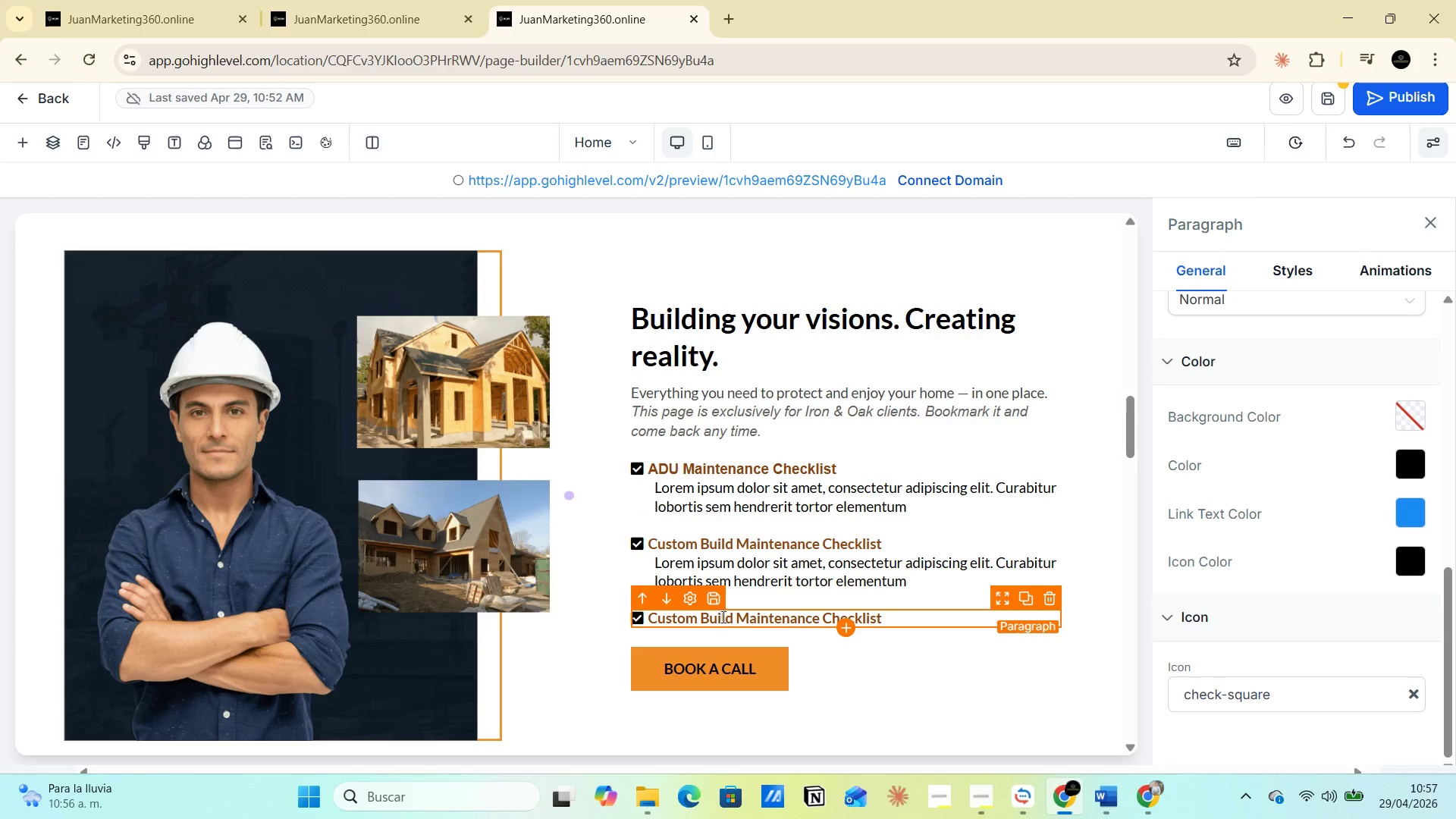 
key(Alt+Tab)
 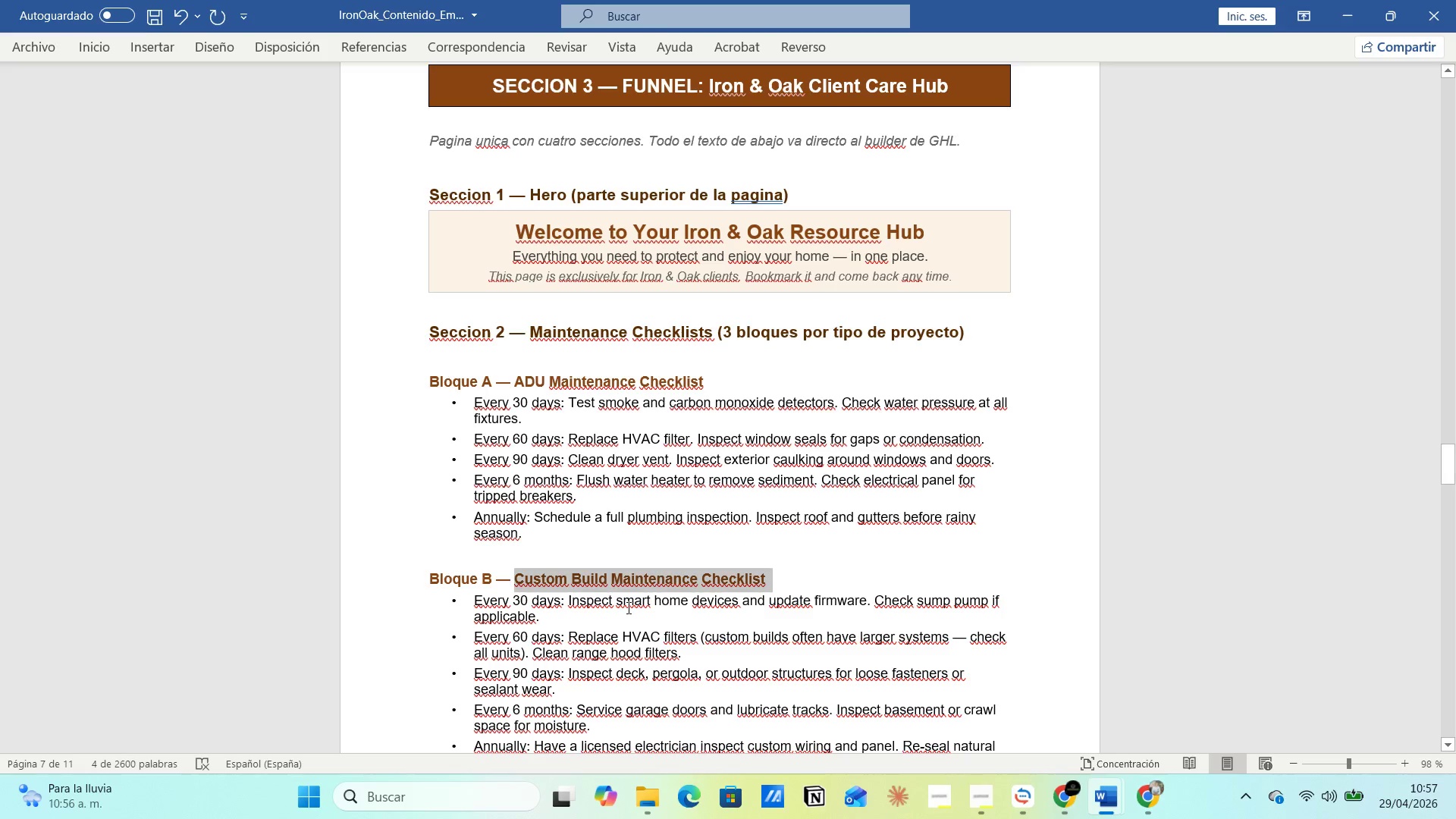 
scroll: coordinate [602, 601], scroll_direction: down, amount: 5.0
 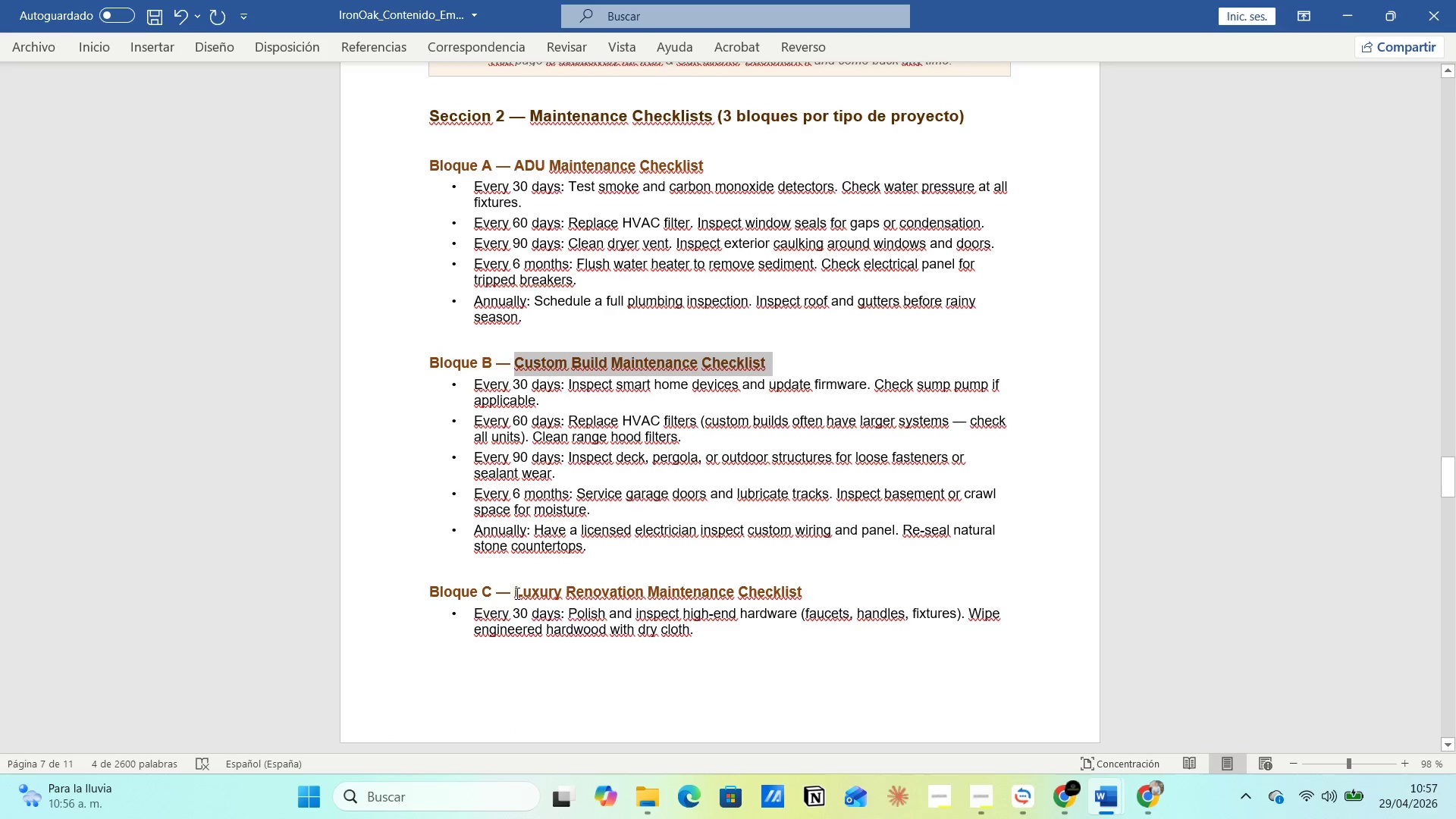 
left_click_drag(start_coordinate=[516, 589], to_coordinate=[802, 589])
 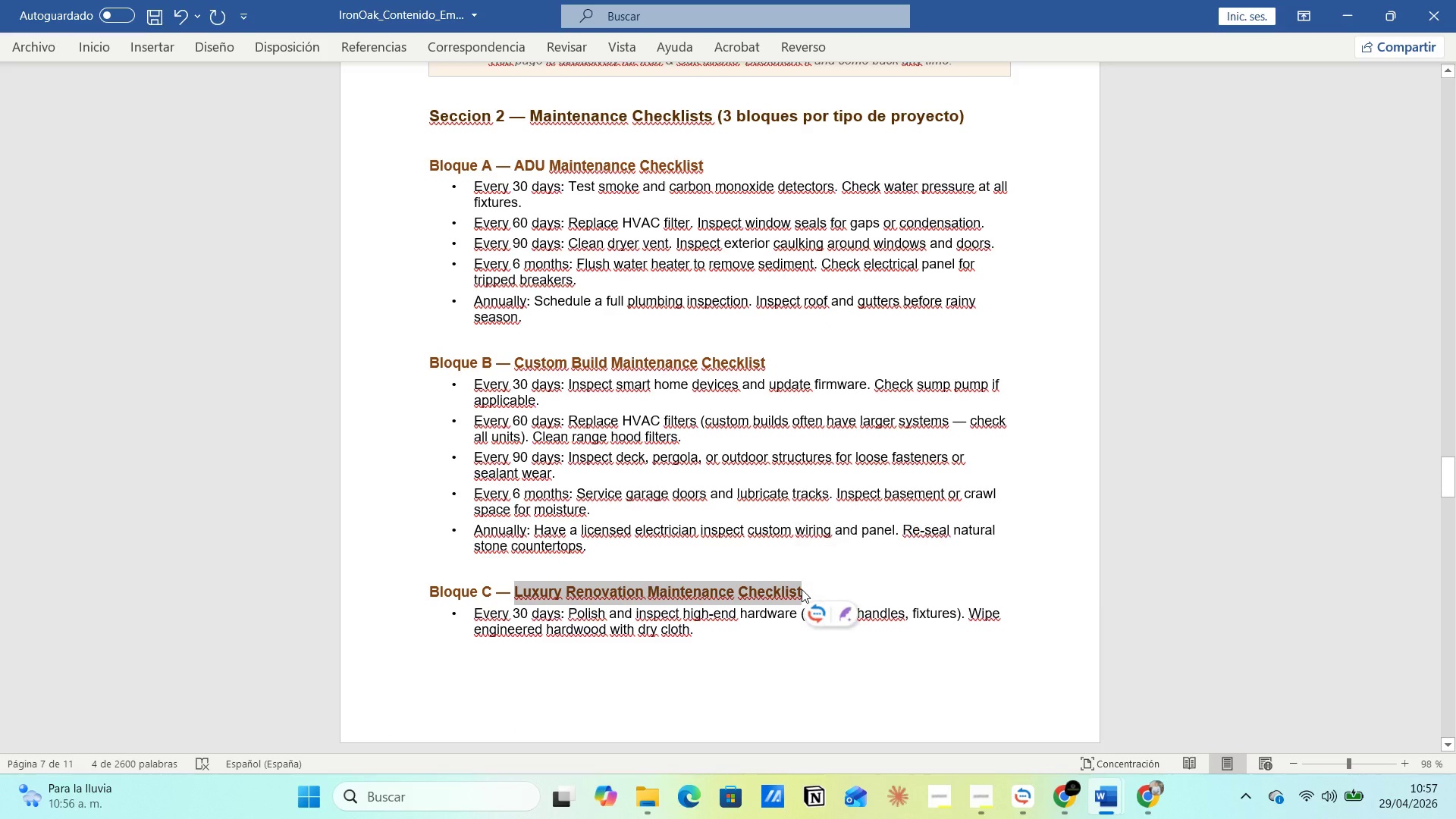 
key(Control+C)
 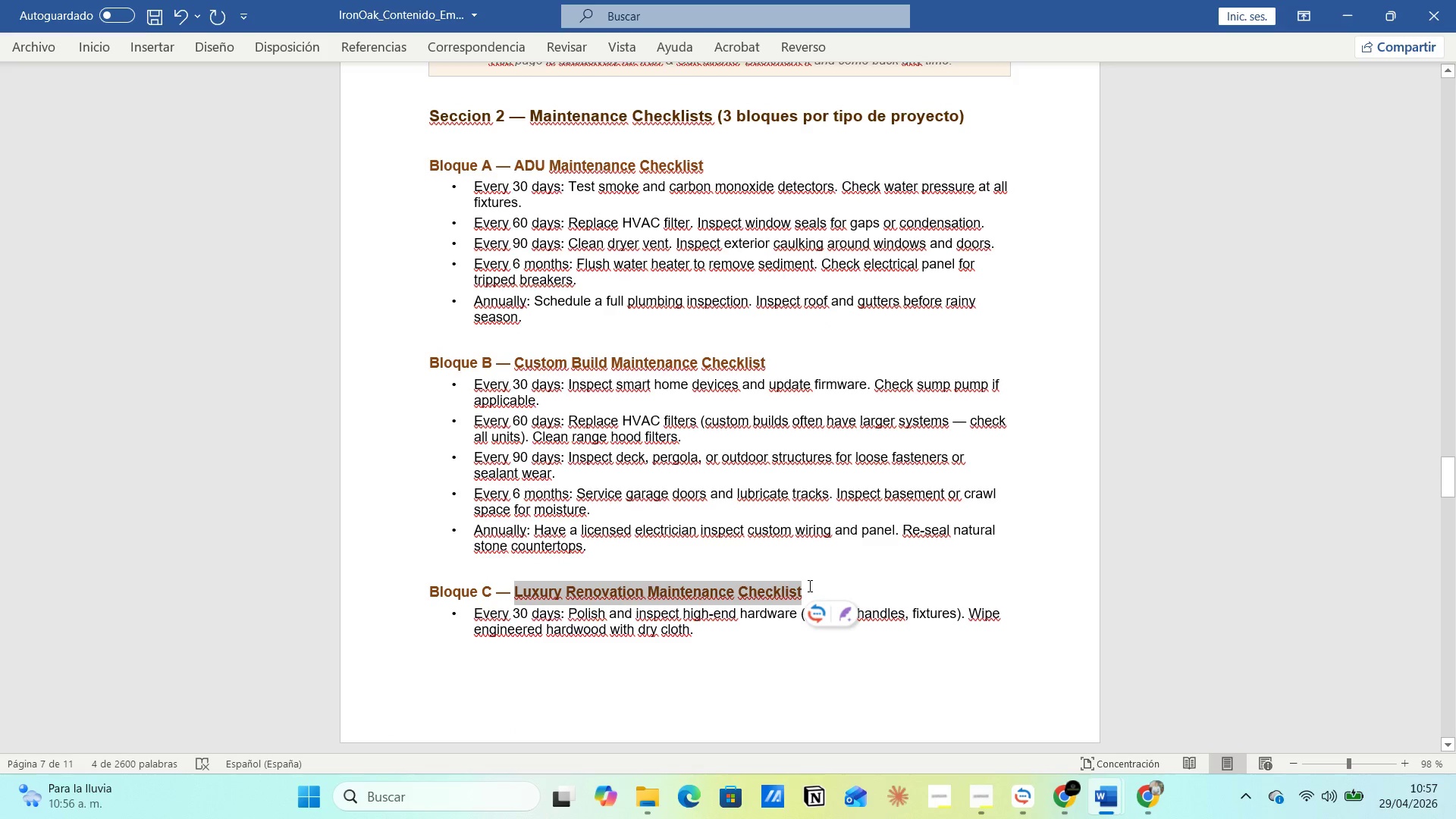 
key(Alt+AltLeft)
 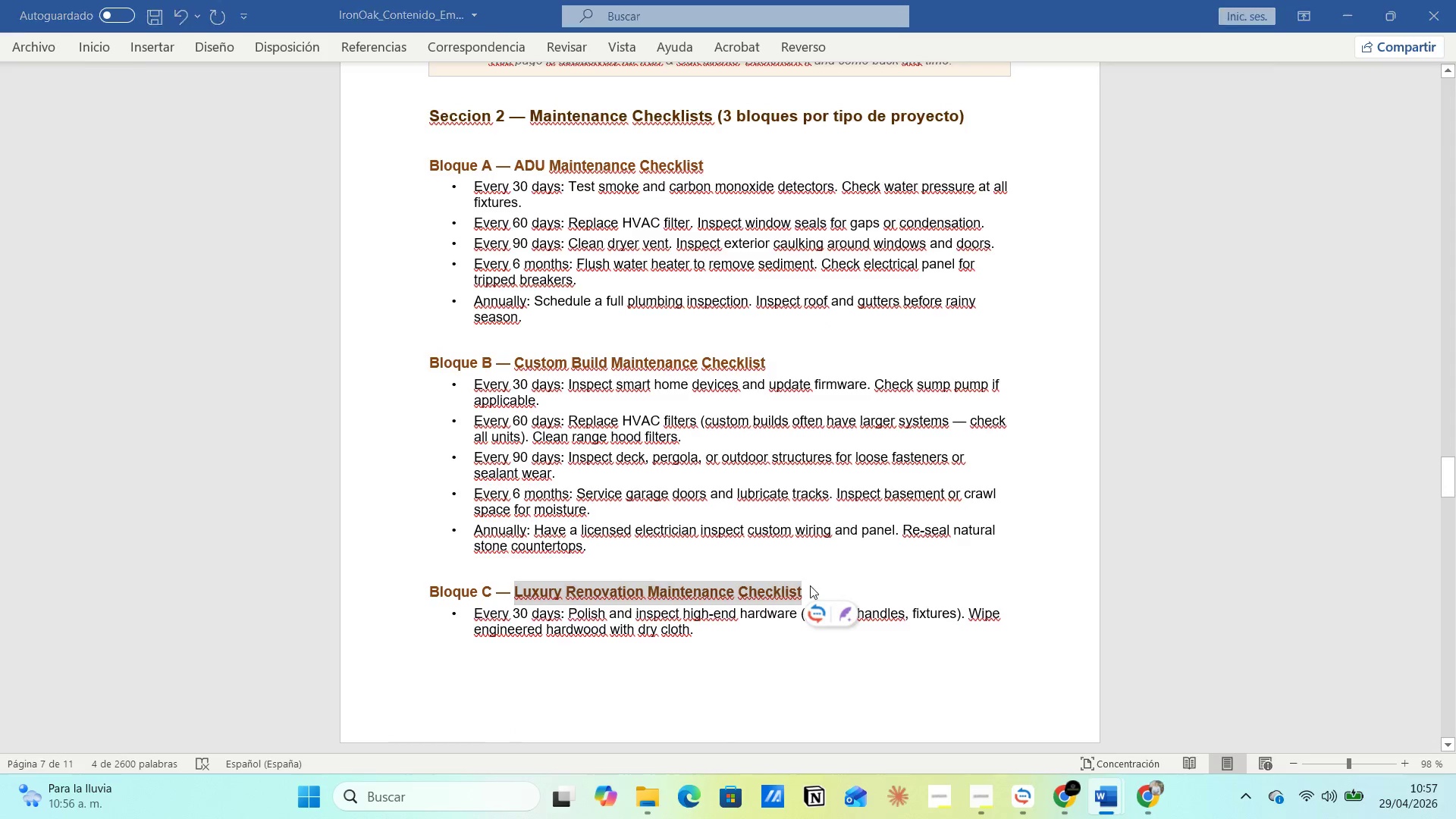 
key(Alt+Tab)
 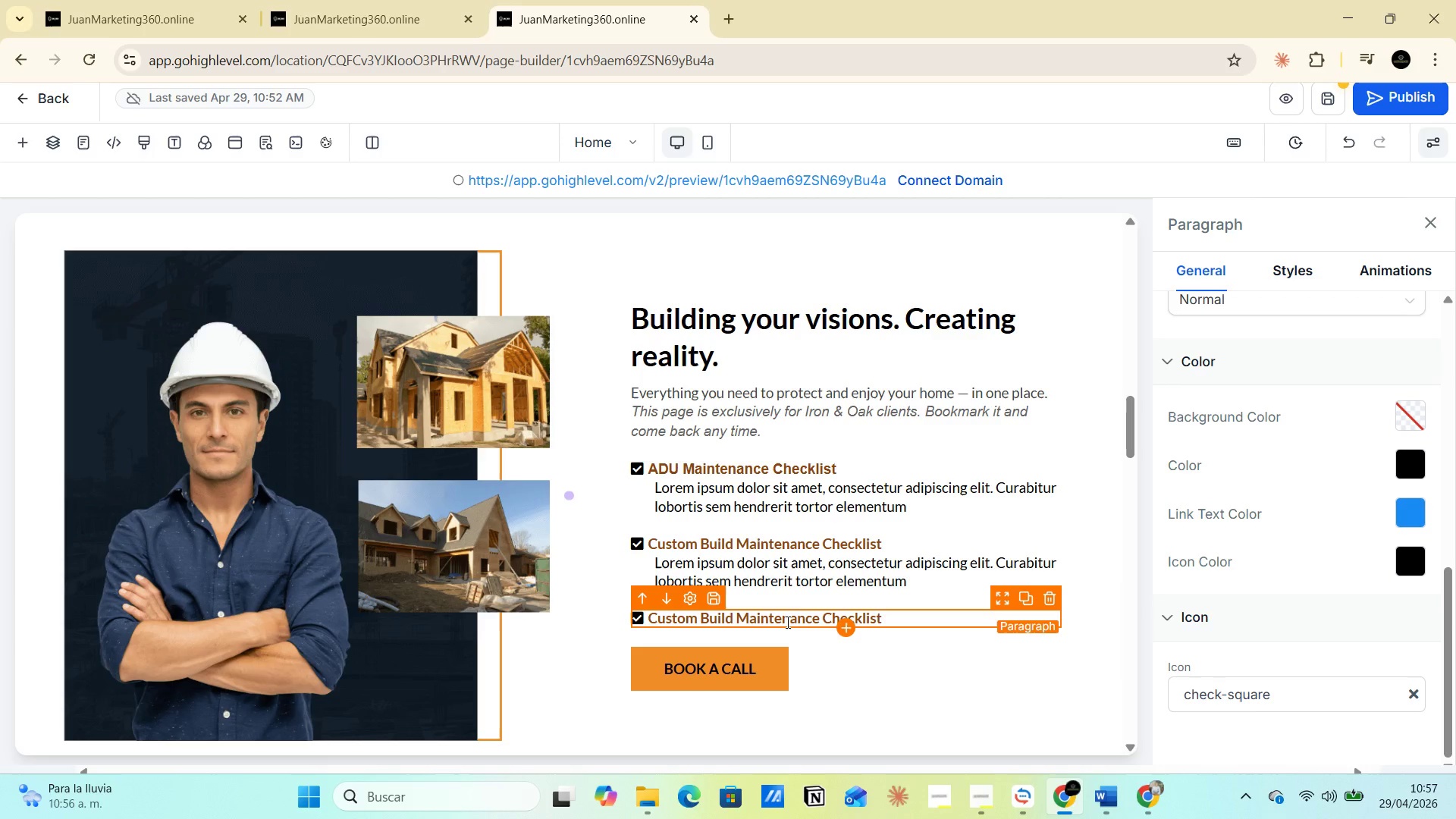 
double_click([786, 620])
 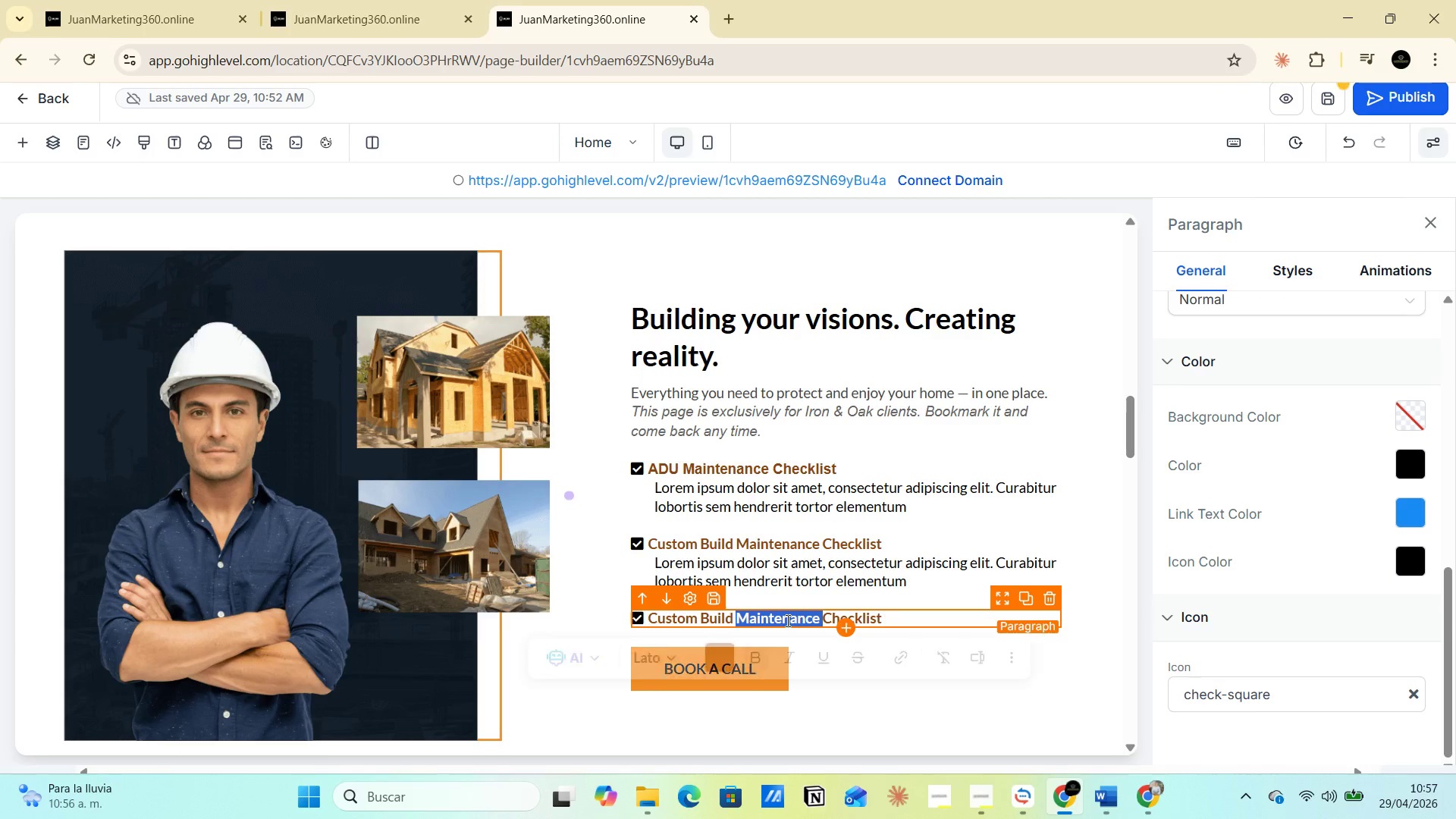 
triple_click([786, 620])
 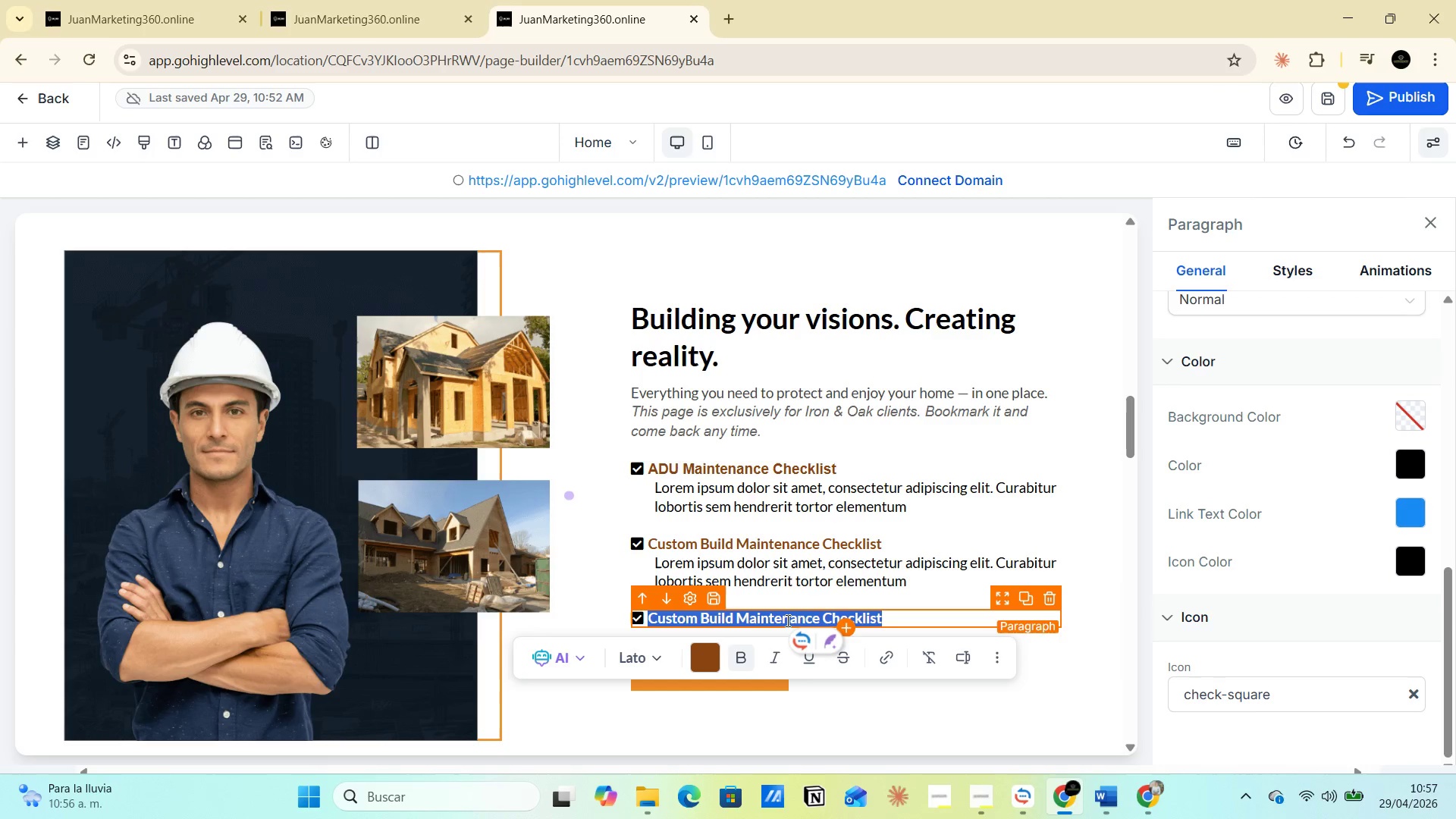 
key(Control+V)
 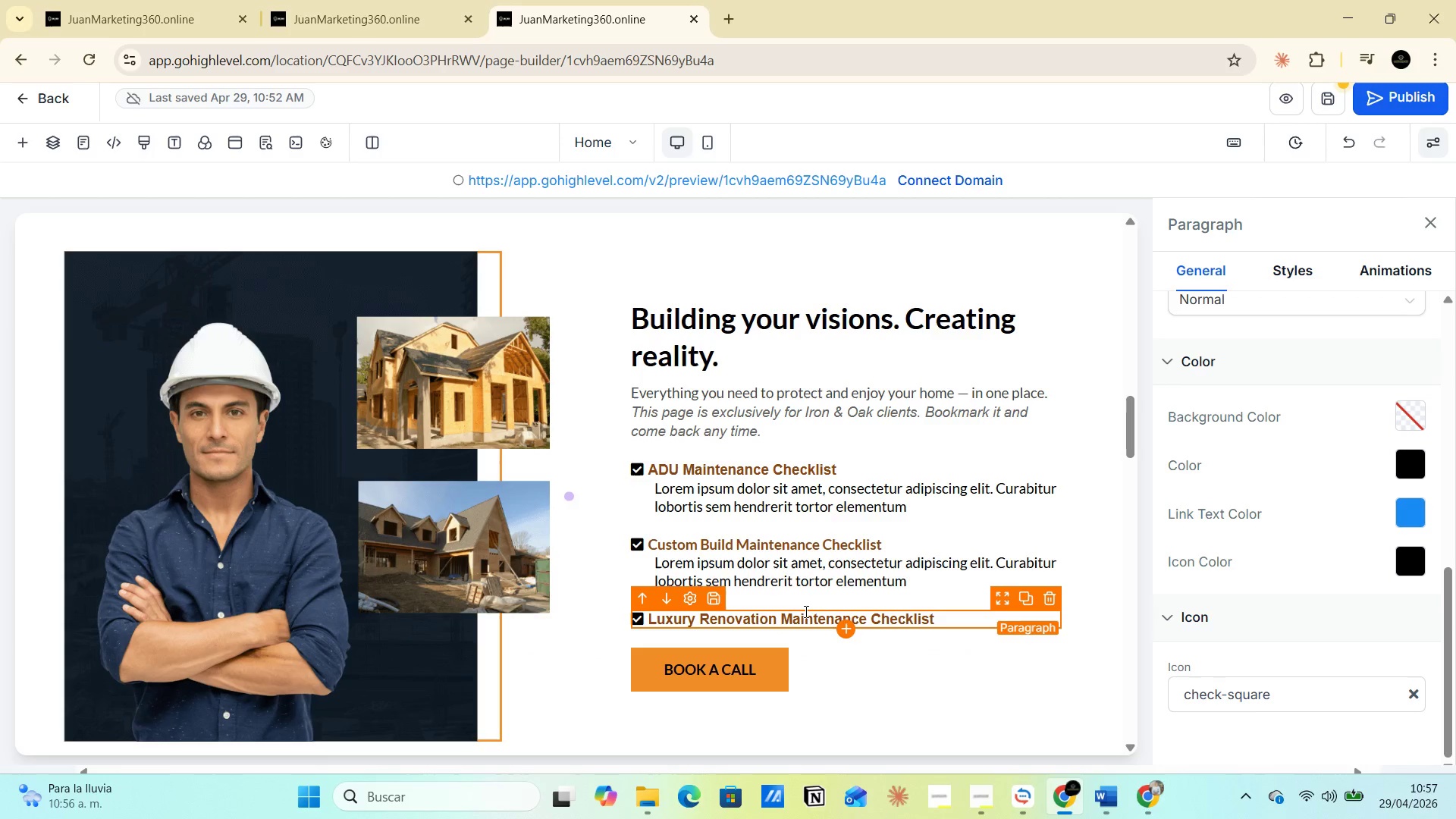 
key(Alt+AltLeft)
 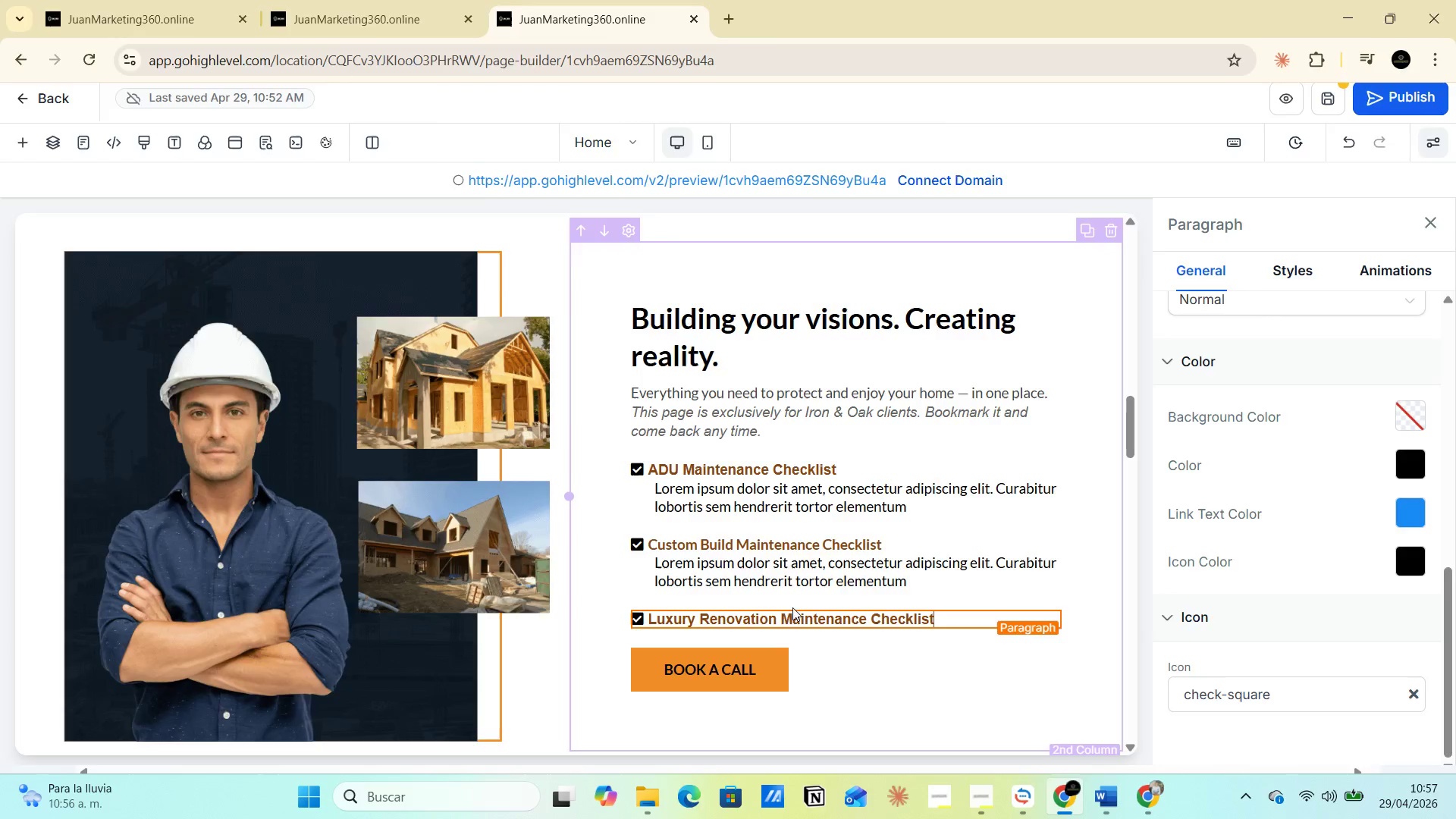 
key(Alt+Tab)
 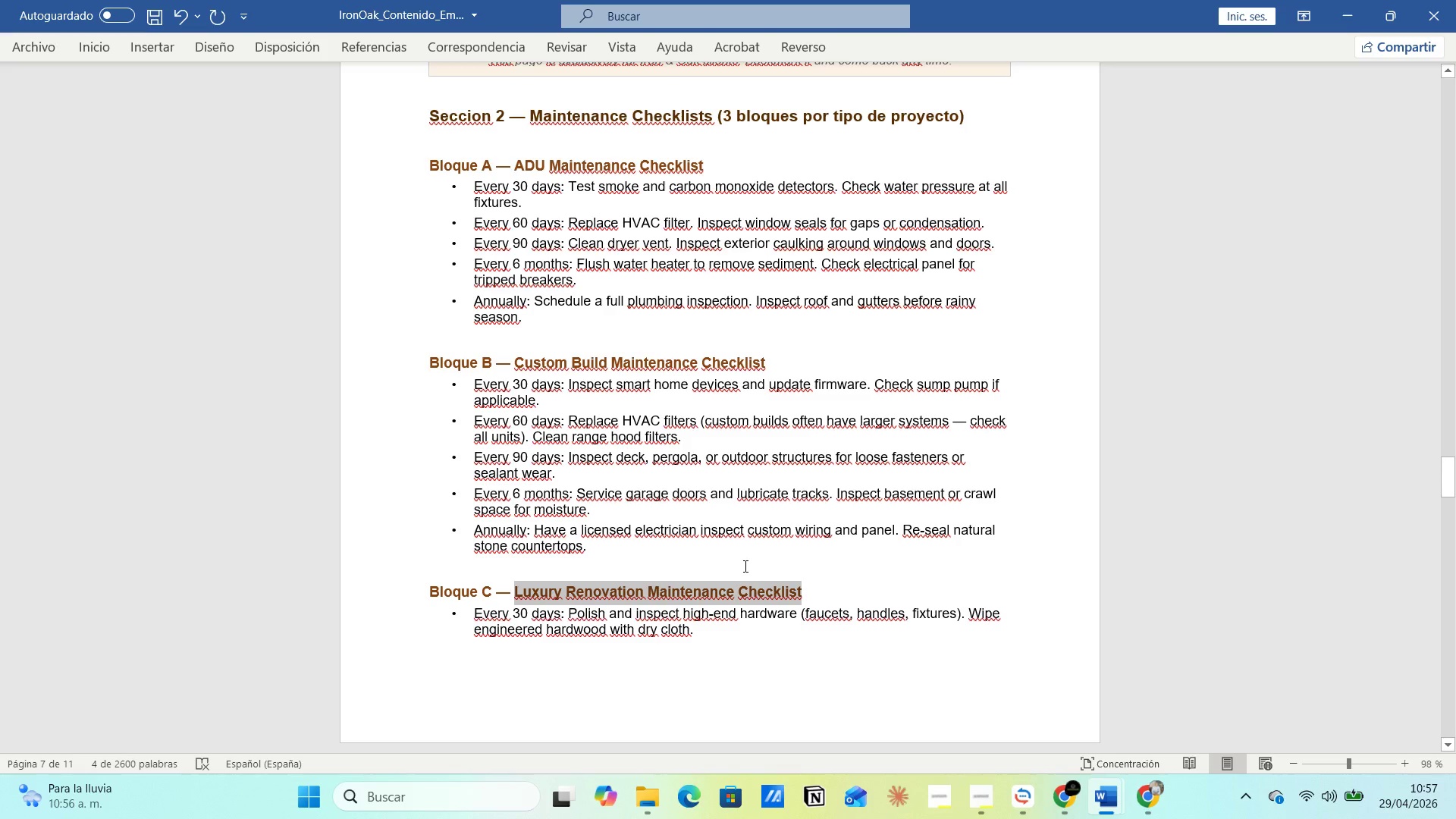 
key(Alt+AltLeft)
 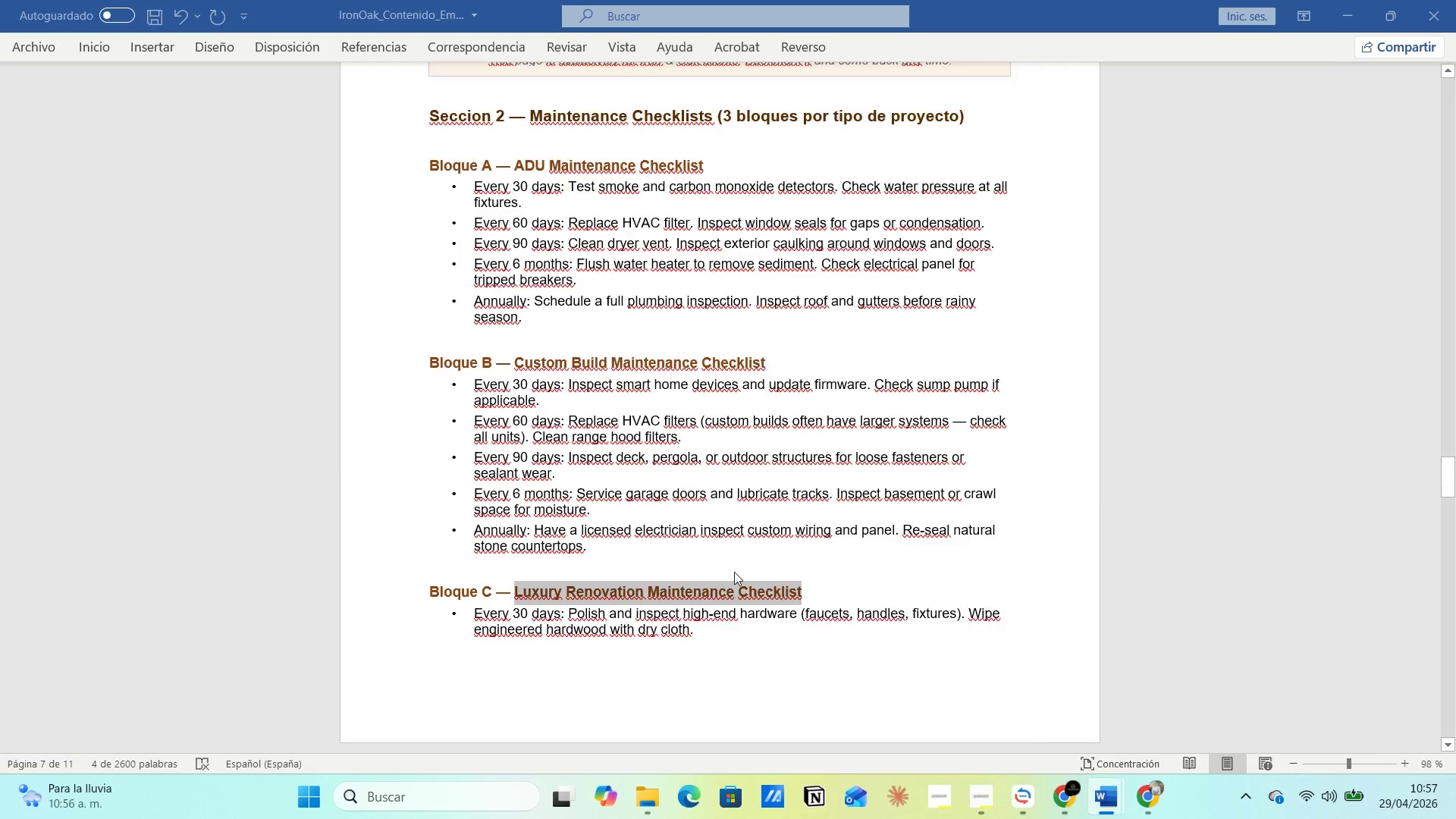 
key(Alt+Tab)
 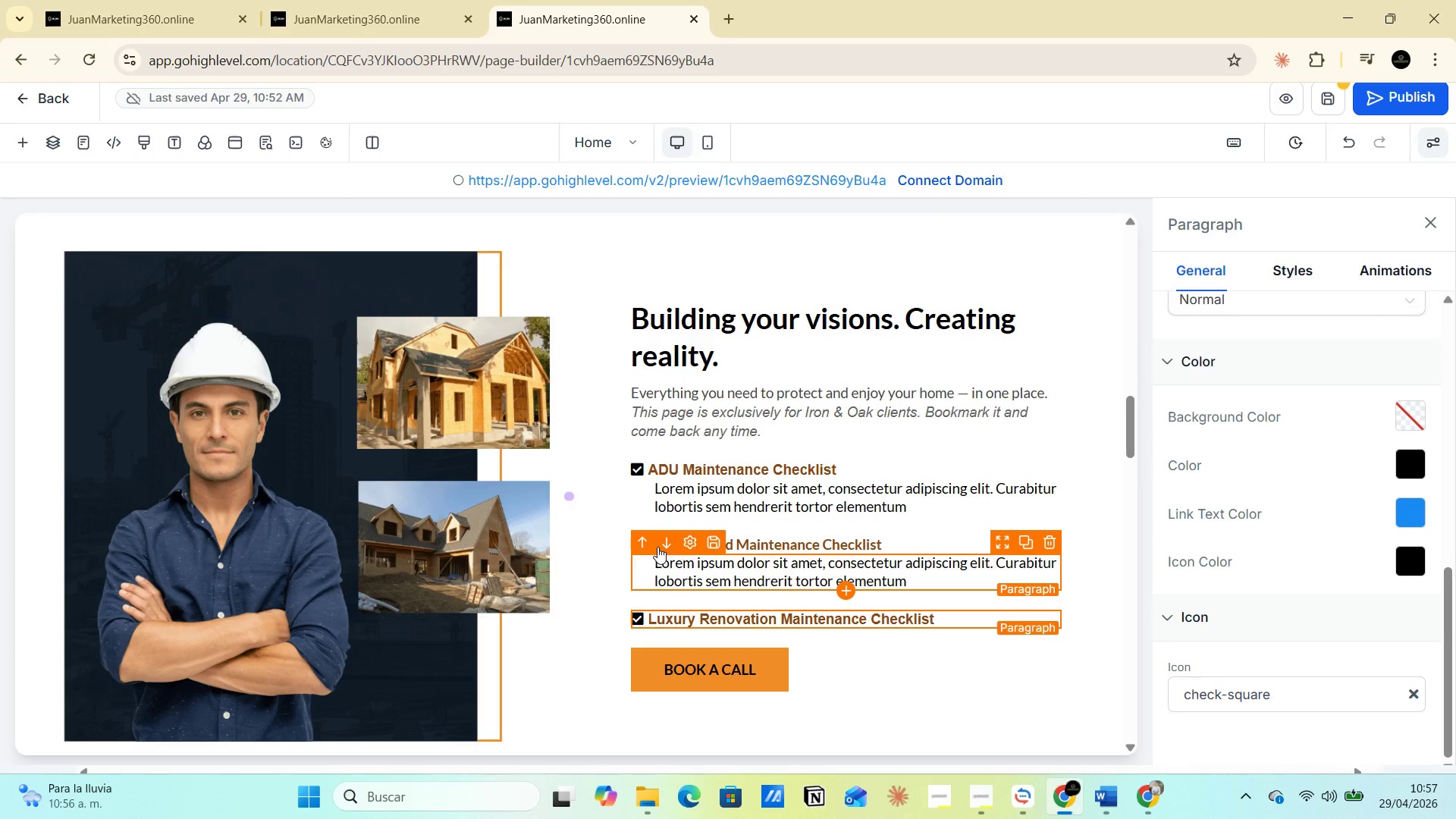 
left_click([667, 546])
 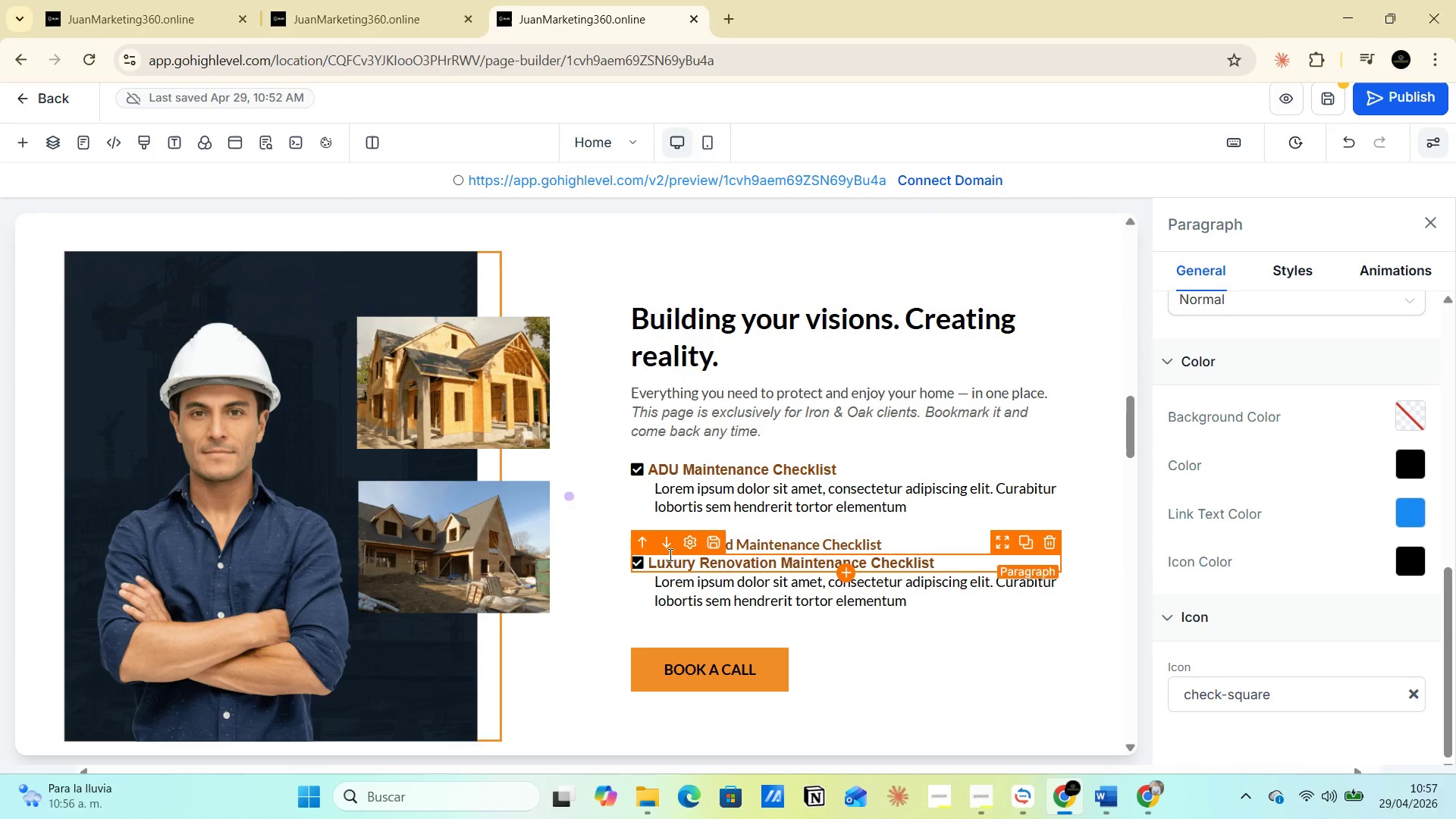 
left_click([663, 547])
 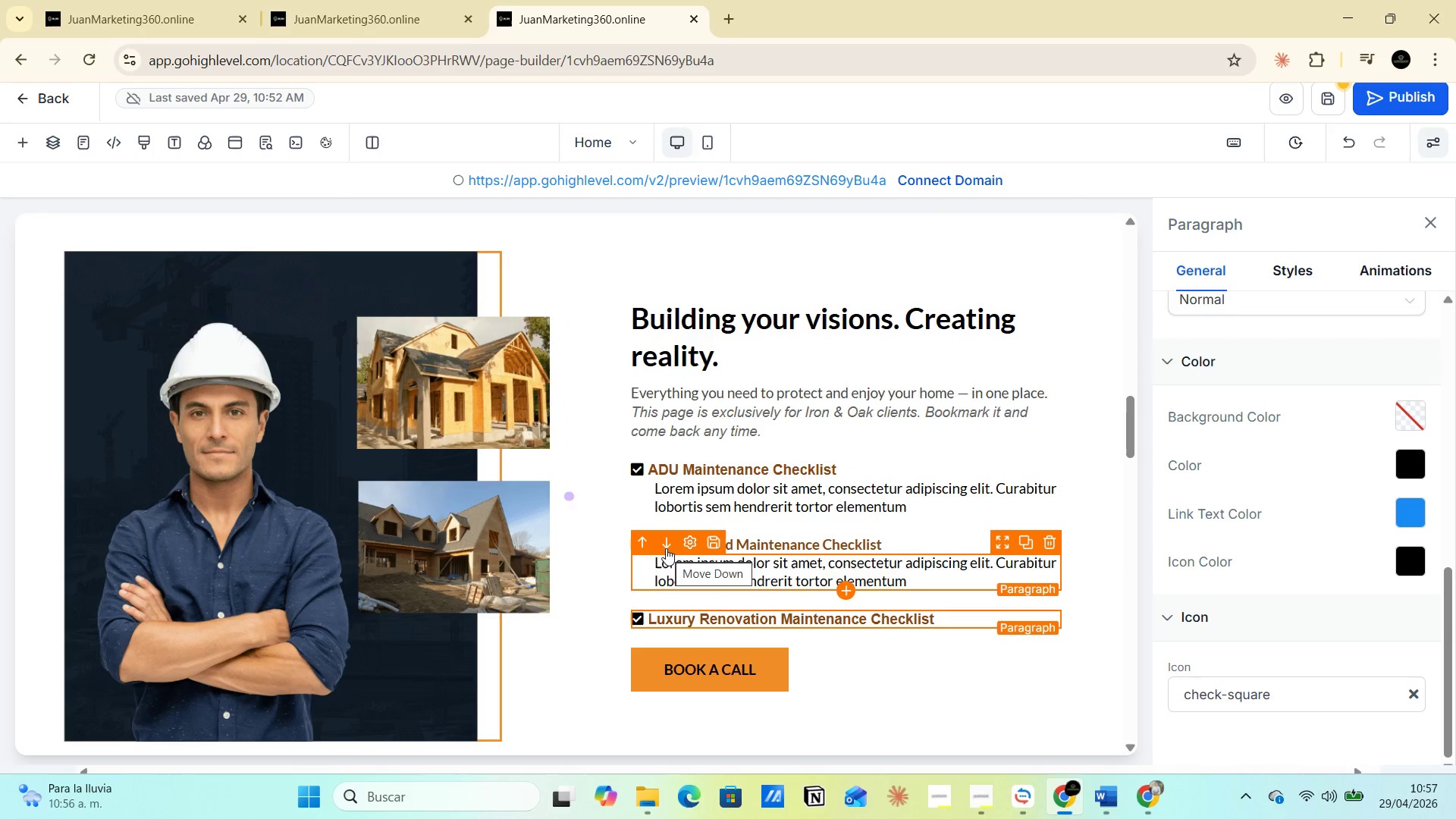 
left_click([664, 541])
 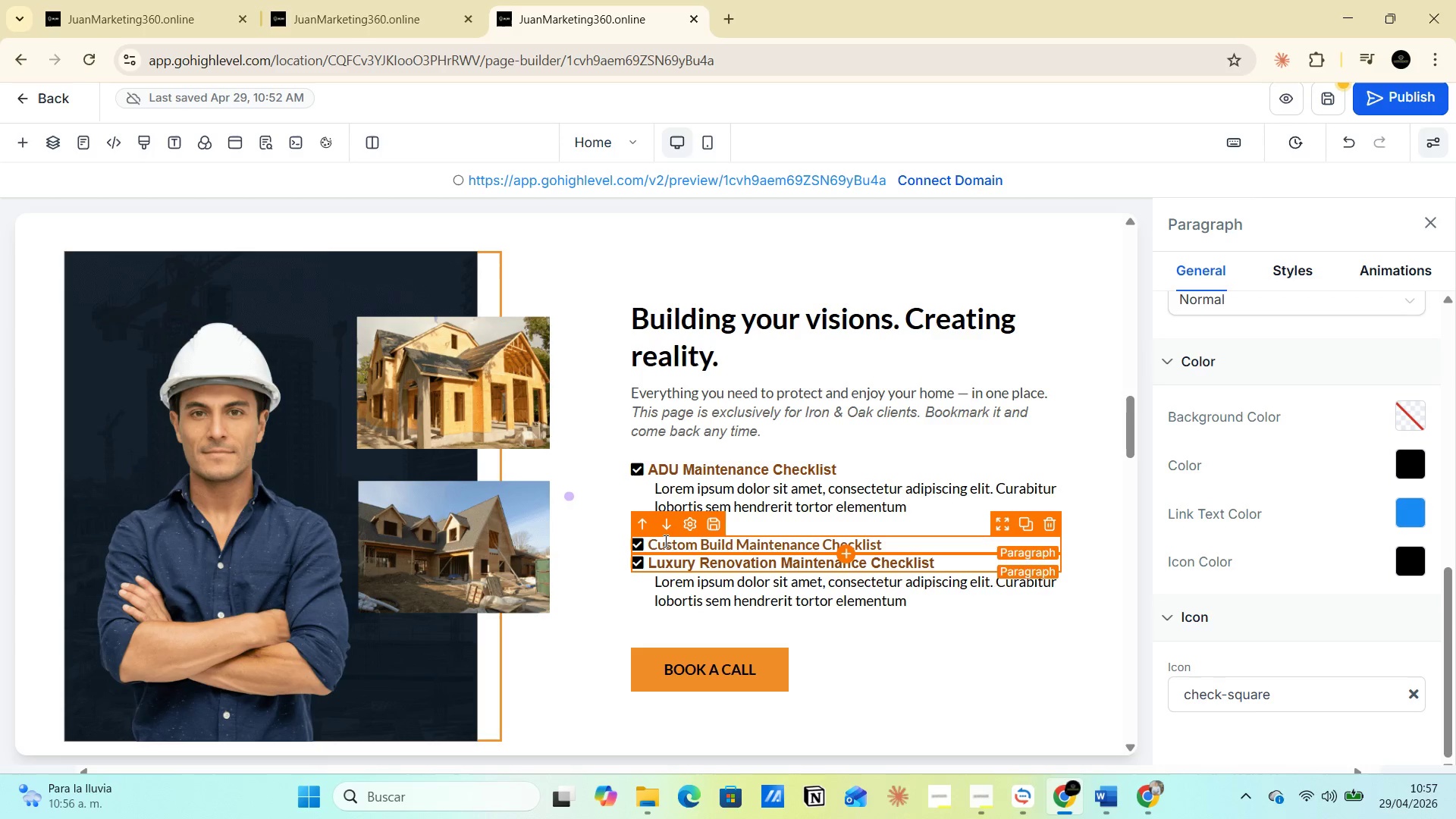 
mouse_move([663, 524])
 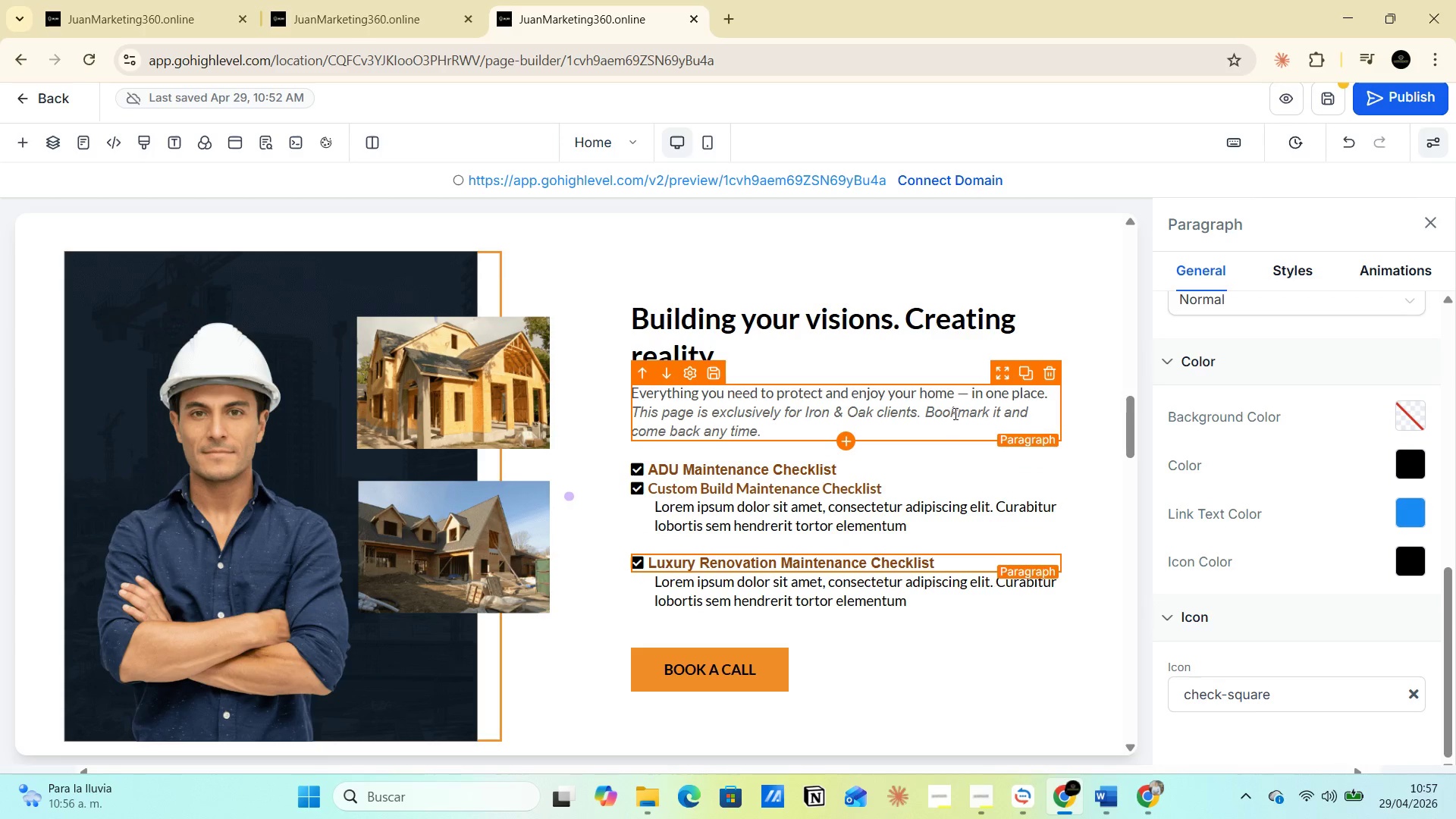 
wait(5.59)
 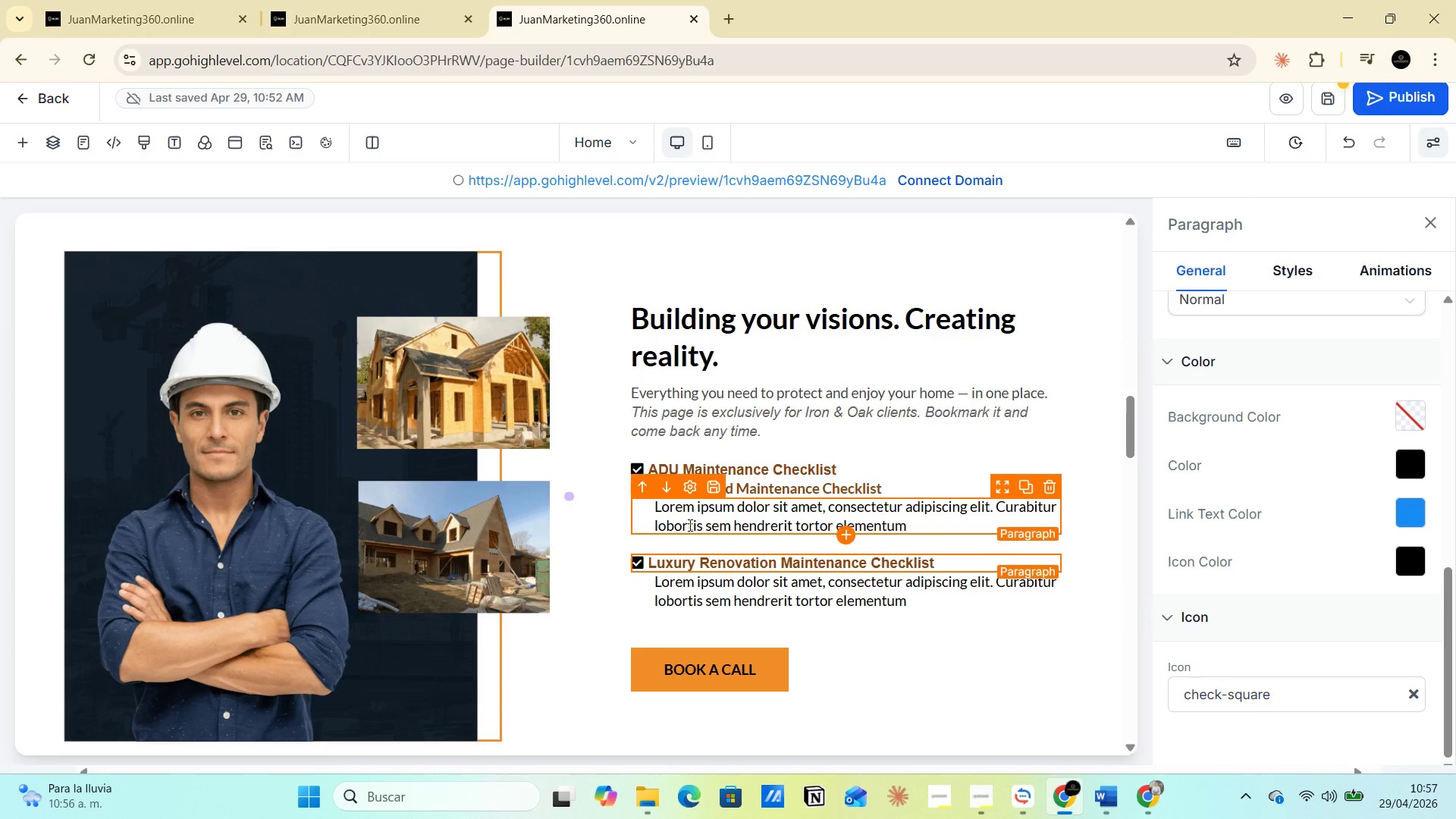 
key(Control+Z)
 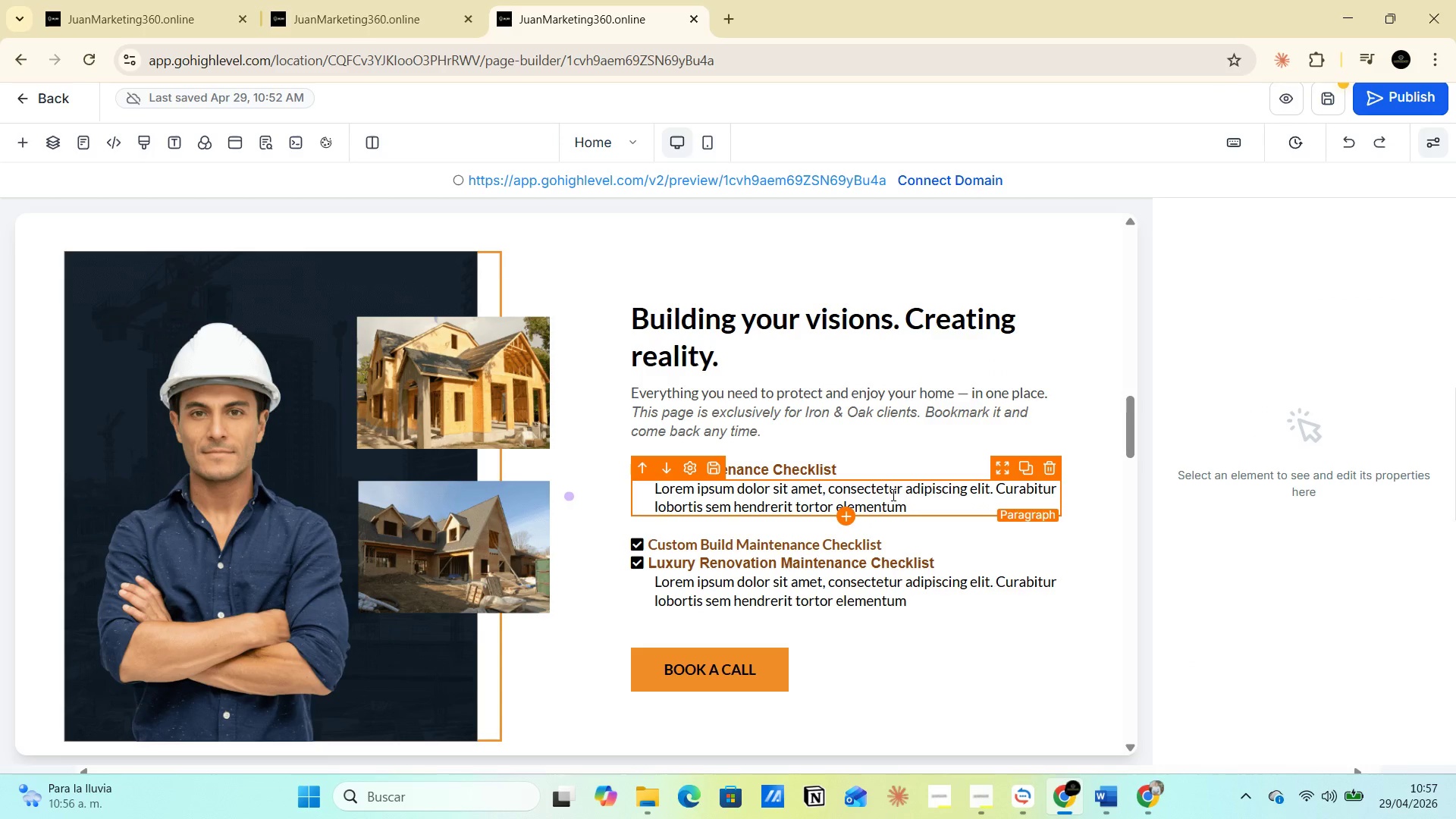 
key(Control+Z)
 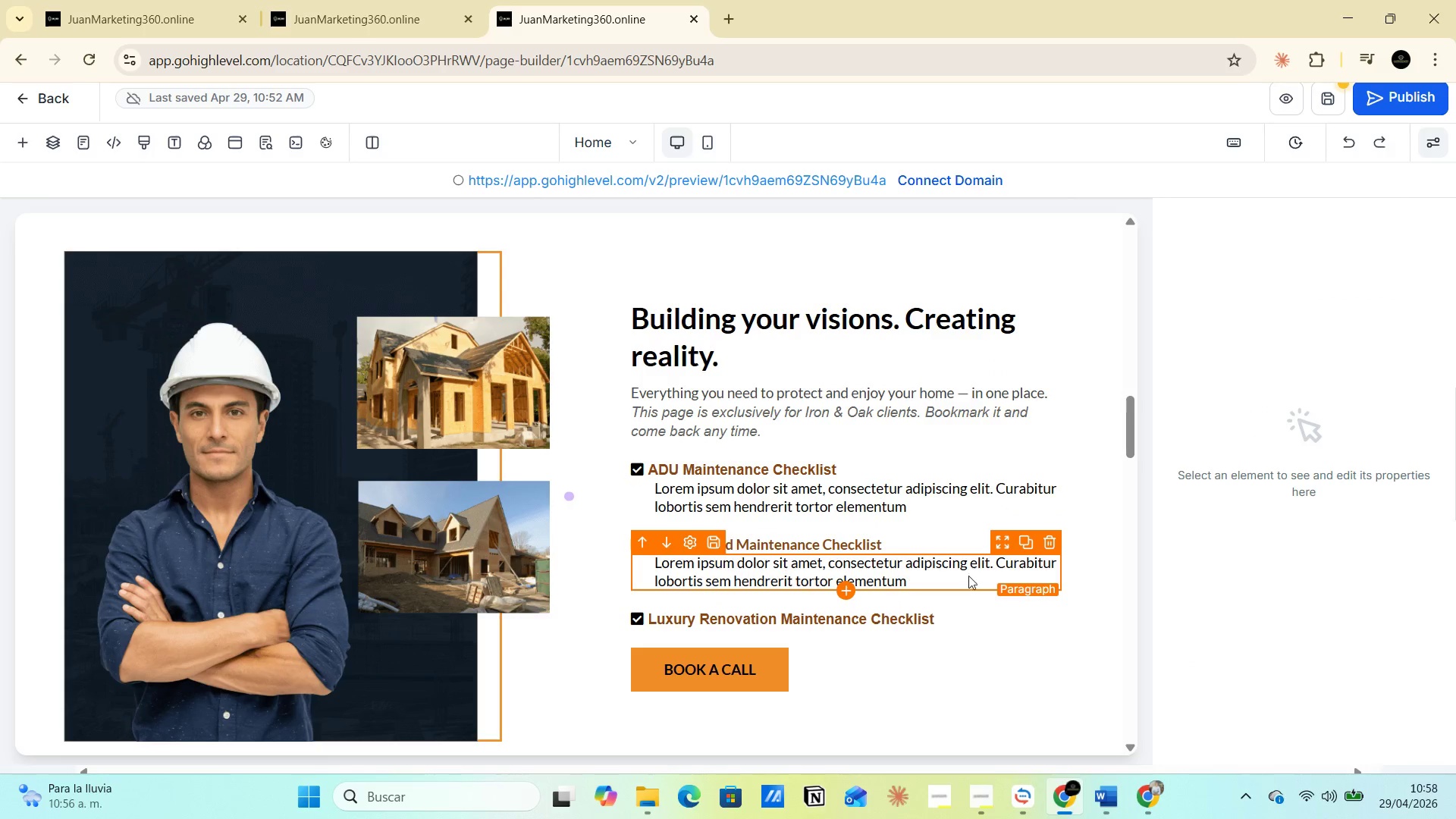 
left_click([1025, 535])
 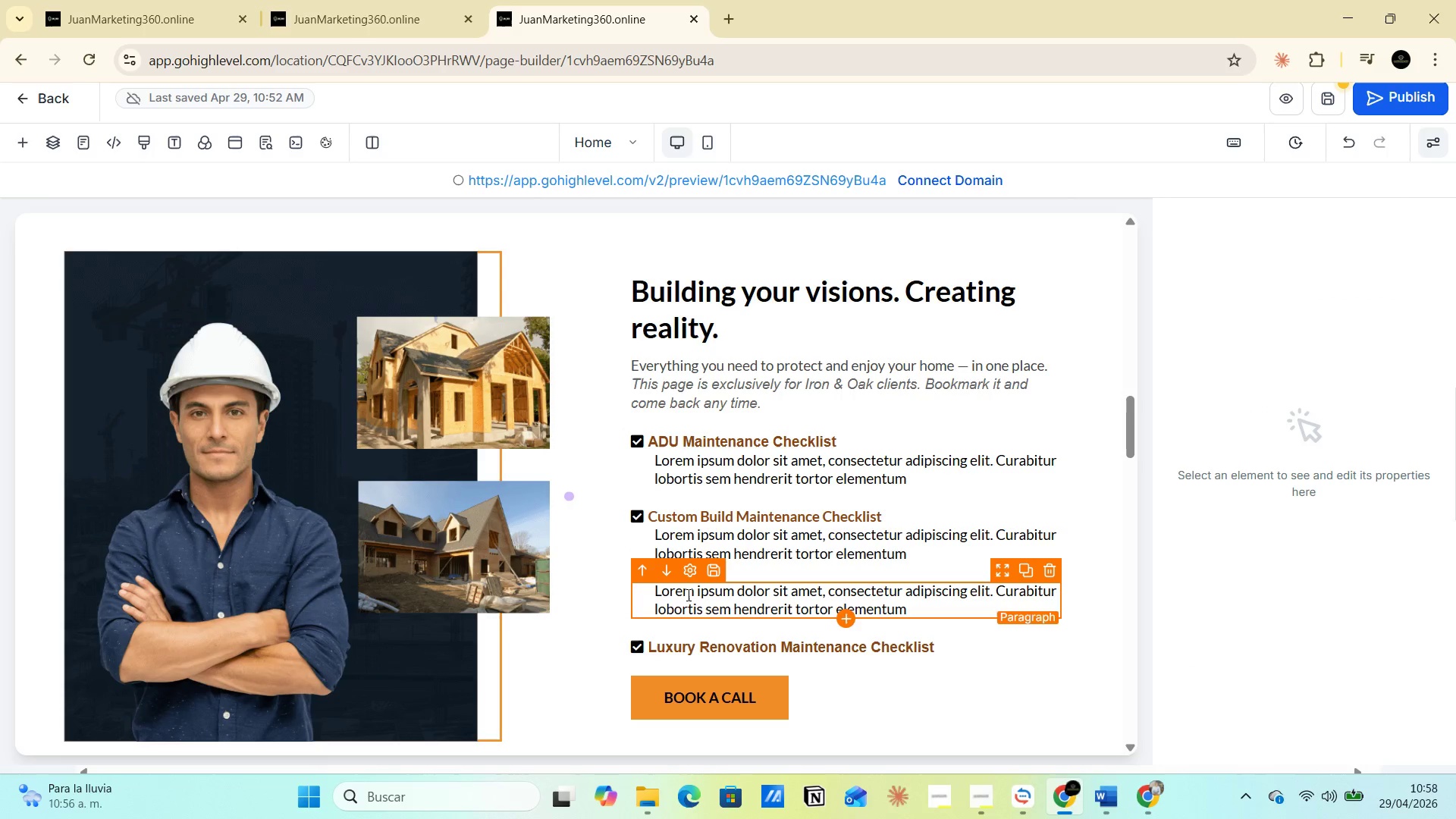 
left_click([667, 575])
 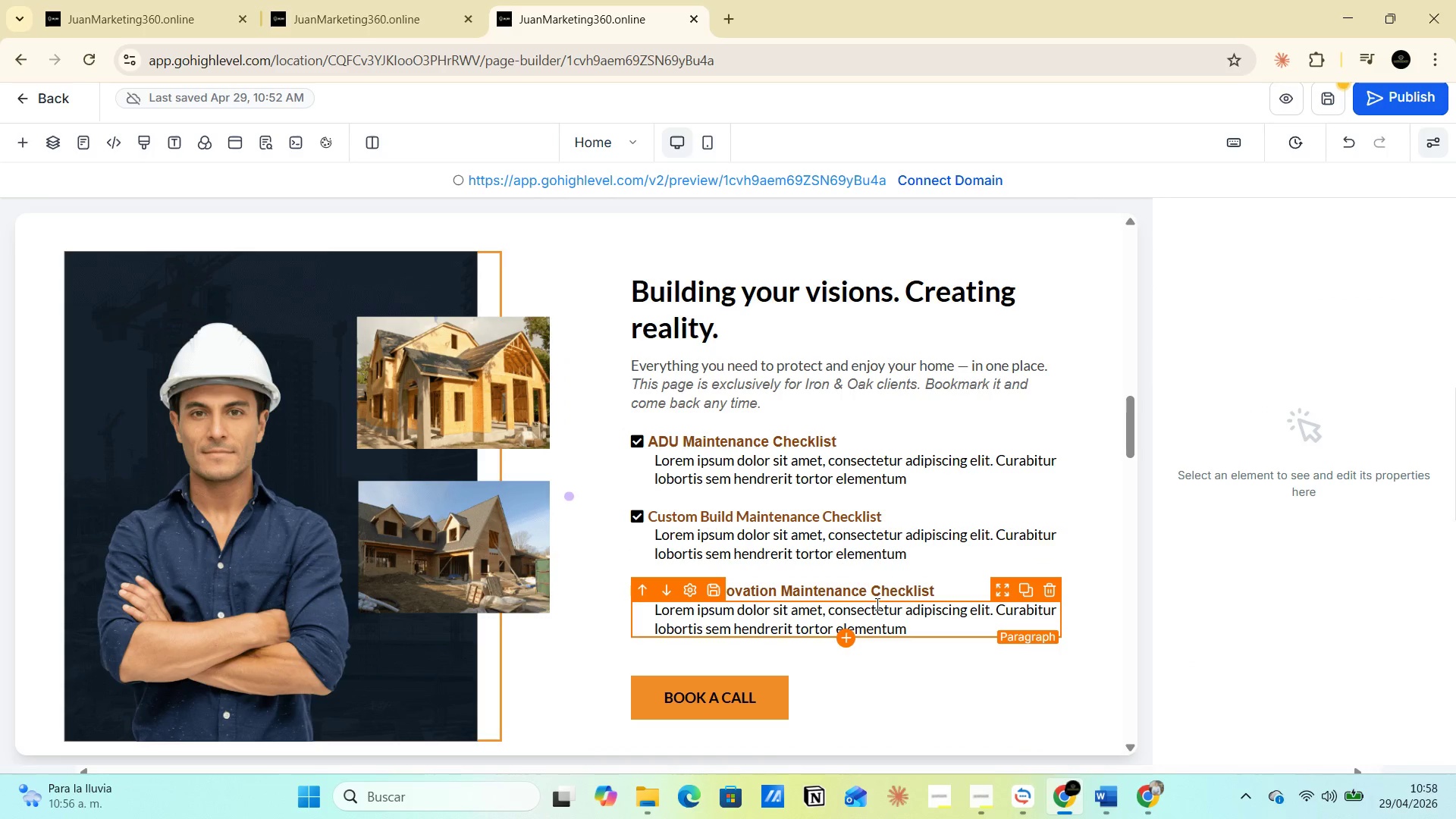 
left_click([858, 613])
 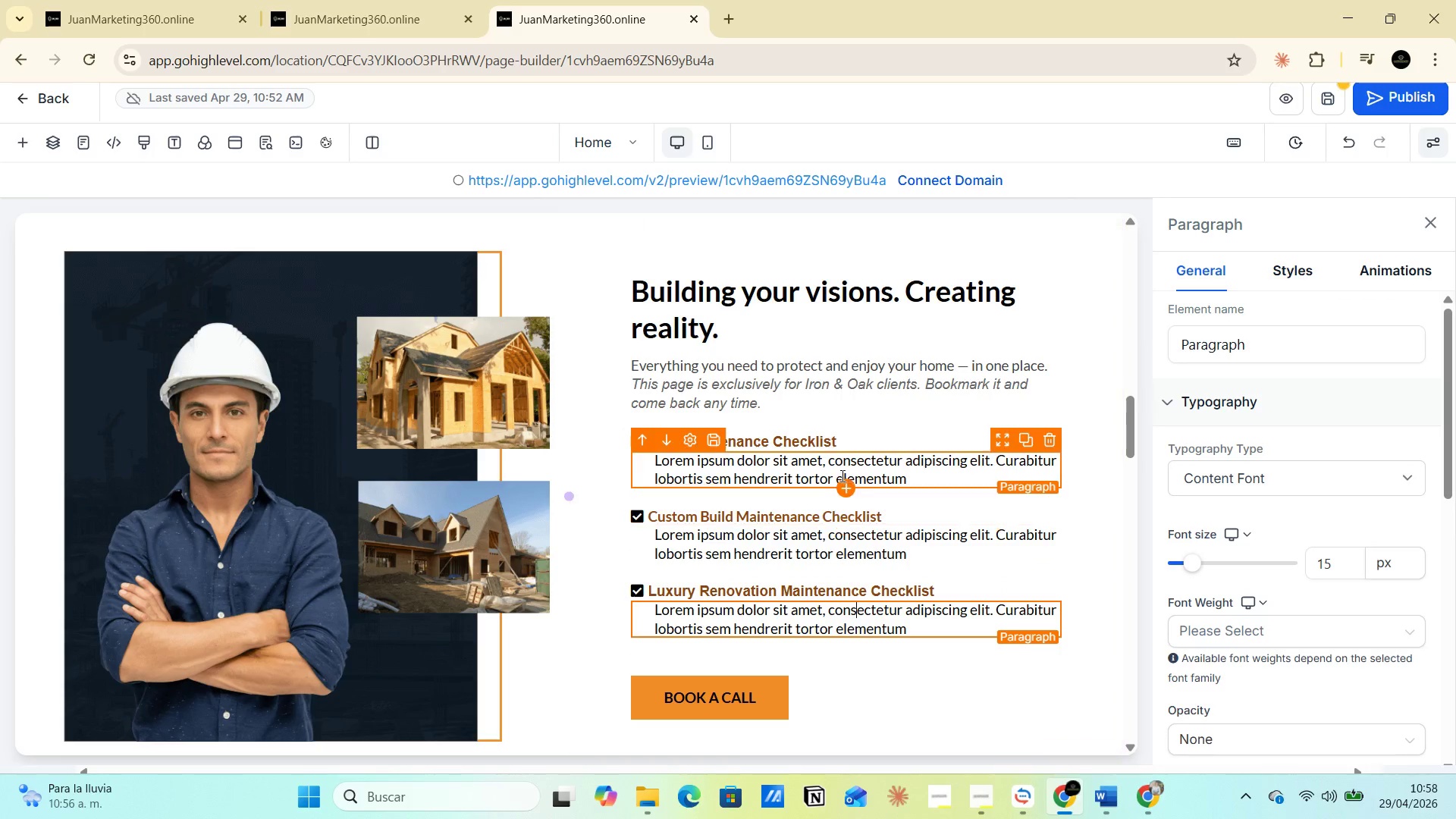 
left_click([841, 470])
 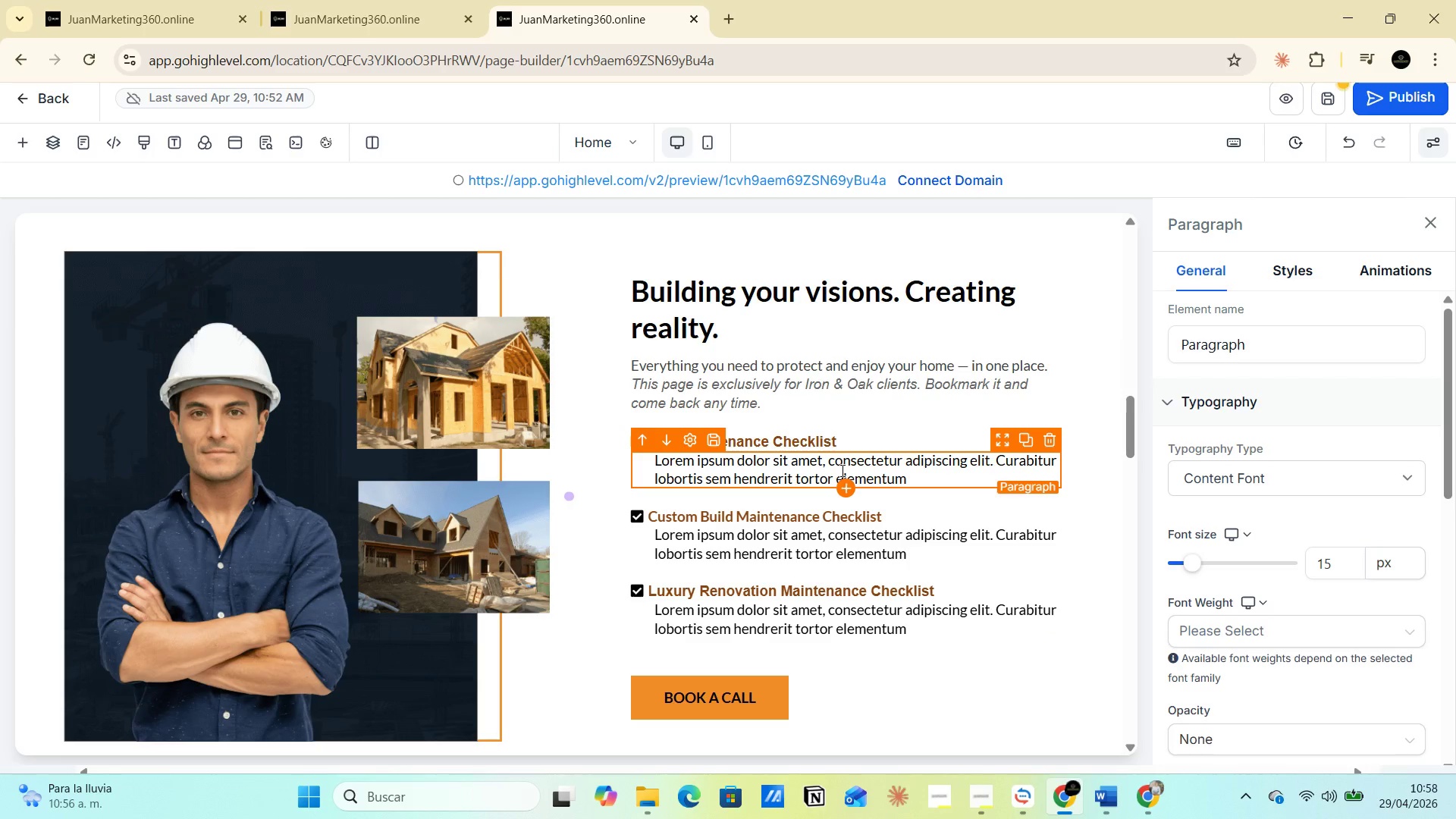 
key(Alt+AltLeft)
 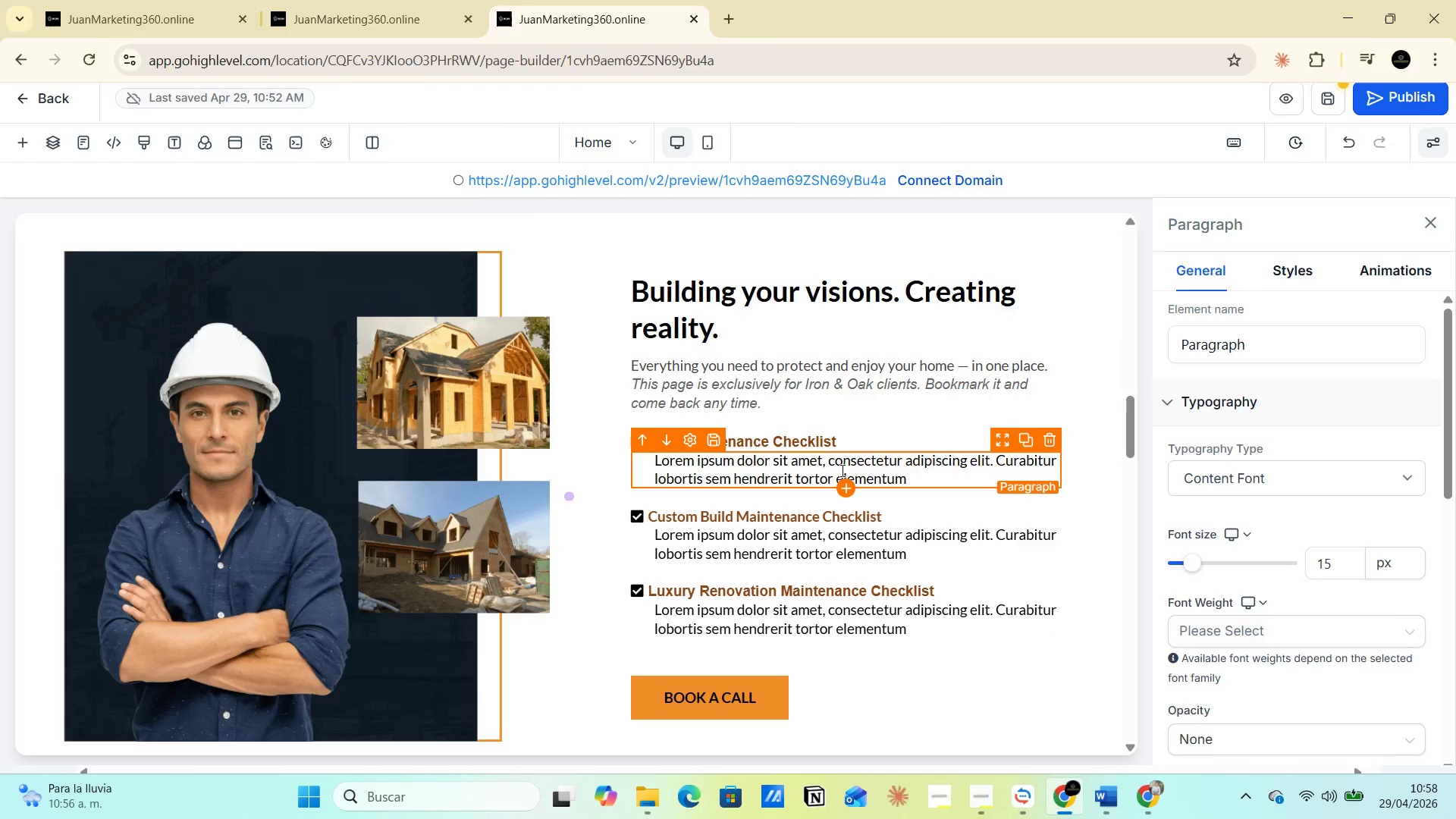 
key(Alt+Tab)
 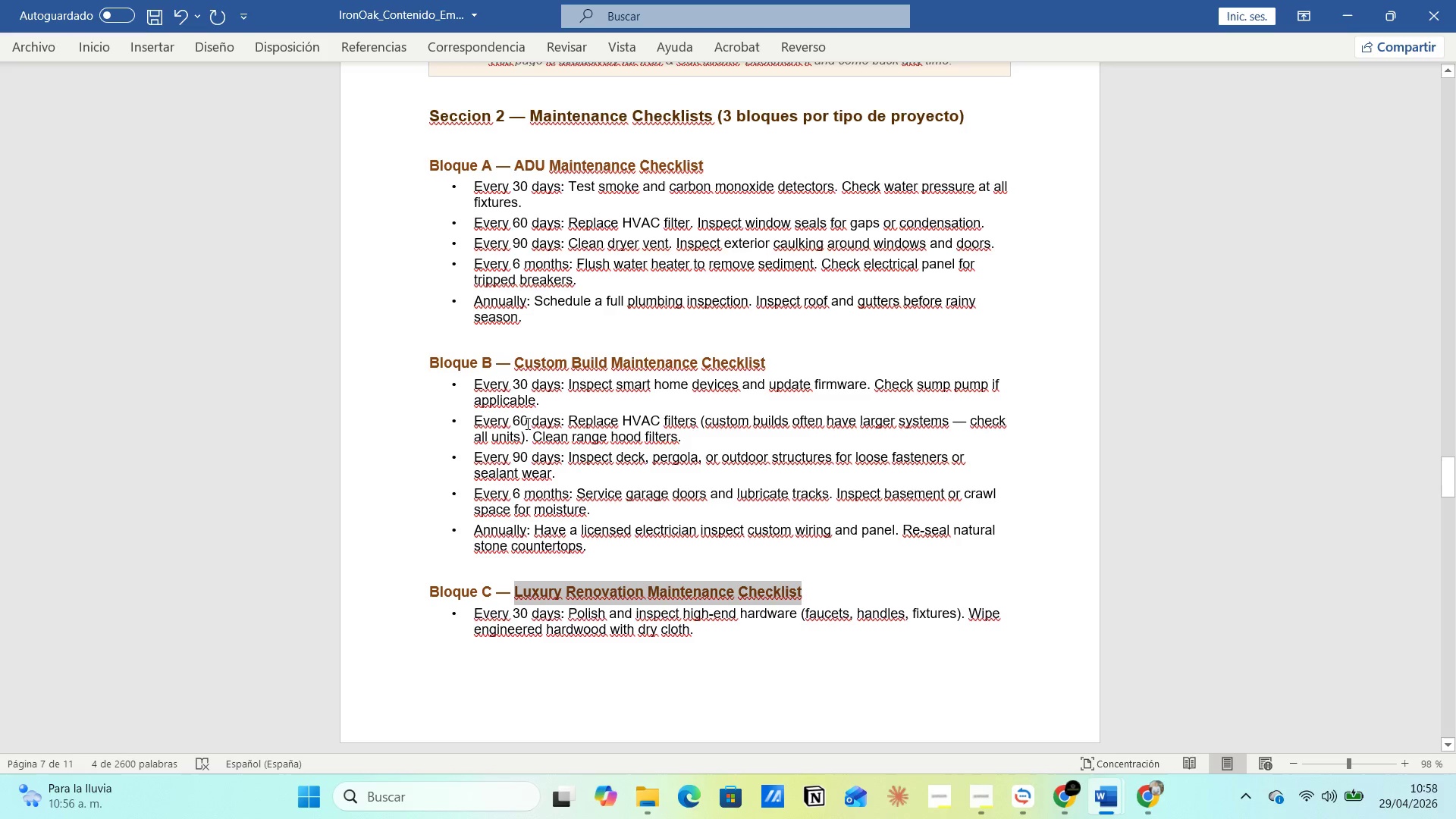 
left_click_drag(start_coordinate=[476, 382], to_coordinate=[538, 398])
 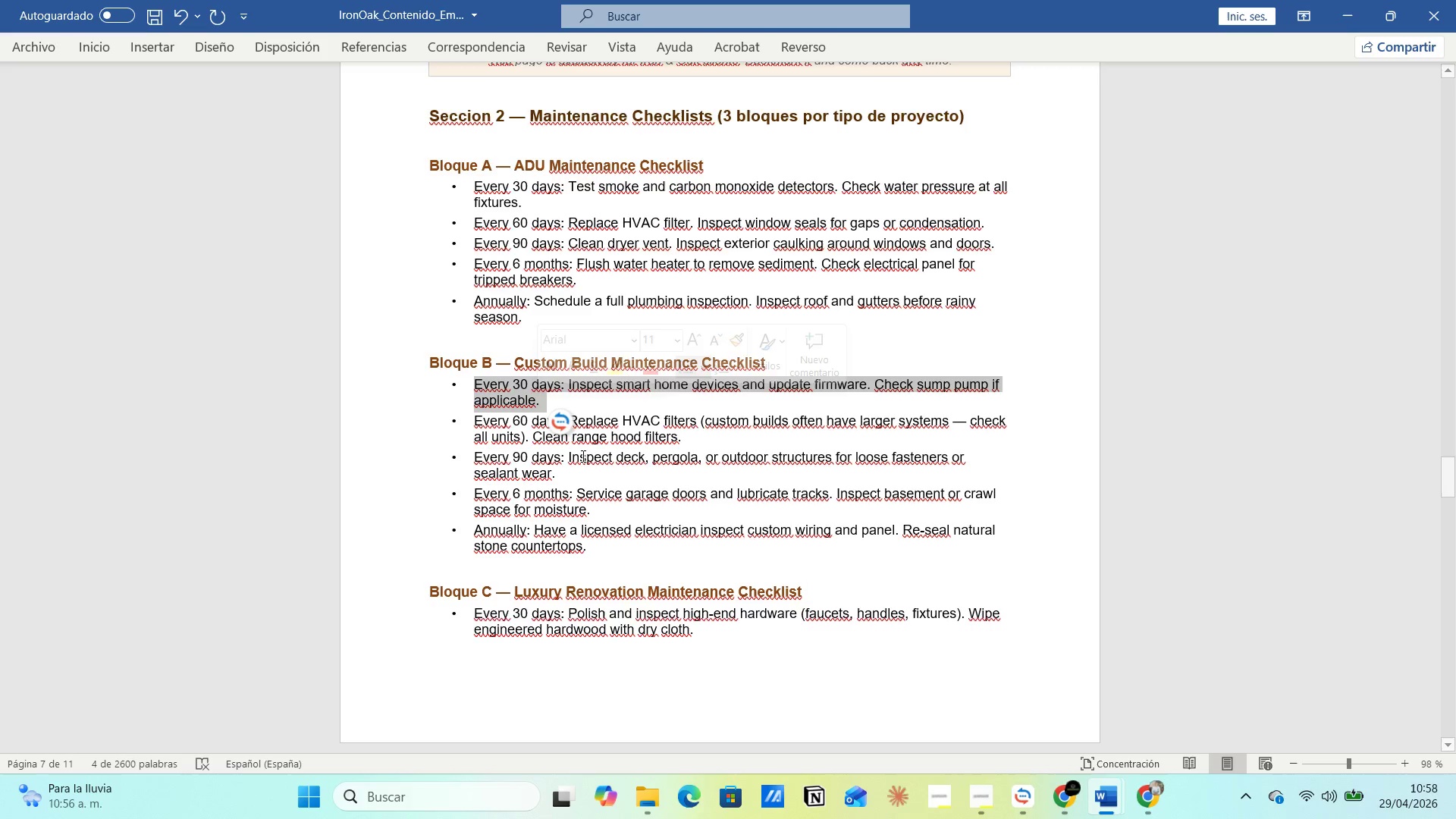 
scroll: coordinate [582, 456], scroll_direction: up, amount: 3.0
 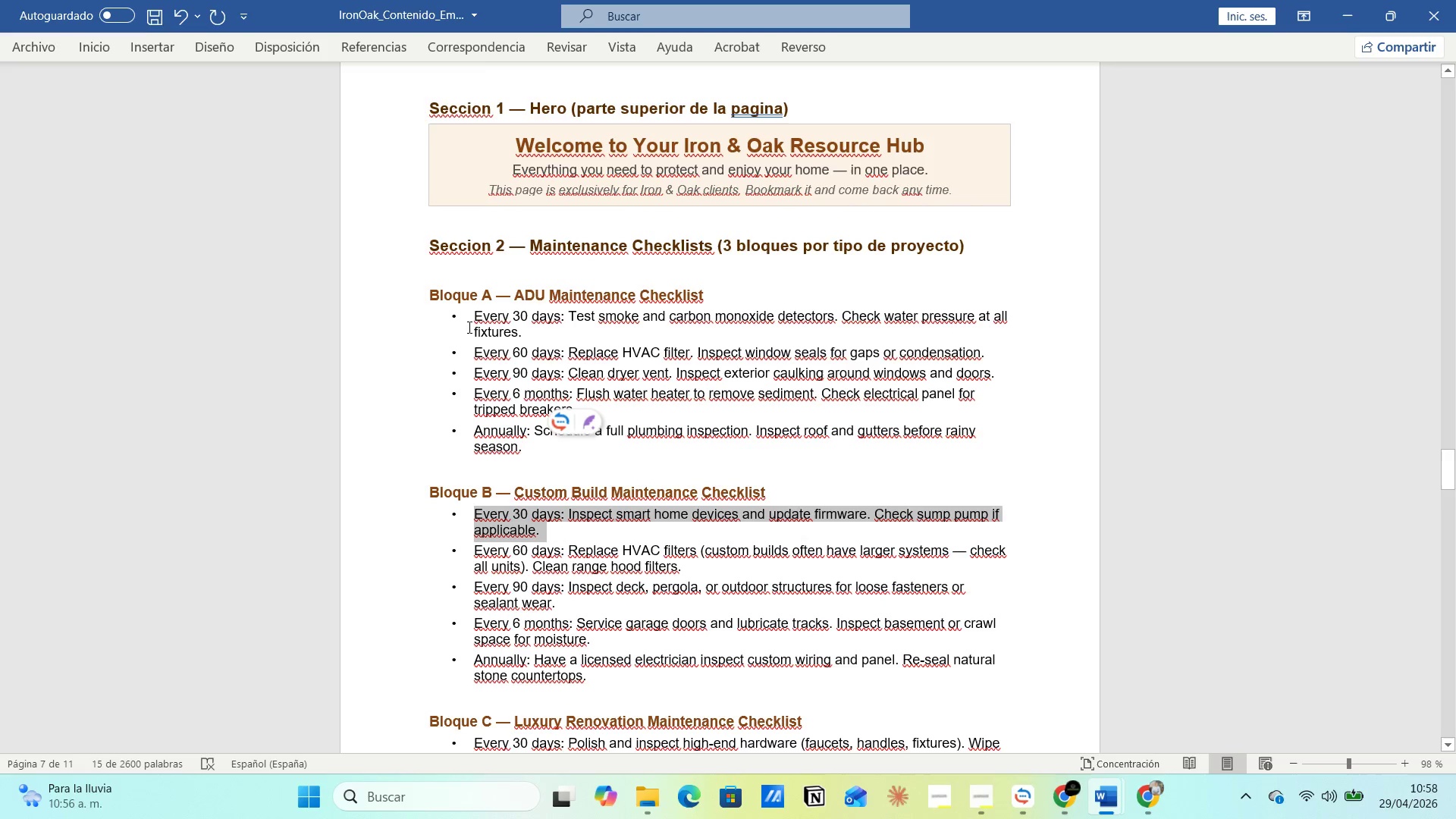 
left_click_drag(start_coordinate=[474, 317], to_coordinate=[528, 334])
 